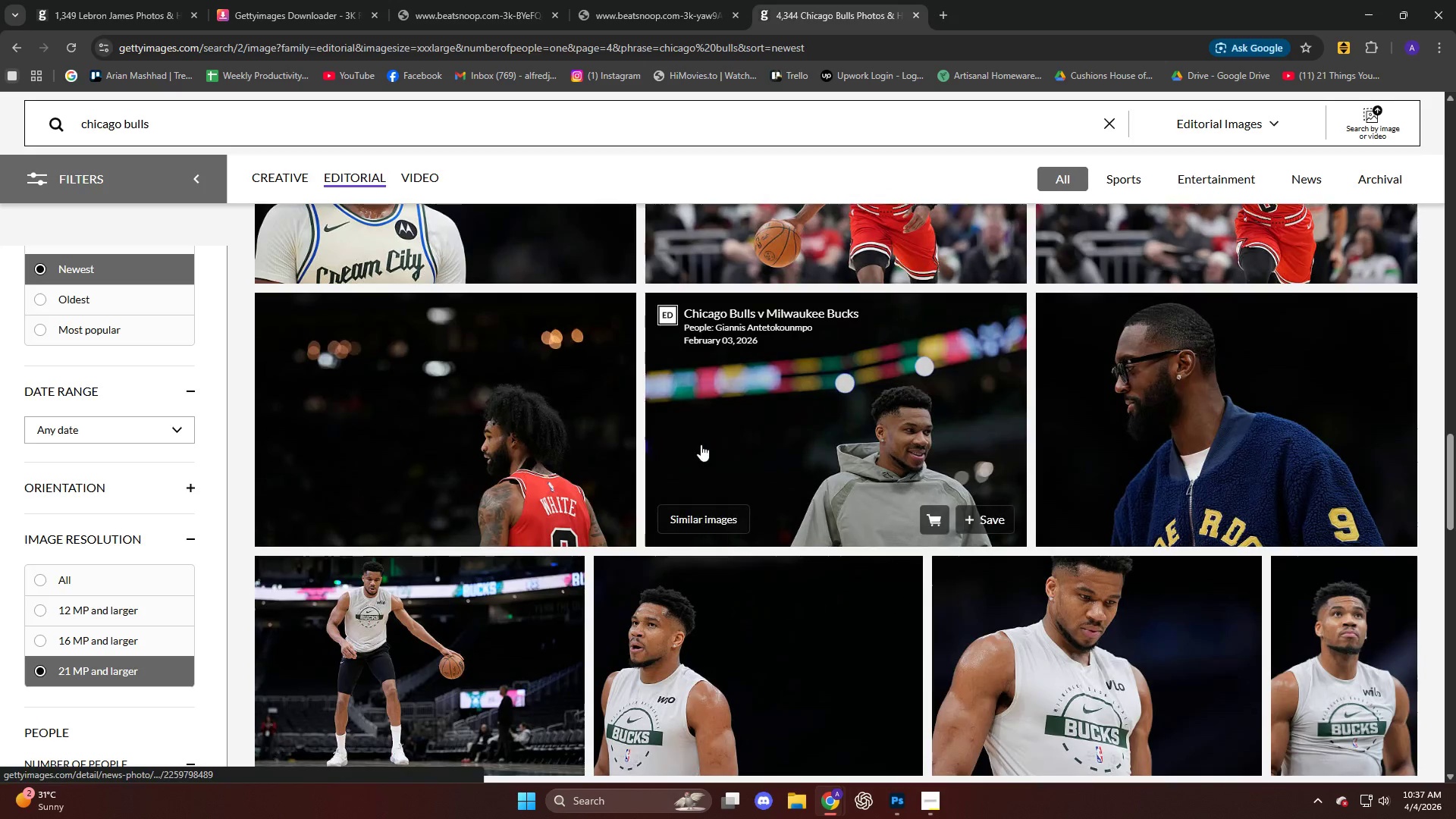 
scroll: coordinate [696, 444], scroll_direction: down, amount: 16.0
 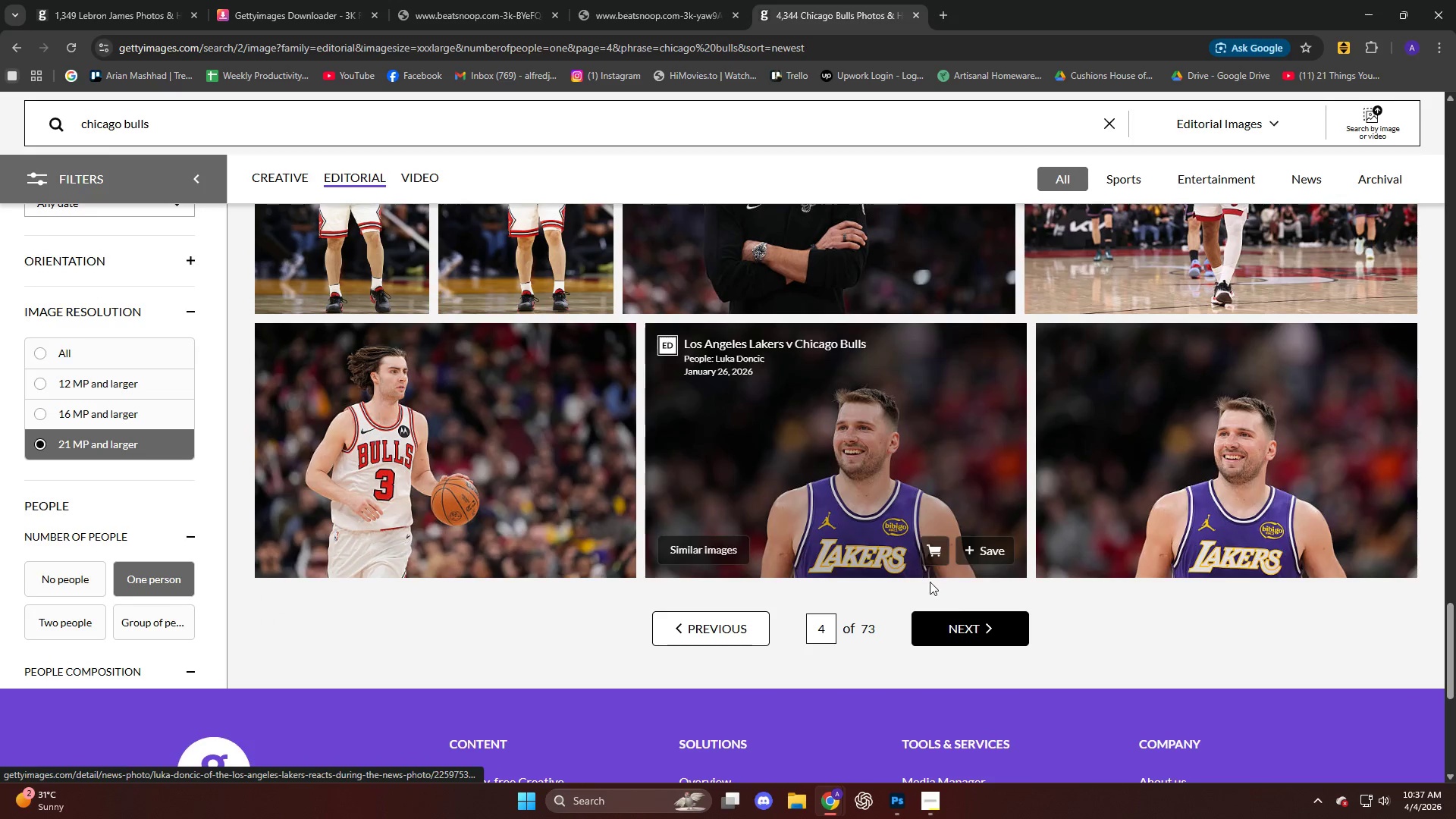 
left_click([986, 629])
 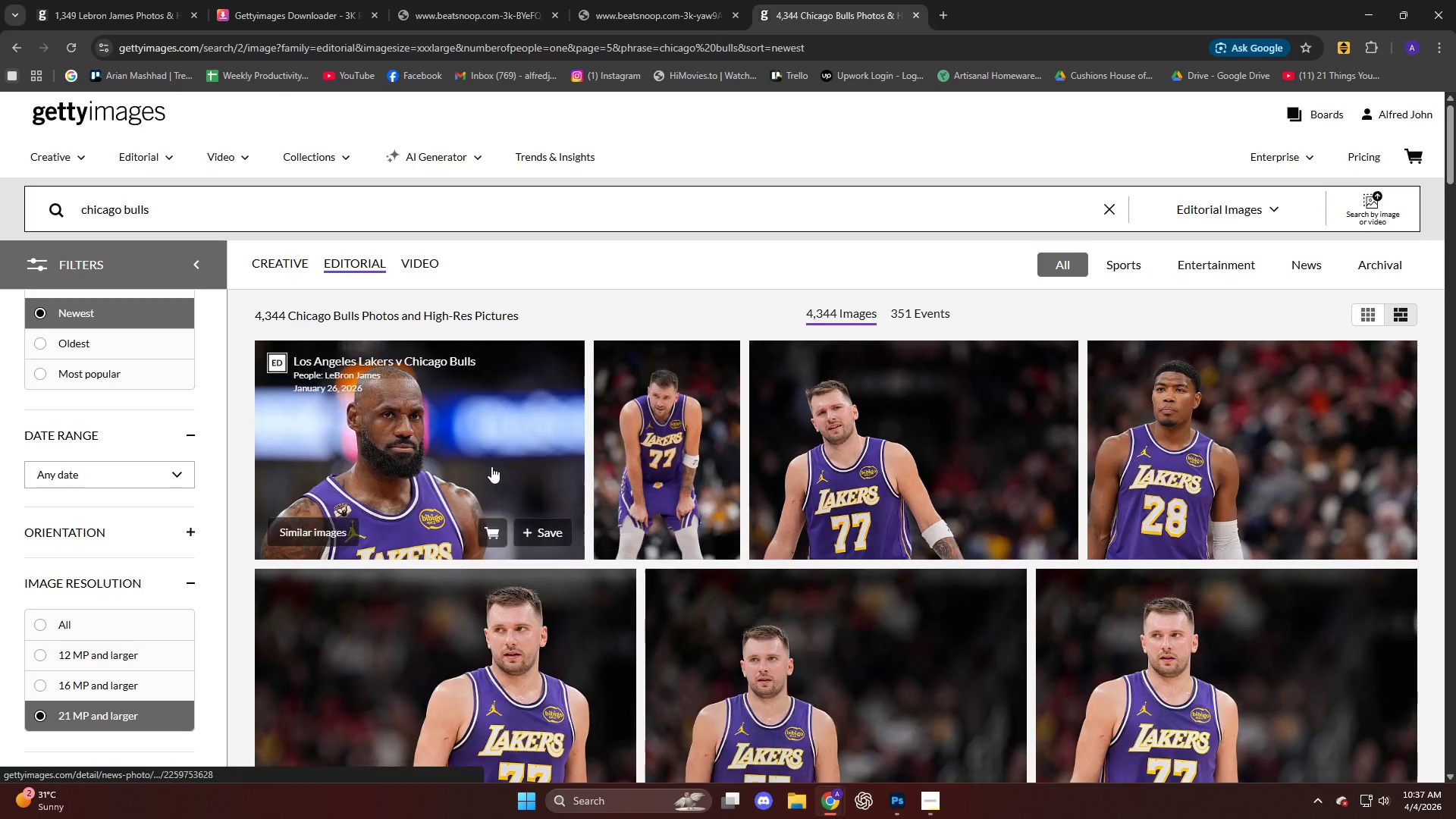 
scroll: coordinate [736, 481], scroll_direction: down, amount: 64.0
 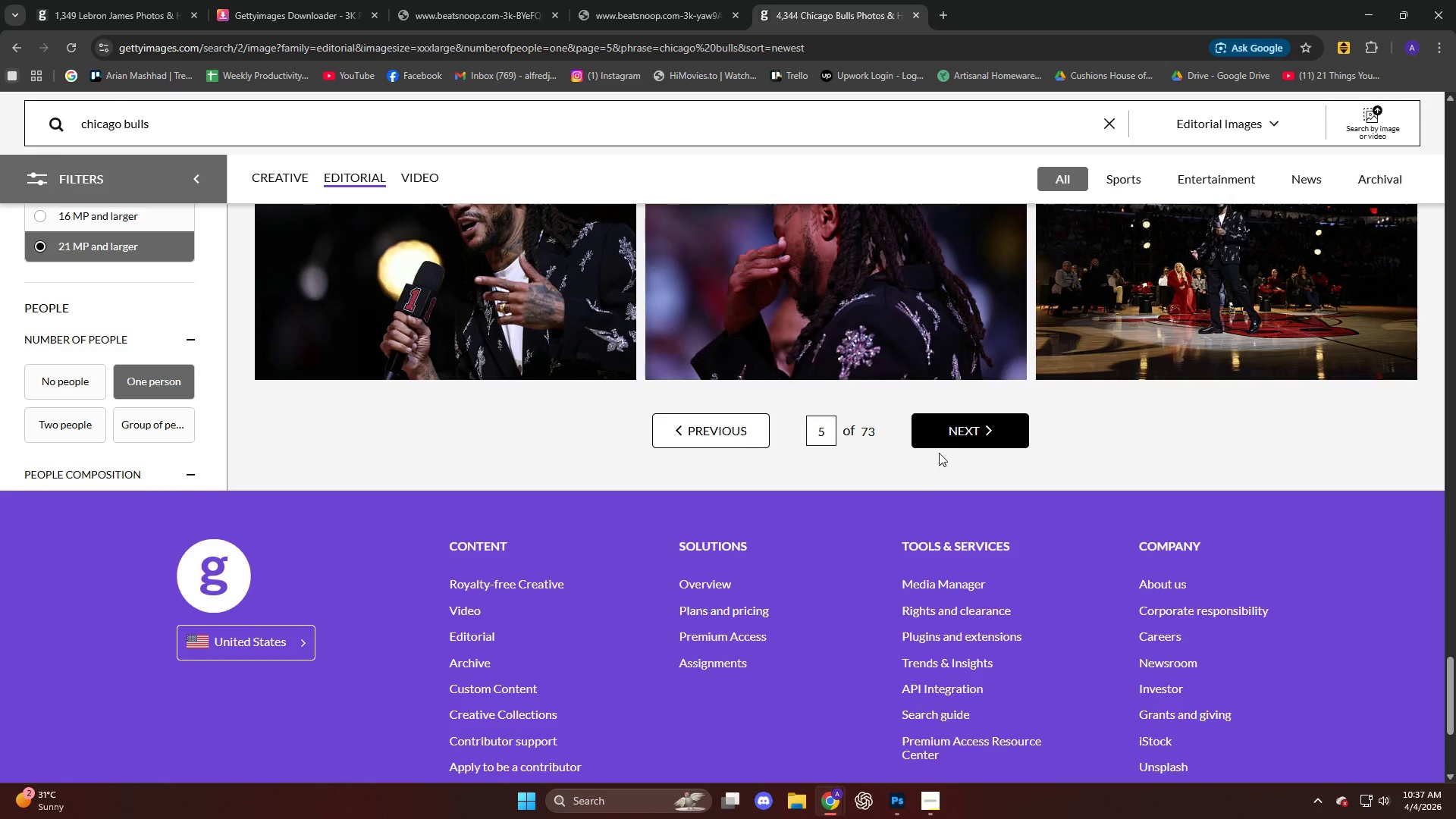 
left_click([955, 441])
 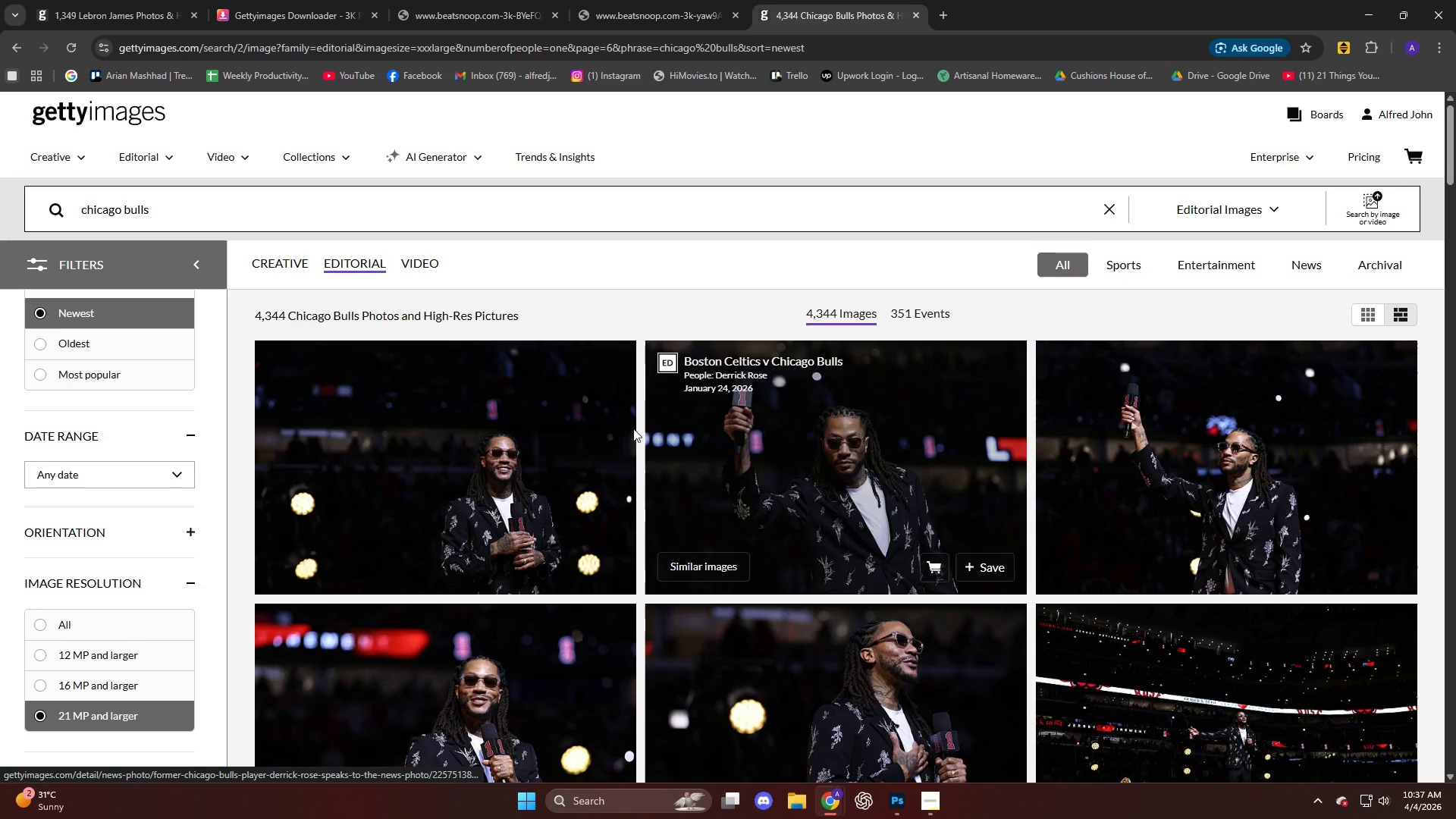 
scroll: coordinate [620, 444], scroll_direction: down, amount: 50.0
 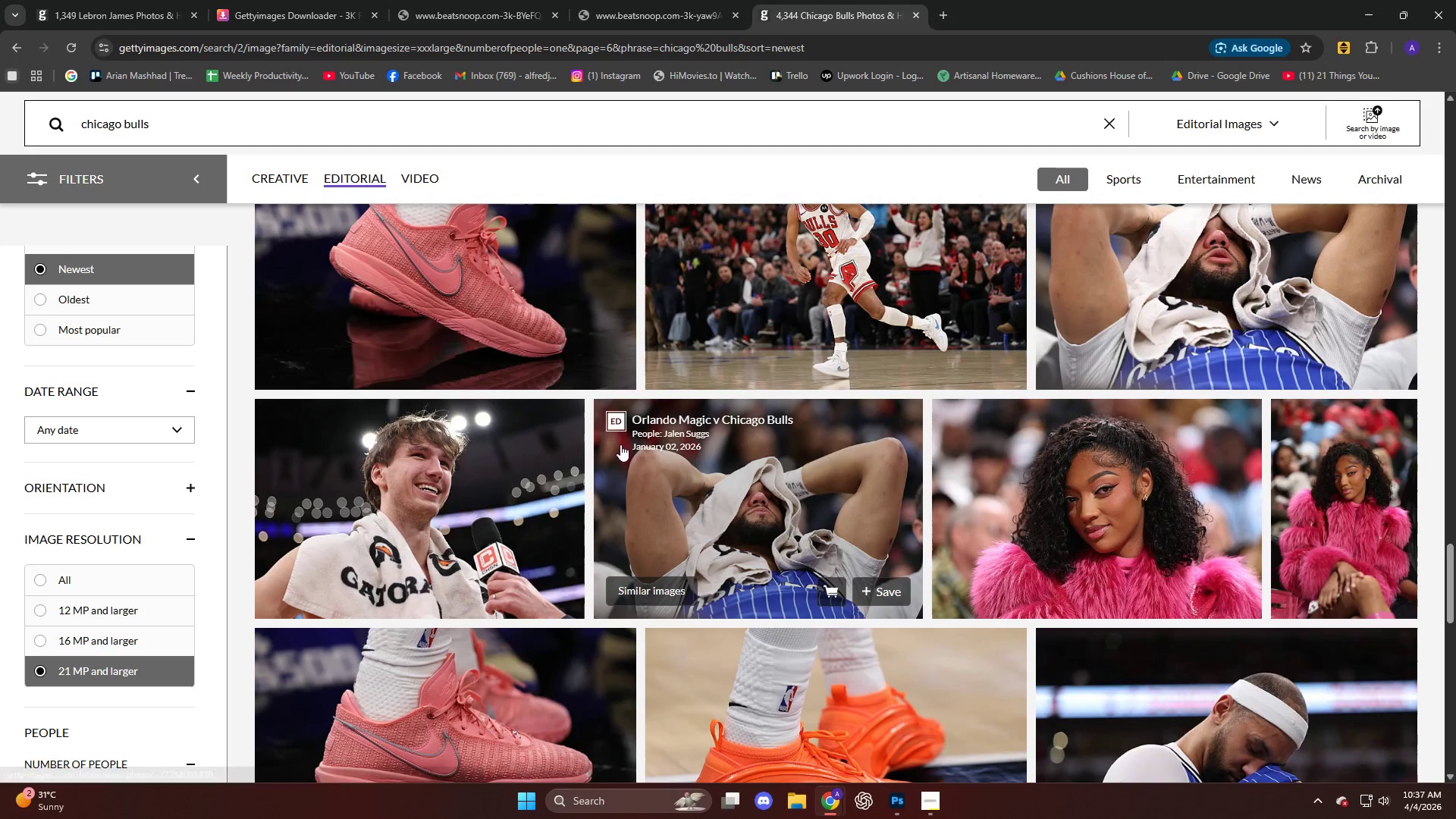 
scroll: coordinate [620, 444], scroll_direction: none, amount: 0.0
 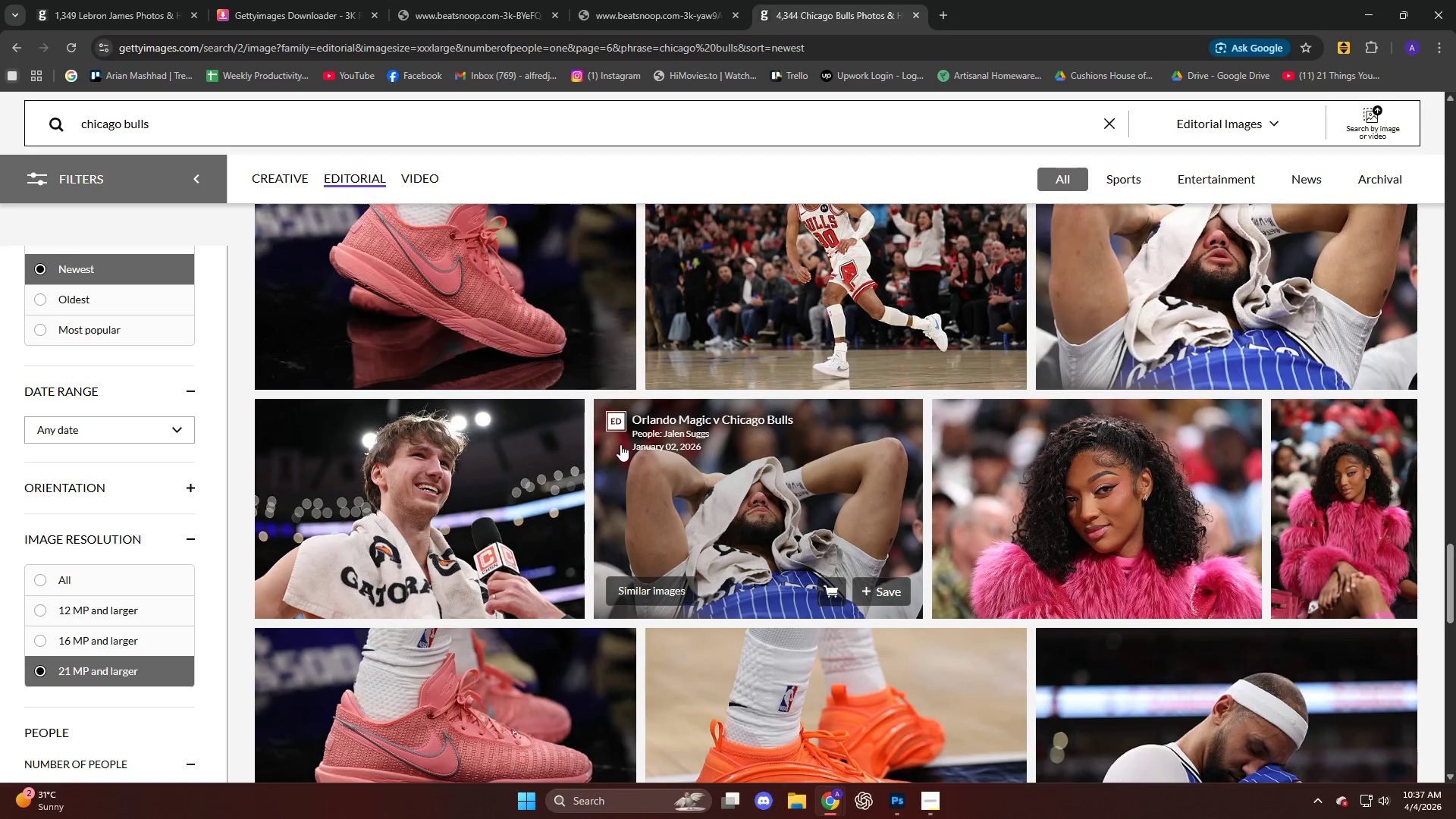 
scroll: coordinate [641, 447], scroll_direction: down, amount: 10.0
 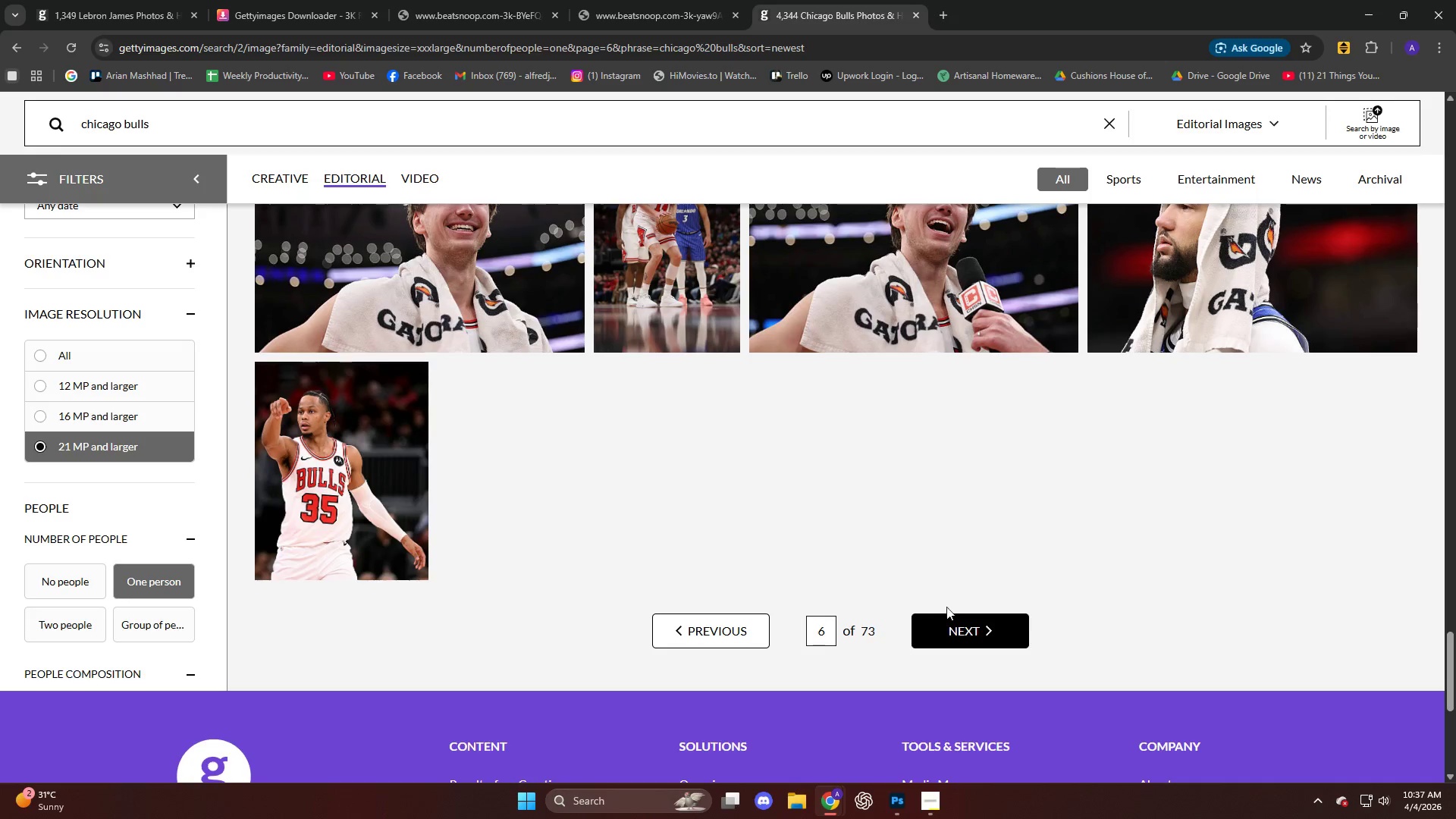 
left_click([958, 623])
 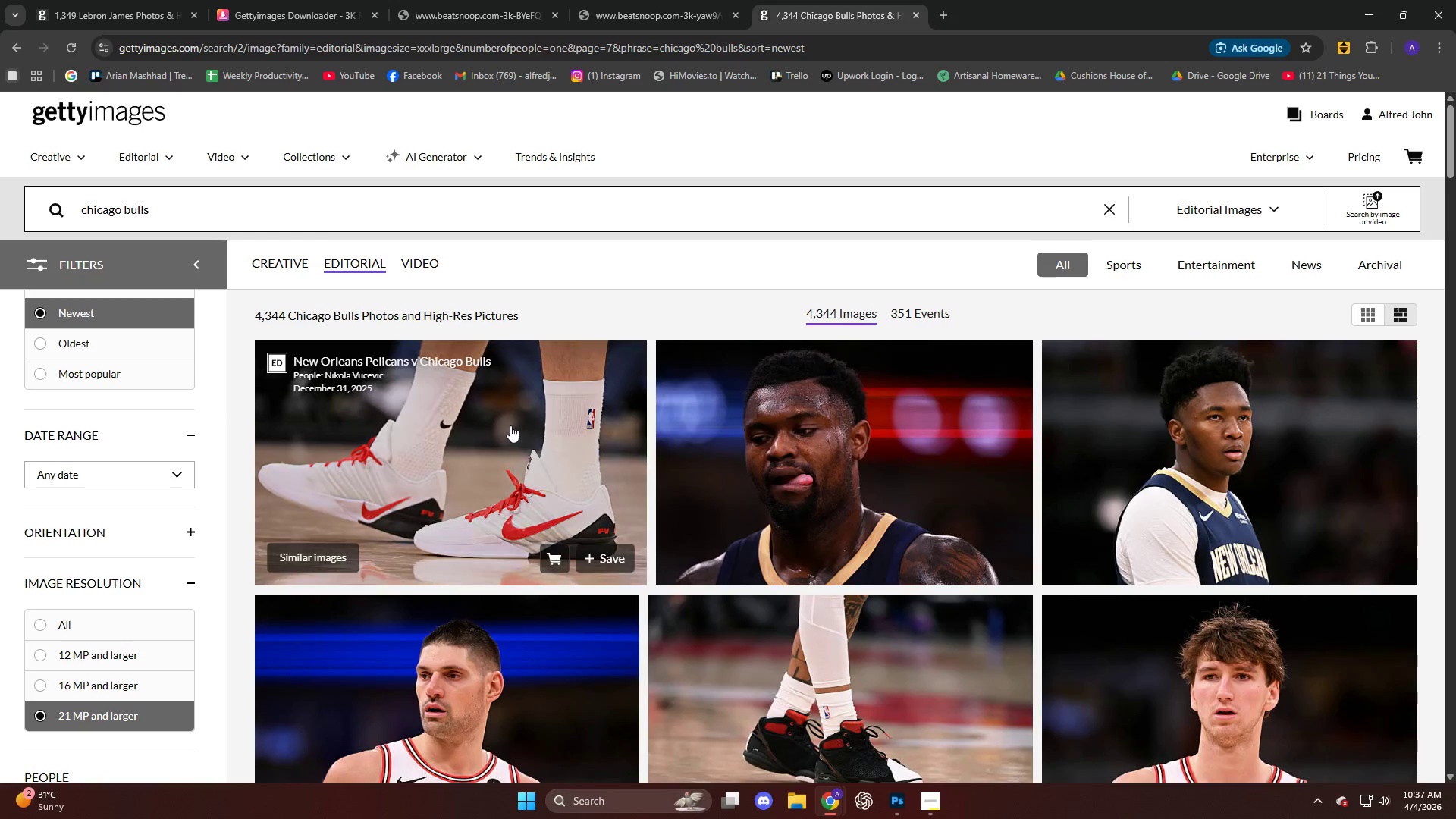 
scroll: coordinate [503, 425], scroll_direction: down, amount: 6.0
 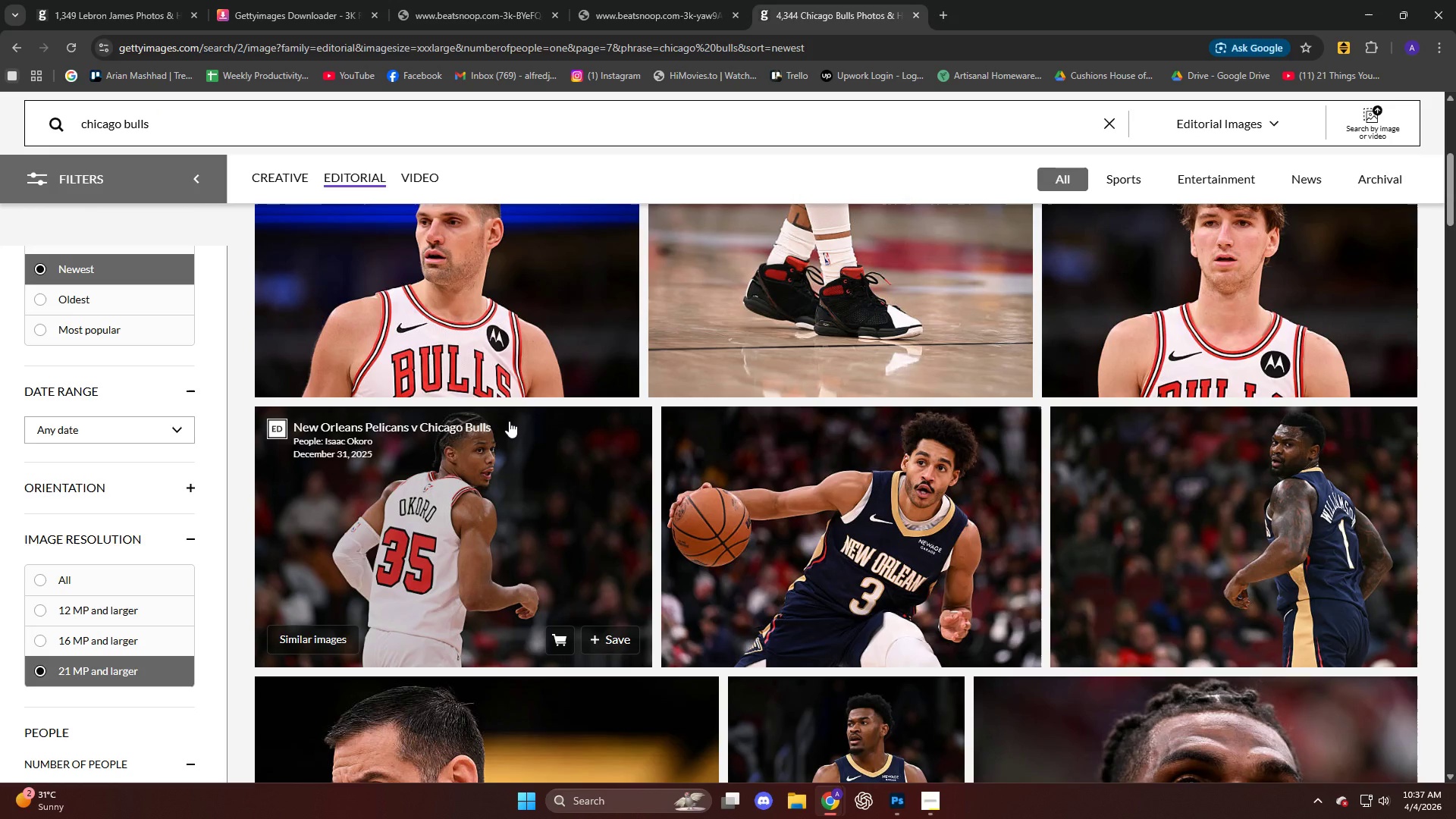 
wait(7.26)
 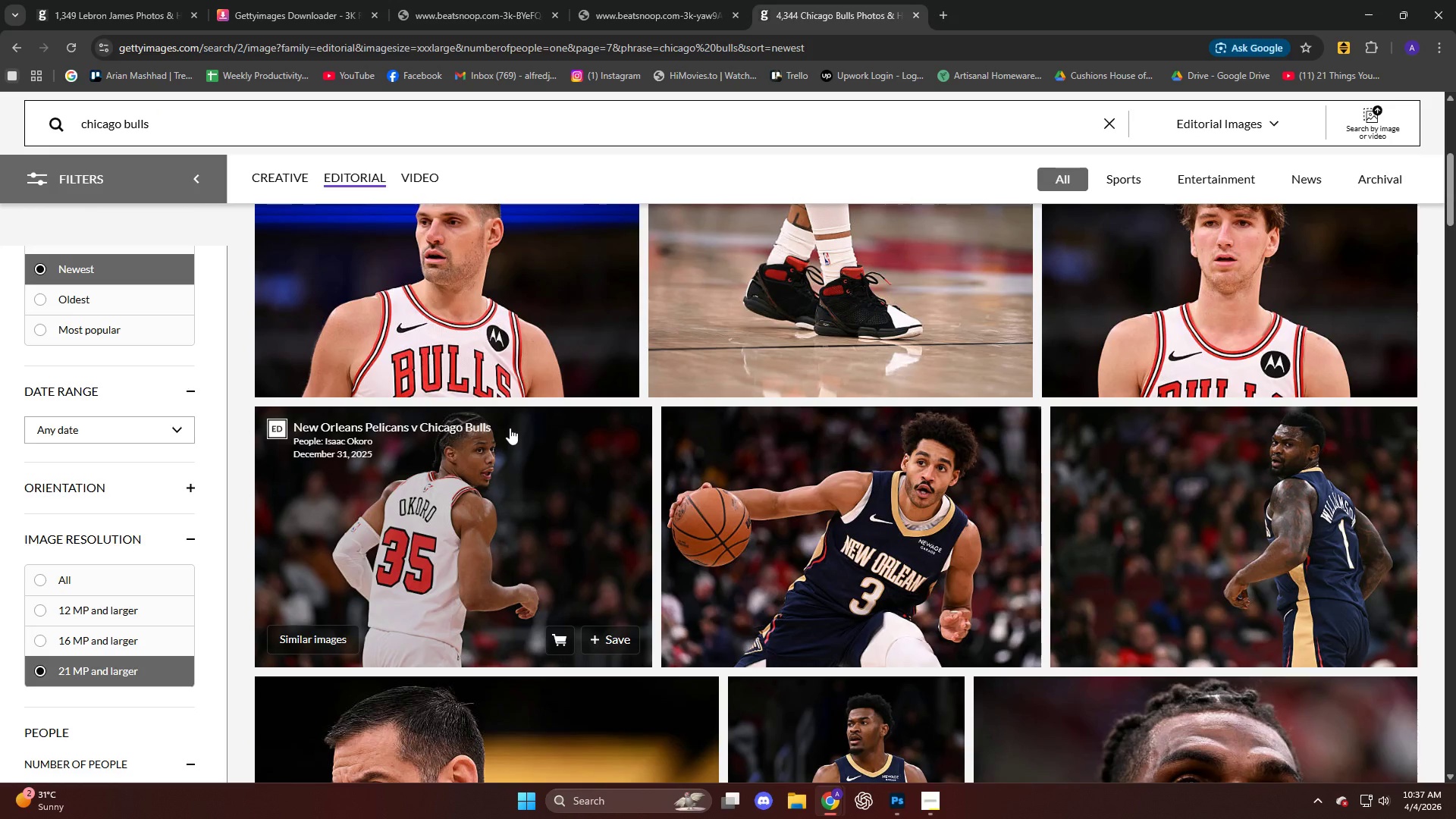 
scroll: coordinate [819, 463], scroll_direction: down, amount: 39.0
 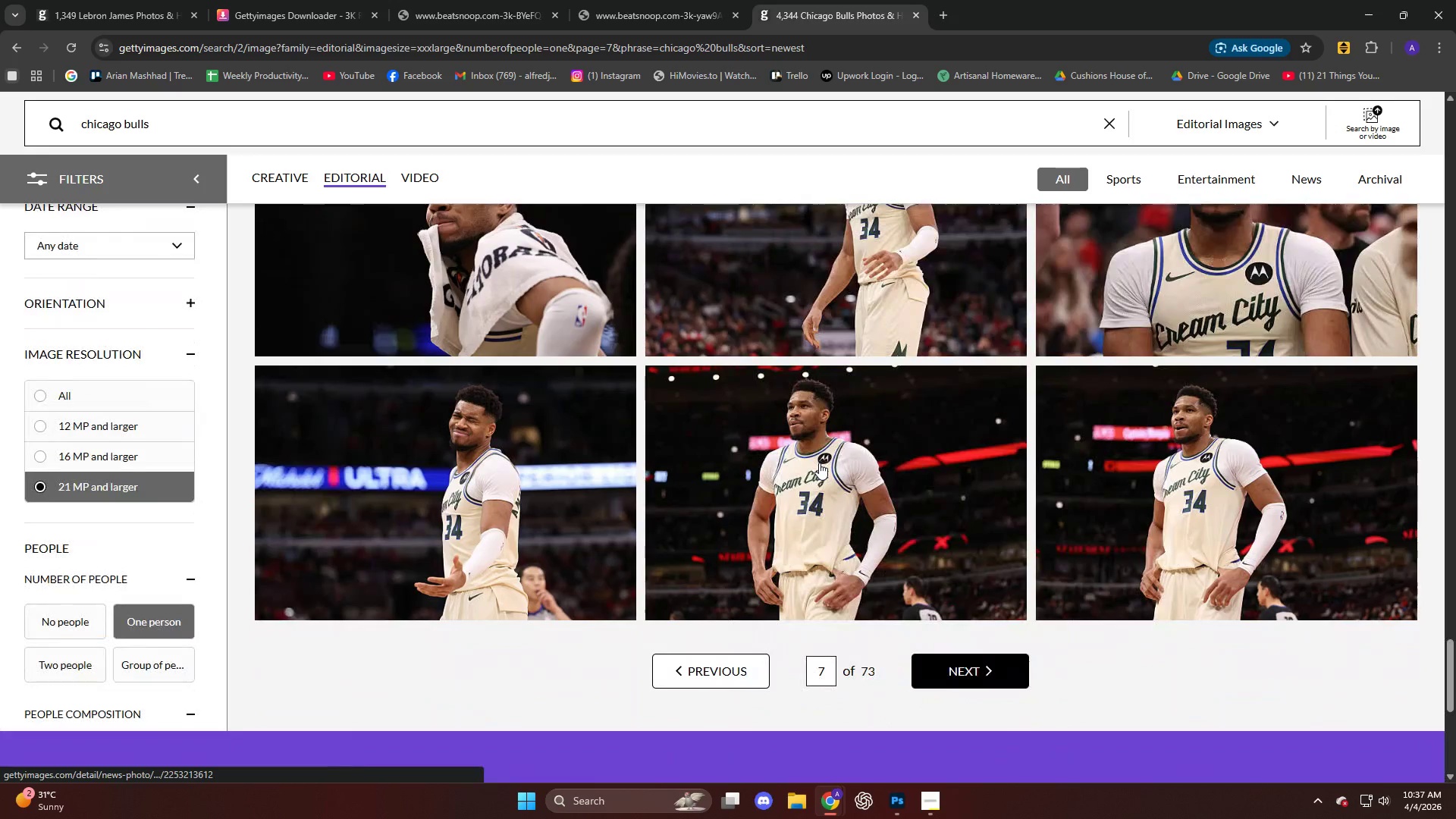 
left_click([947, 371])
 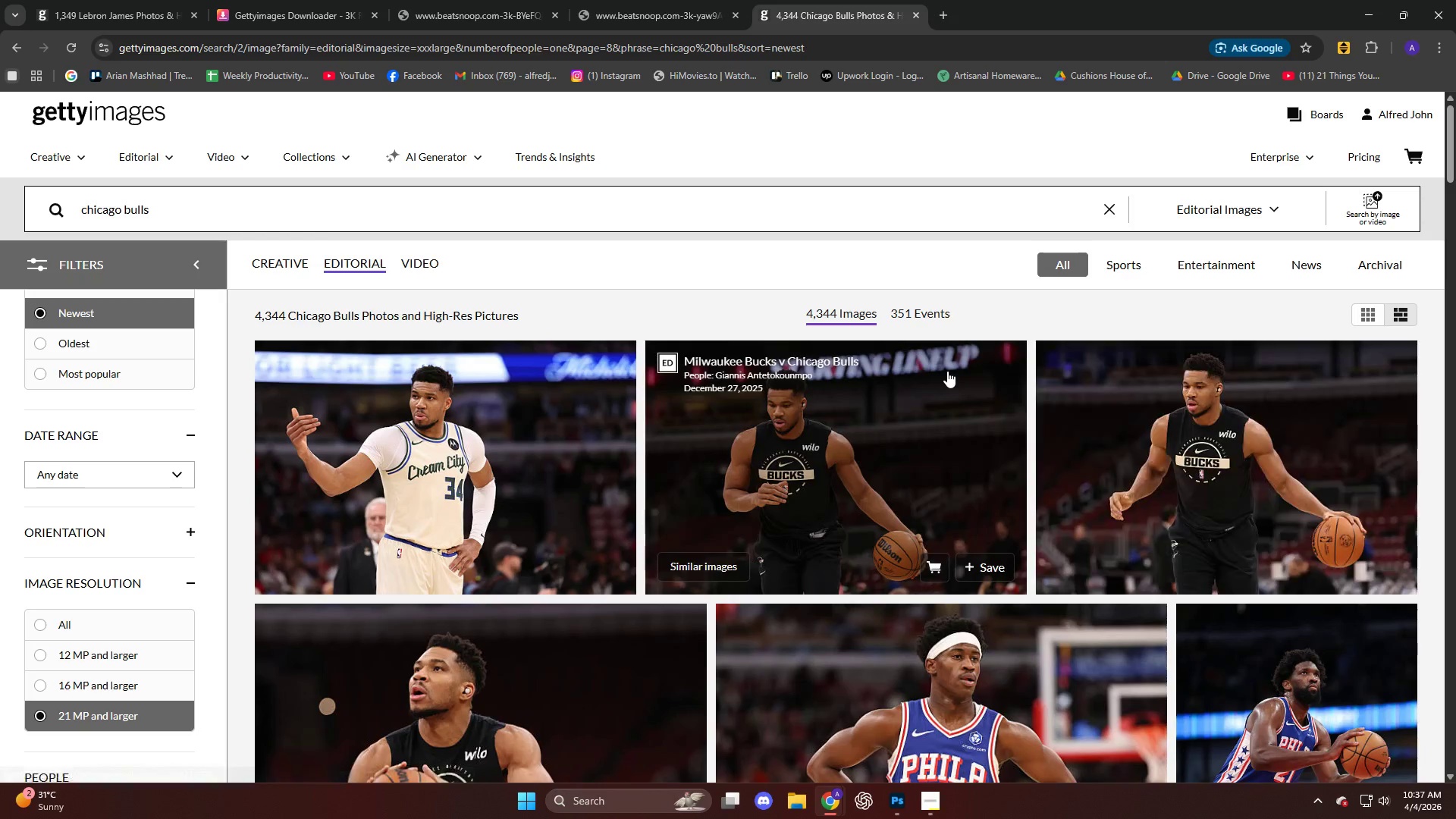 
scroll: coordinate [941, 391], scroll_direction: down, amount: 5.0
 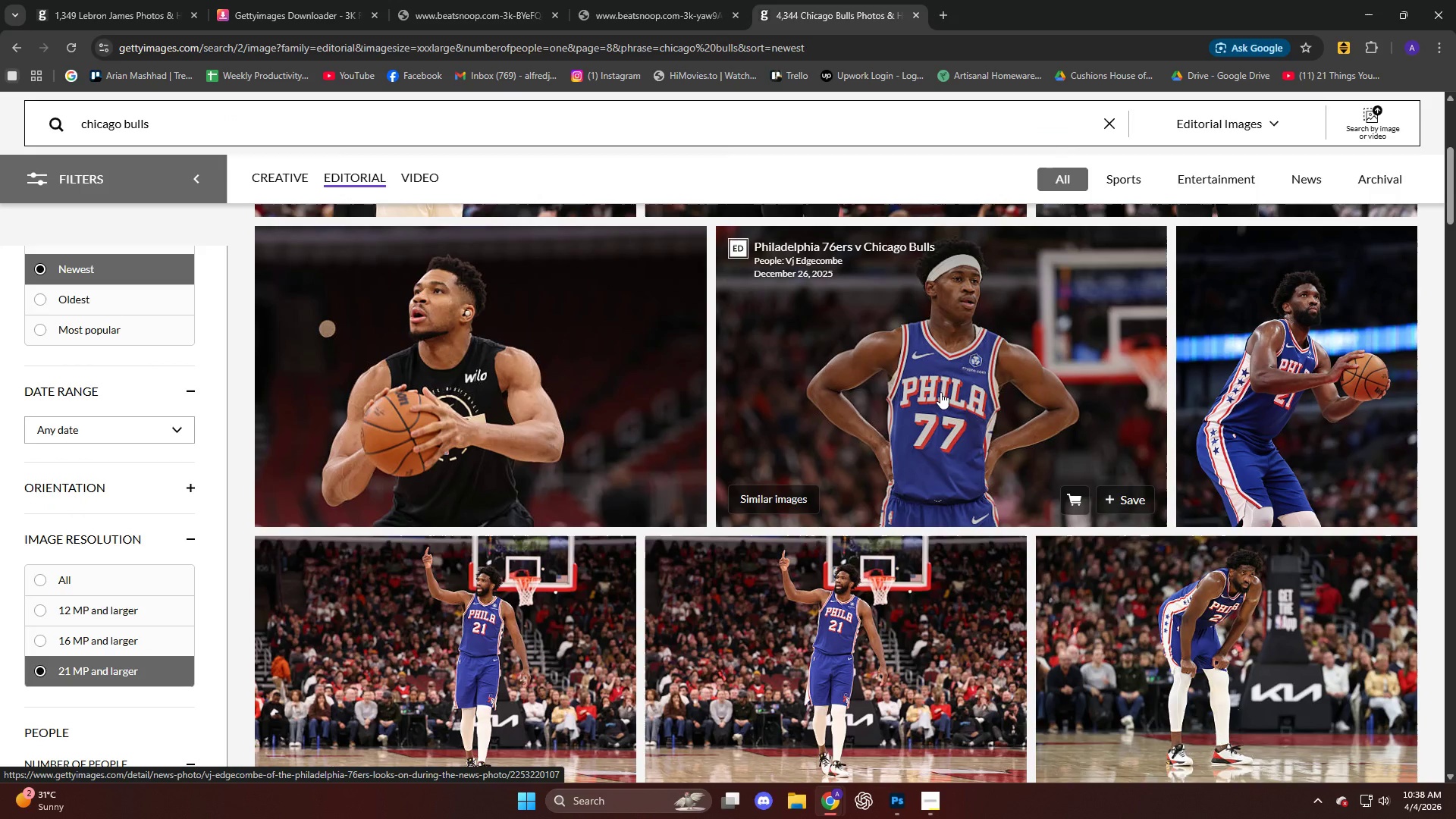 
wait(8.82)
 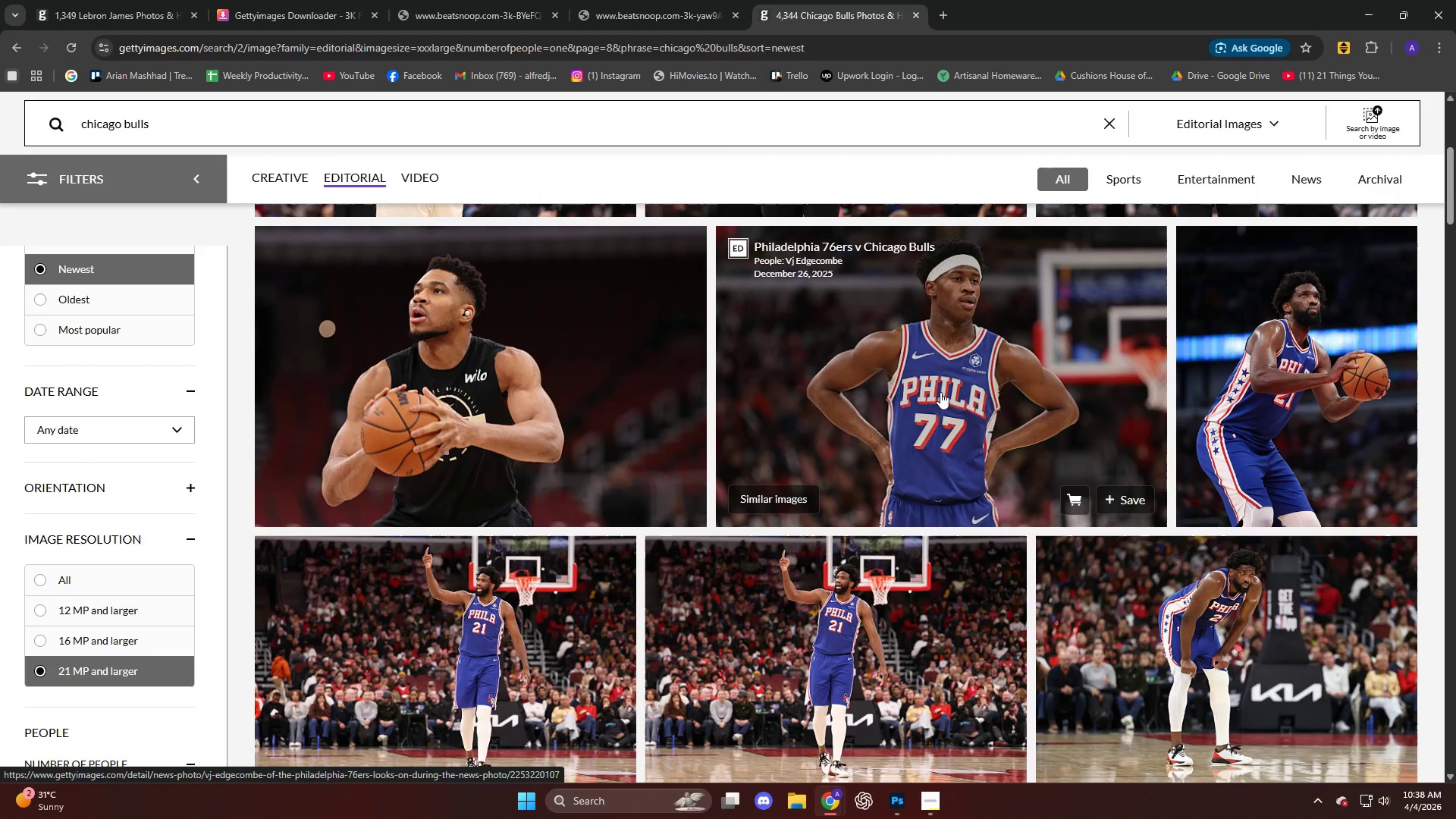 
scroll: coordinate [935, 503], scroll_direction: down, amount: 58.0
 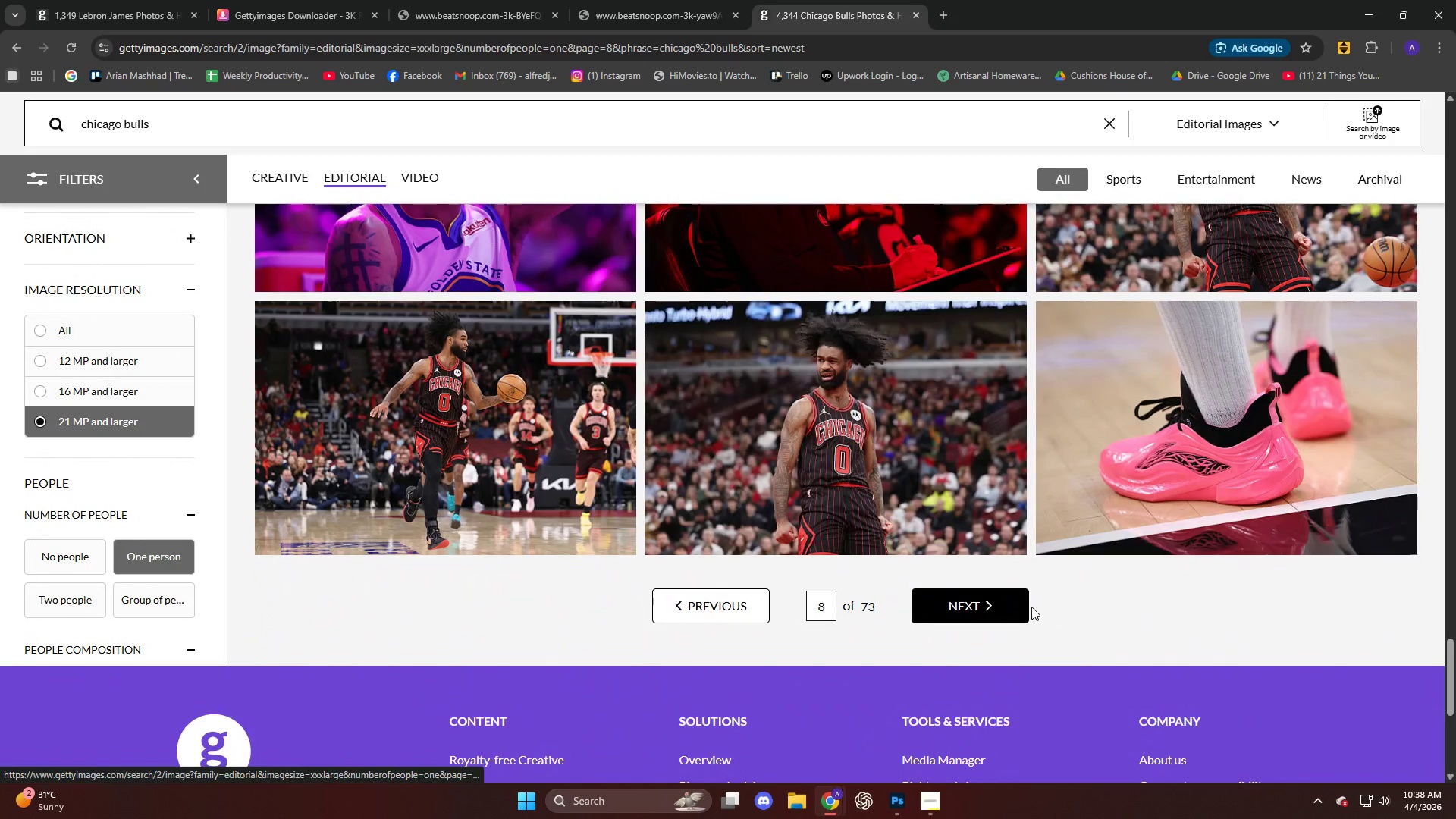 
left_click([1004, 593])
 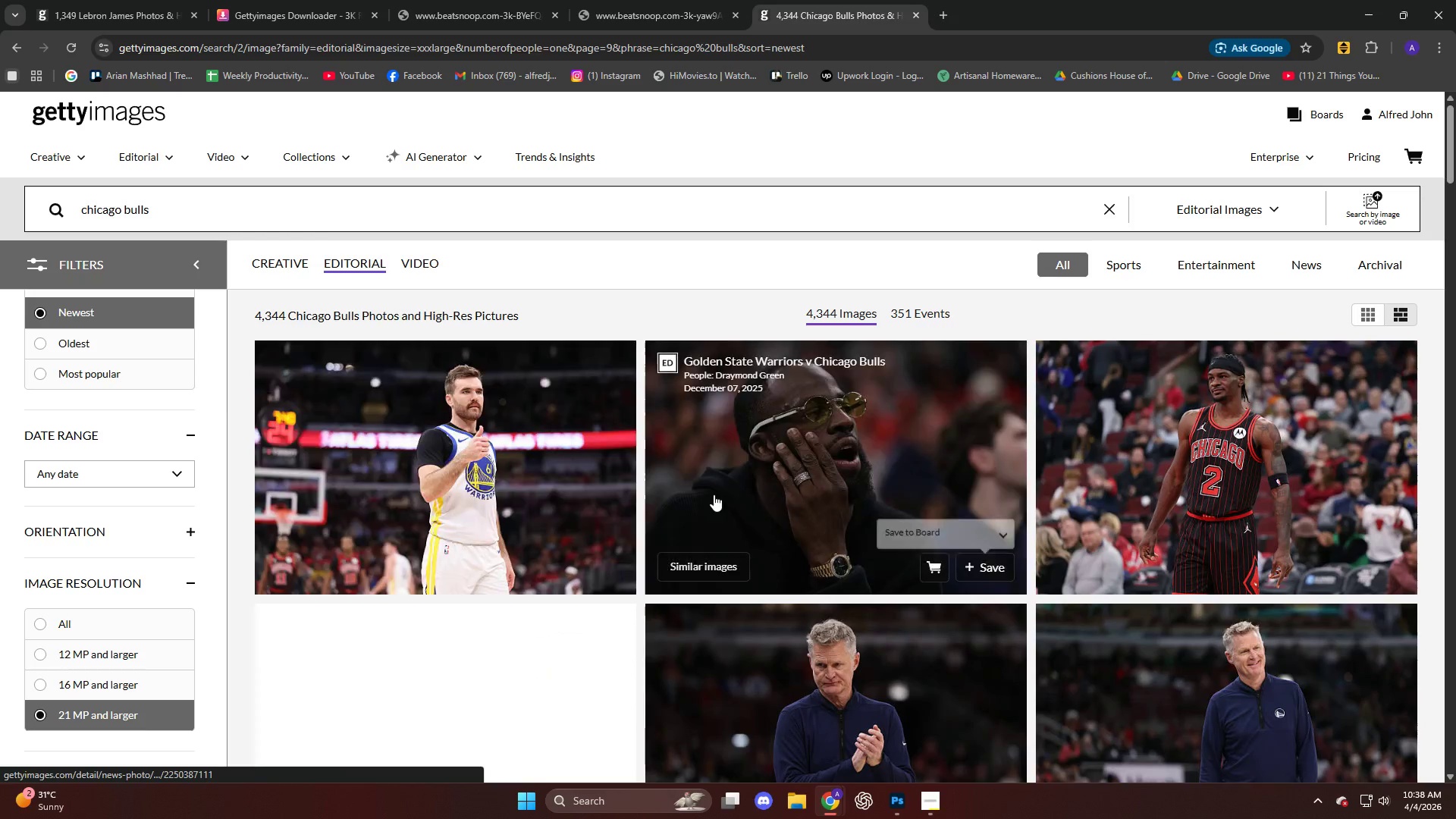 
scroll: coordinate [711, 492], scroll_direction: down, amount: 26.0
 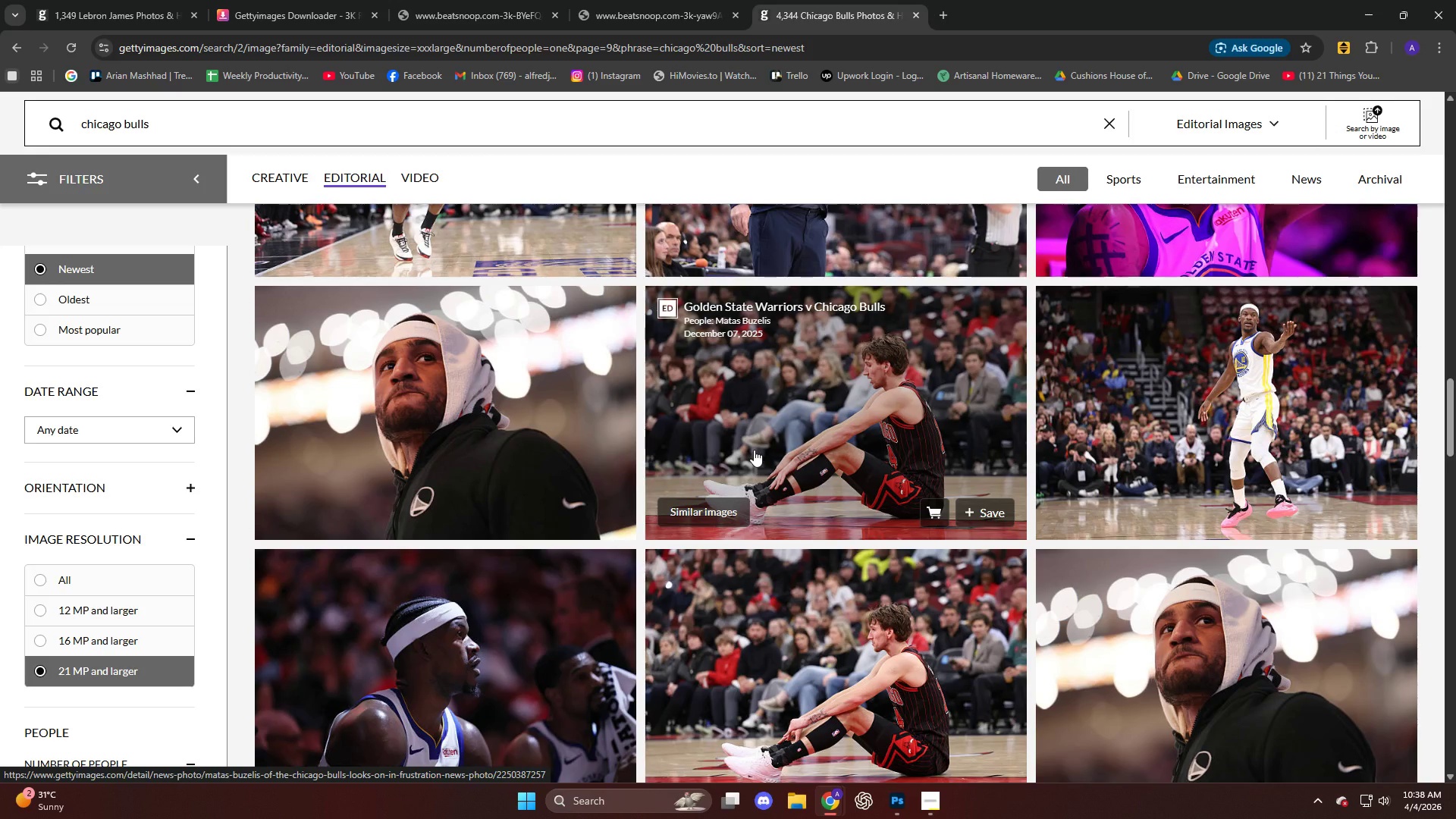 
wait(8.5)
 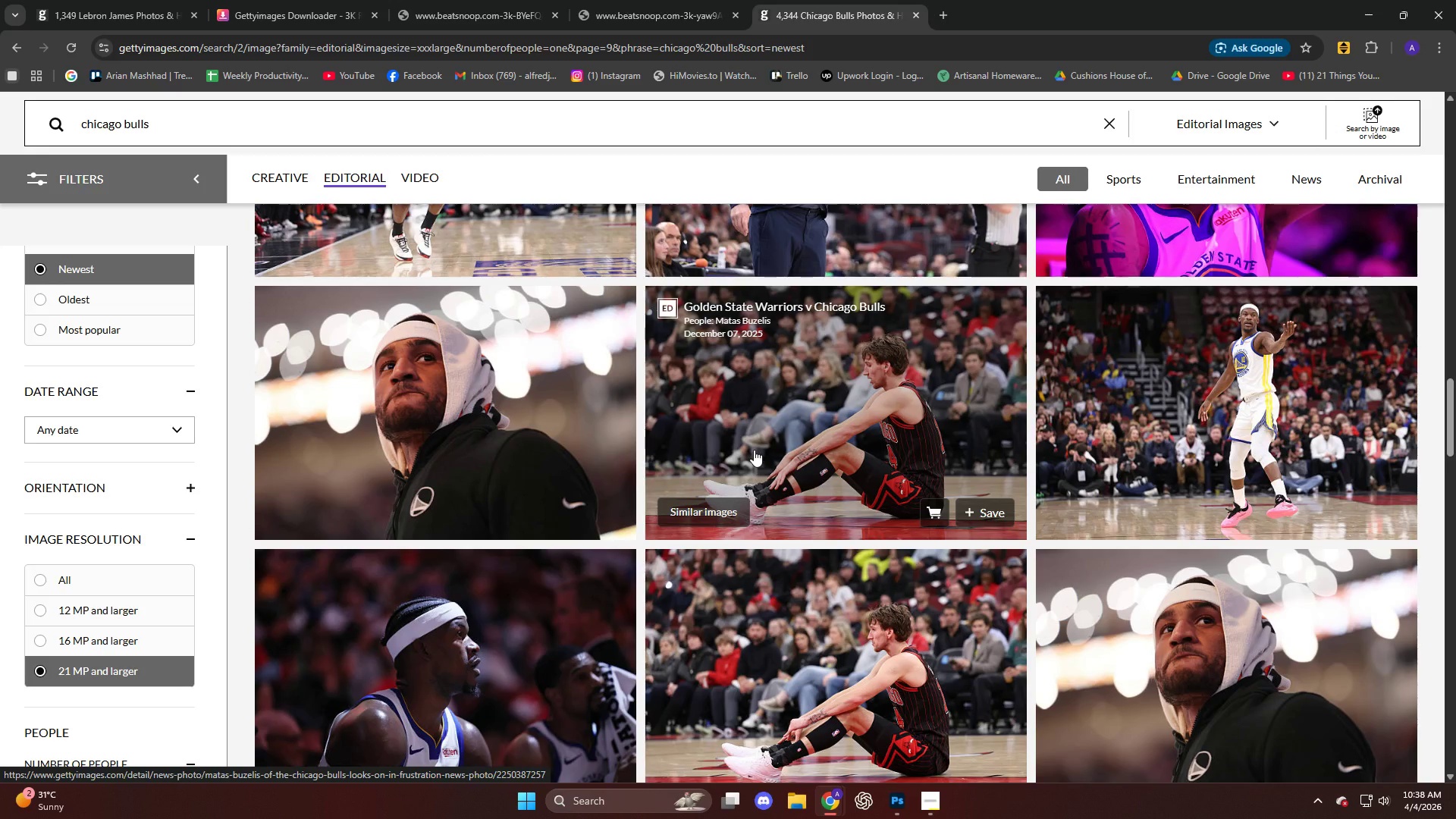 
scroll: coordinate [937, 347], scroll_direction: down, amount: 26.0
 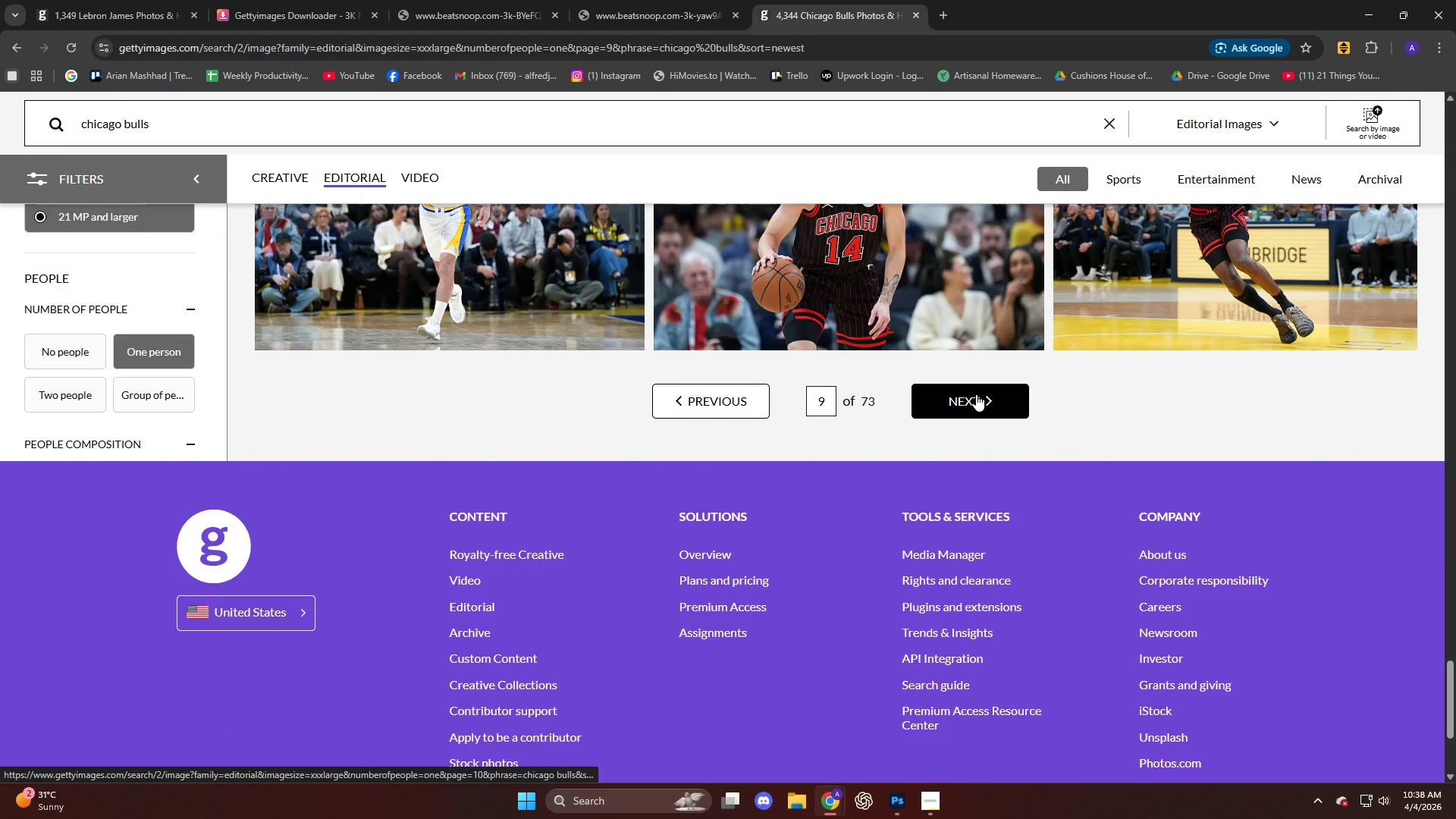 
left_click([976, 394])
 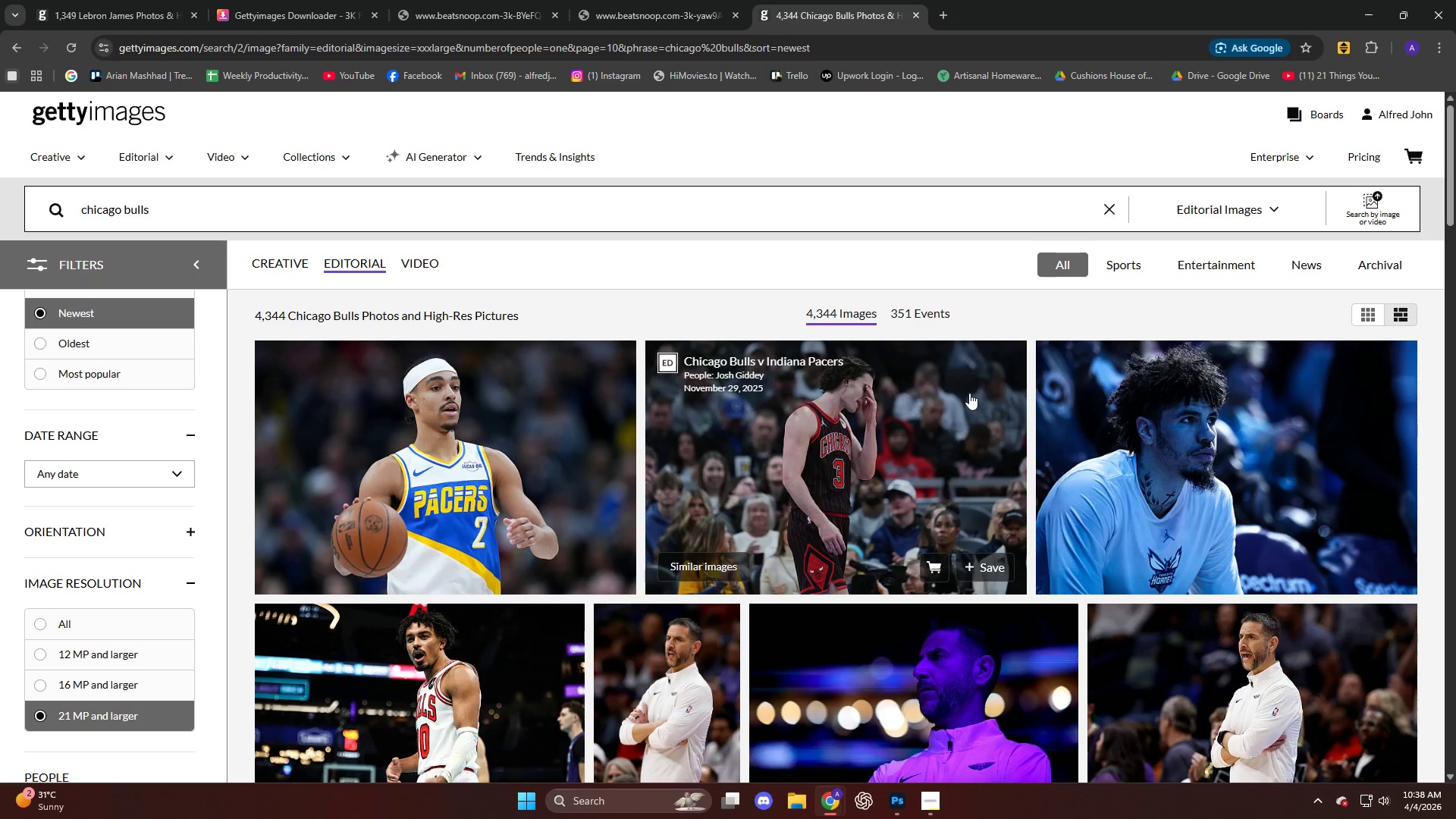 
scroll: coordinate [905, 409], scroll_direction: down, amount: 33.0
 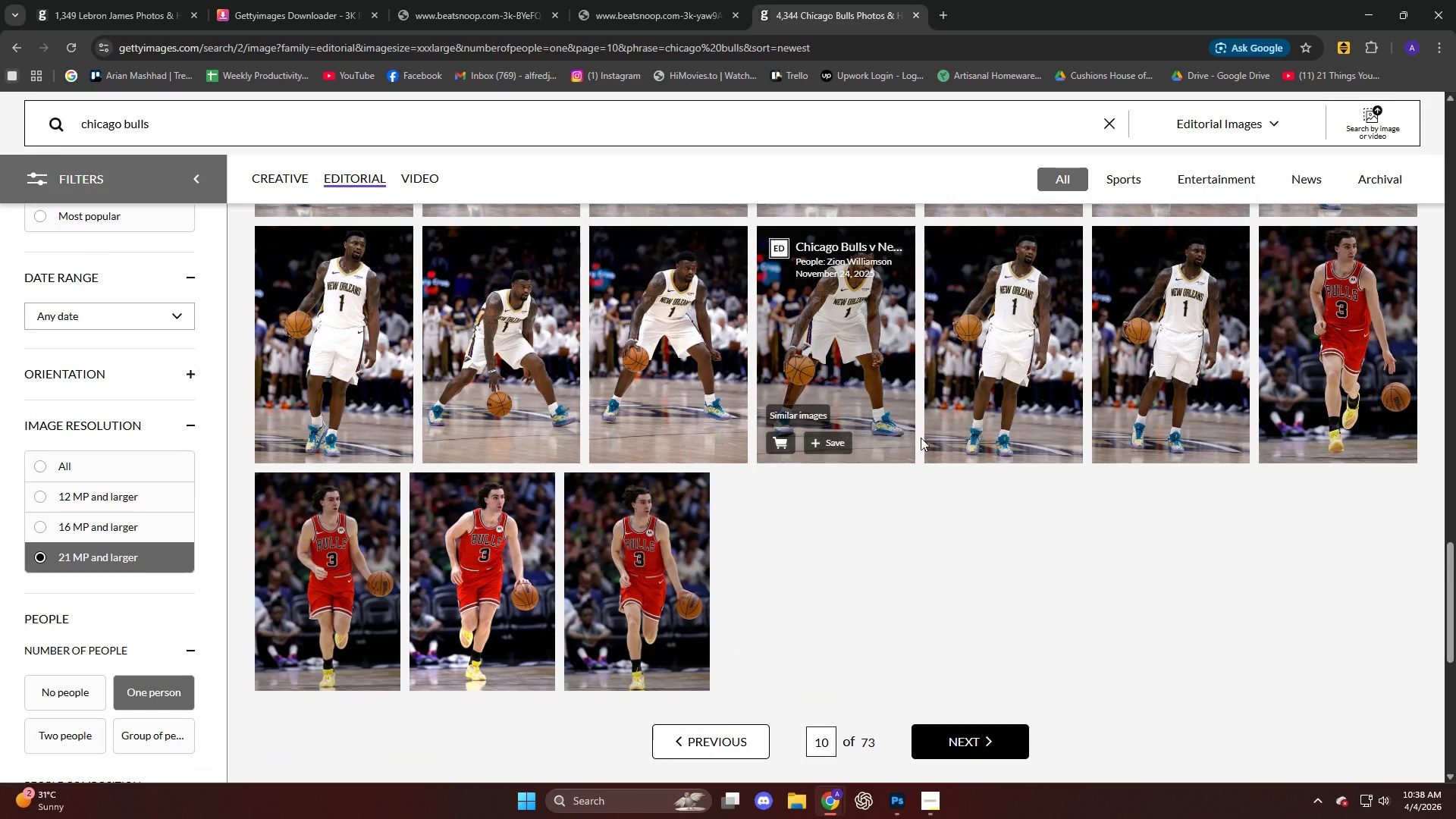 
left_click_drag(start_coordinate=[992, 504], to_coordinate=[996, 504])
 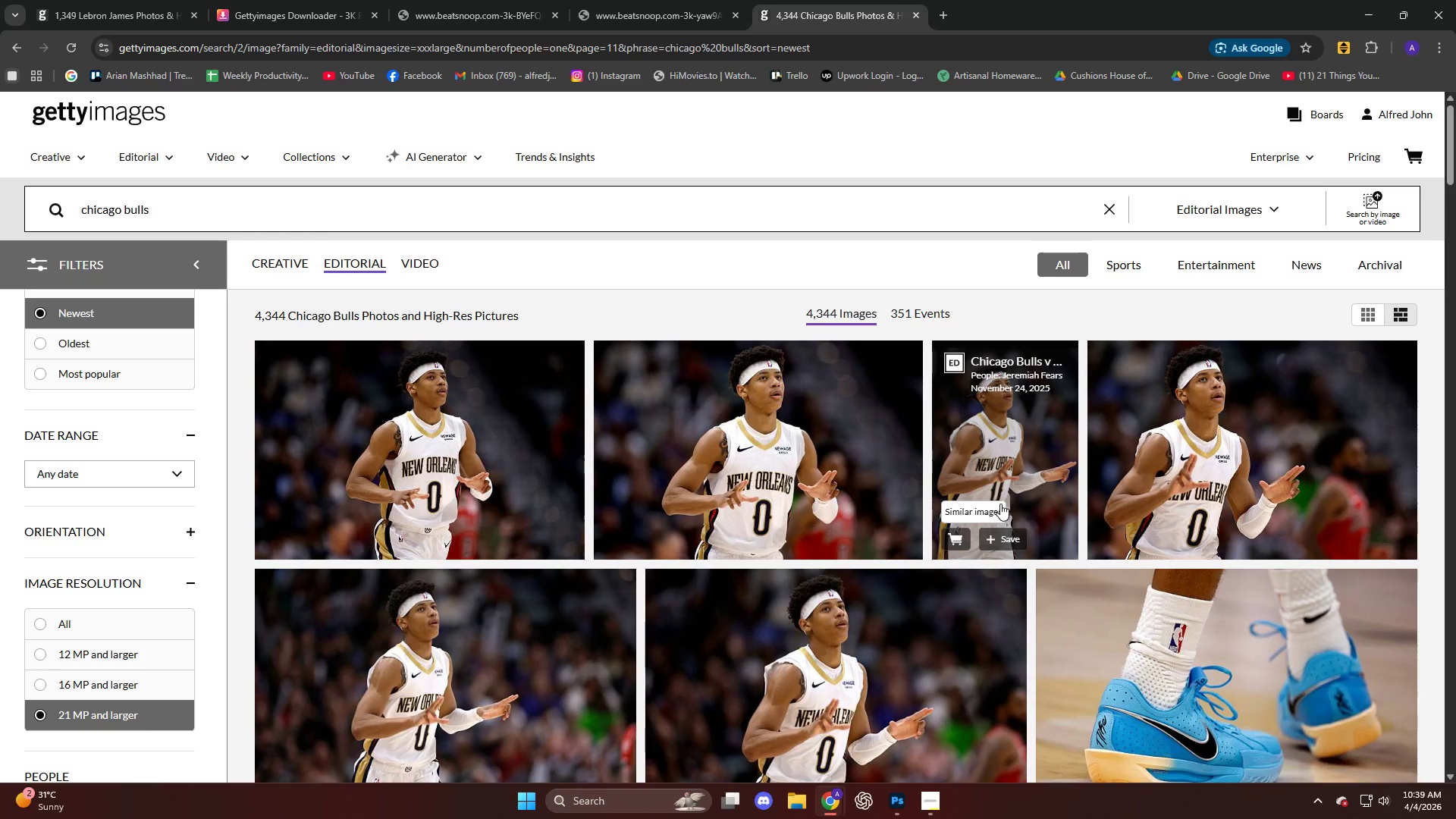 
scroll: coordinate [1015, 528], scroll_direction: down, amount: 3.0
 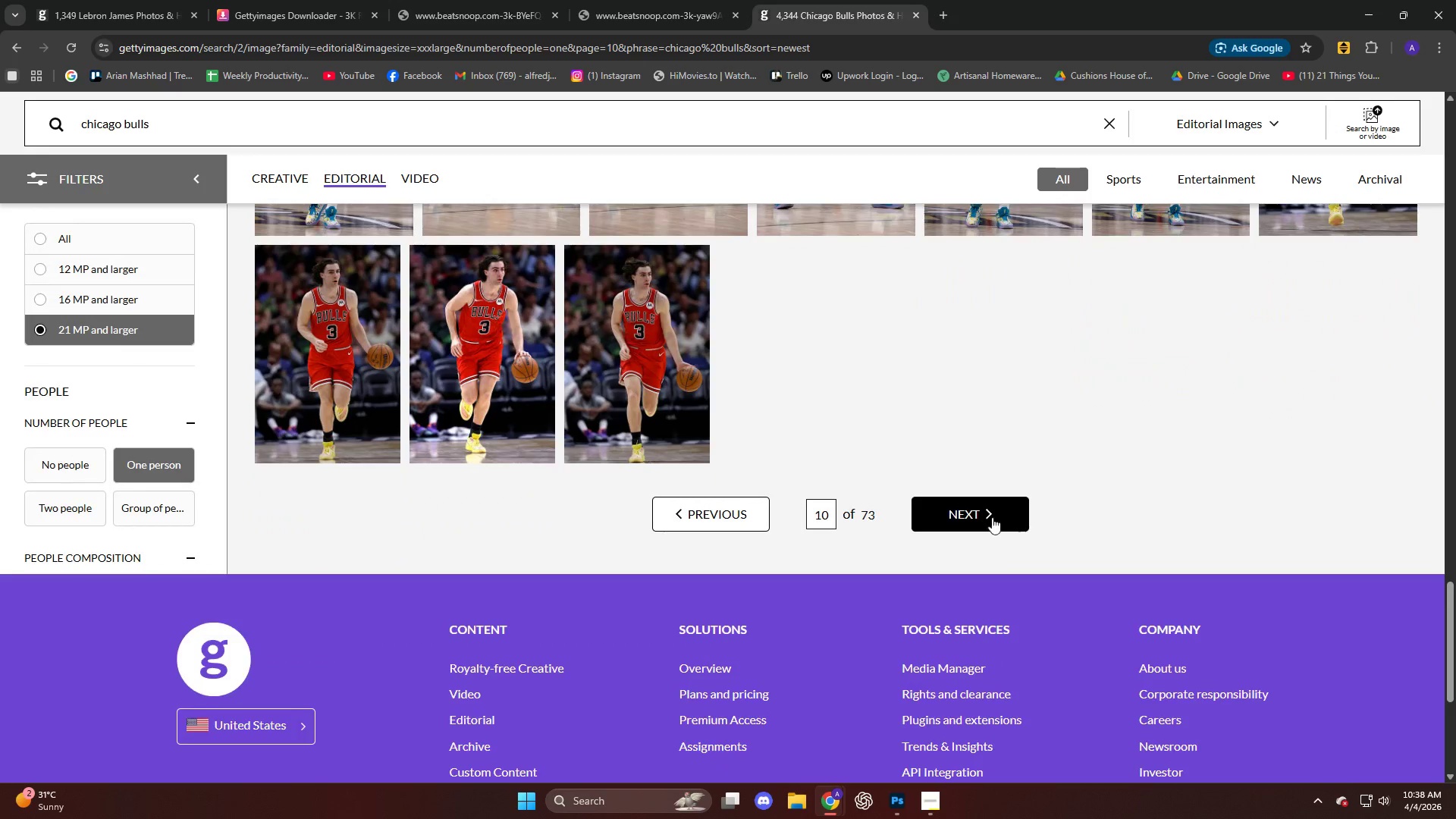 
wait(73.41)
 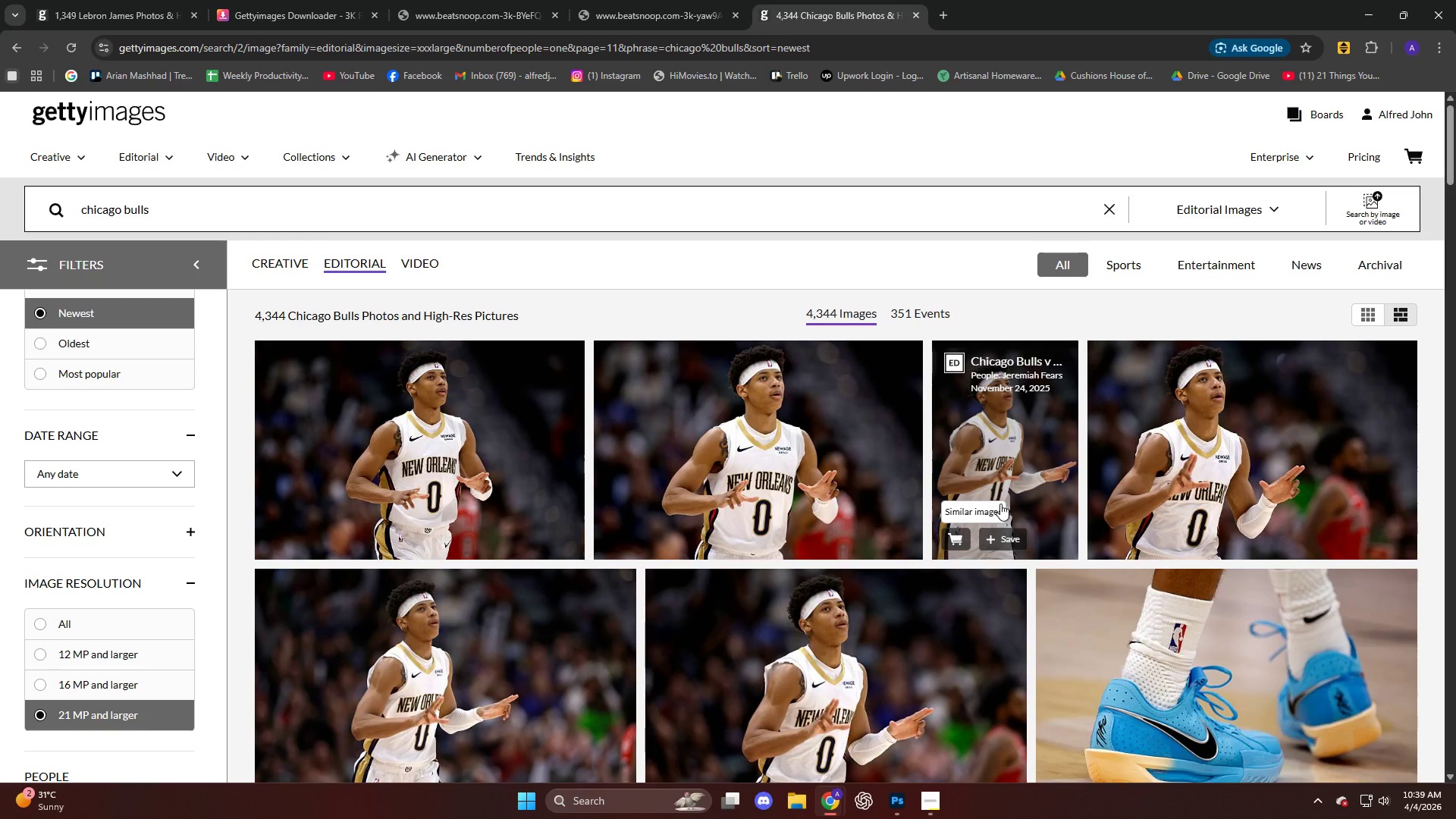 
scroll: coordinate [886, 428], scroll_direction: down, amount: 47.0
 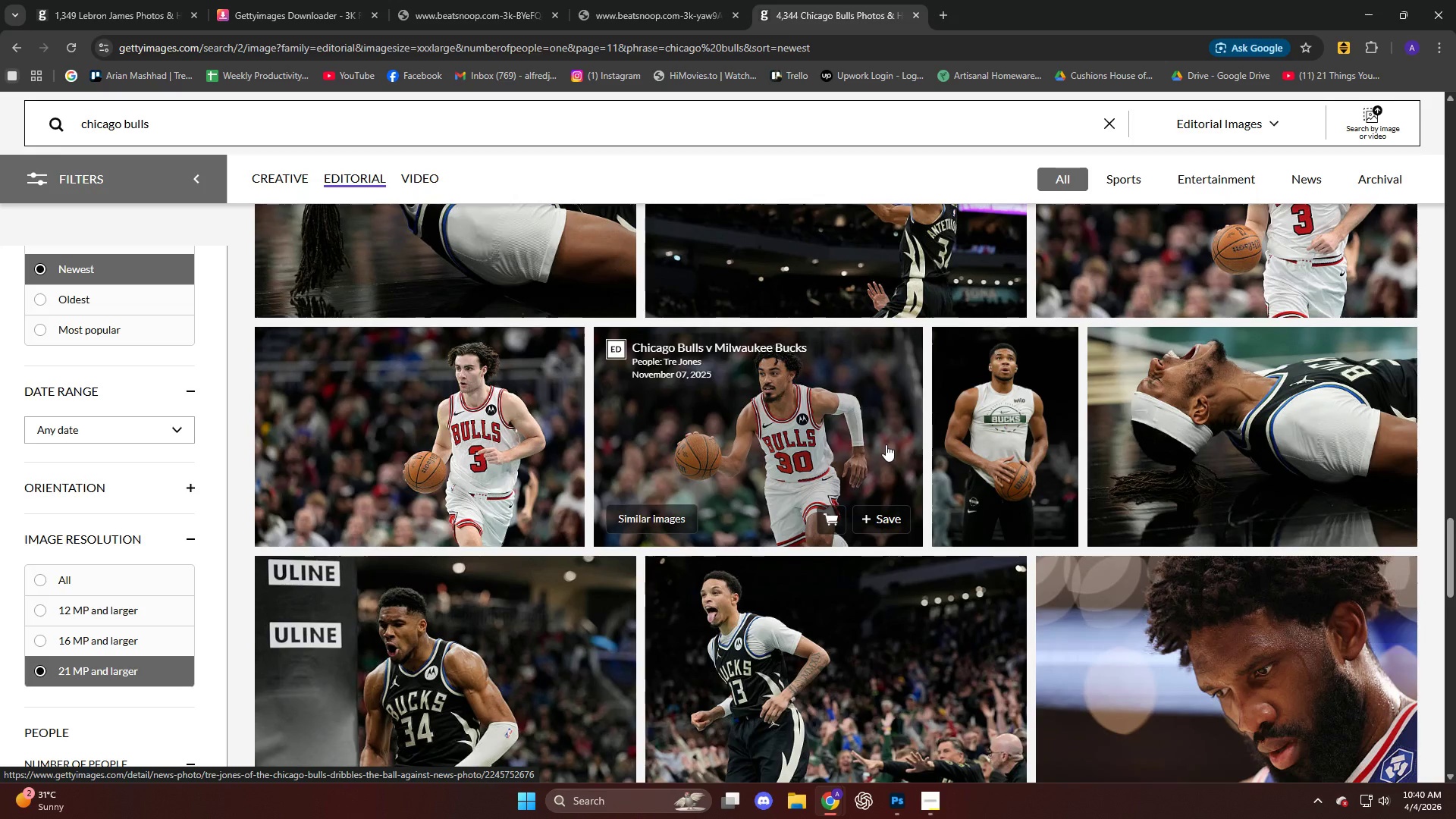 
scroll: coordinate [886, 447], scroll_direction: down, amount: 18.0
 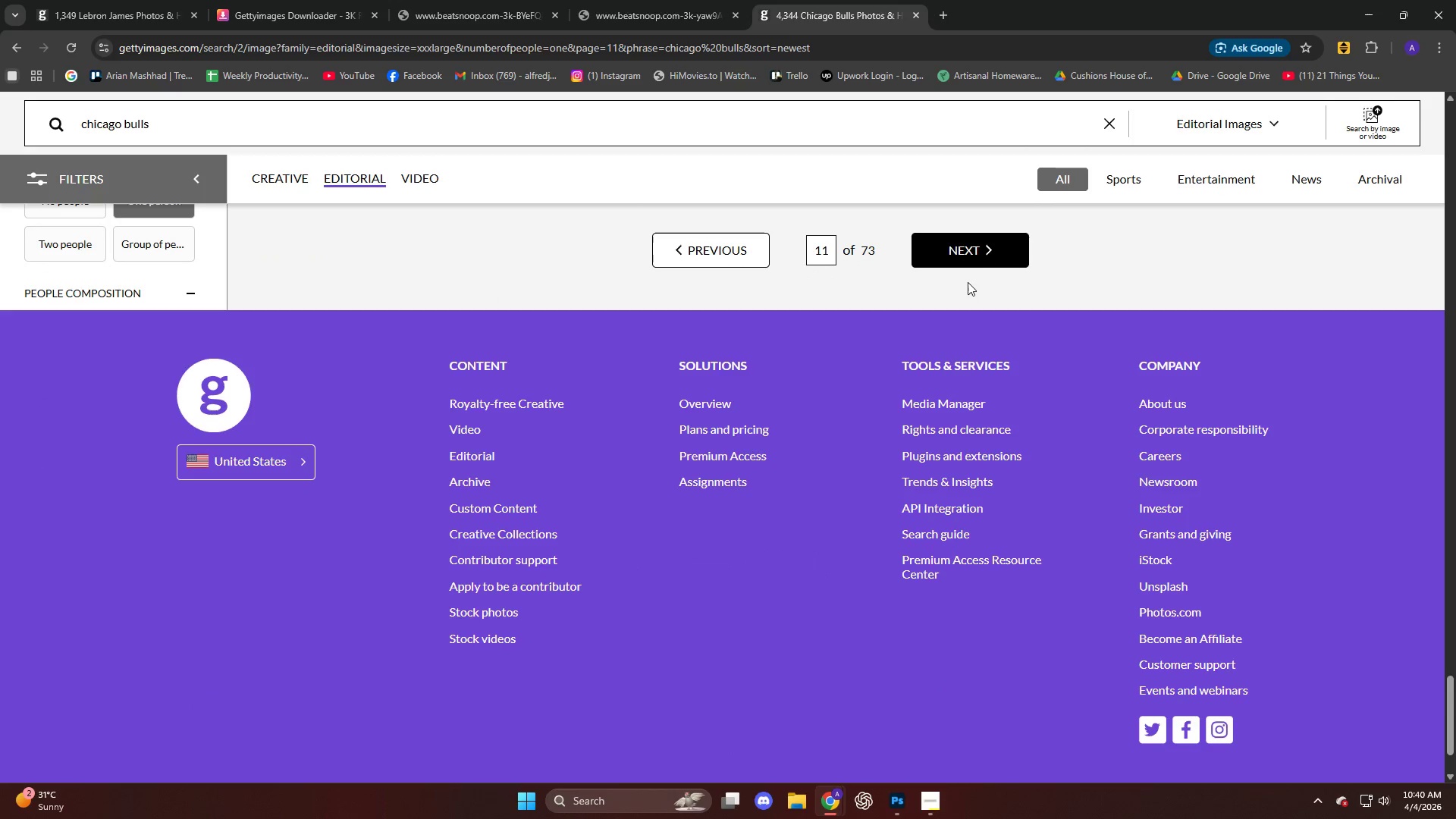 
left_click([971, 236])
 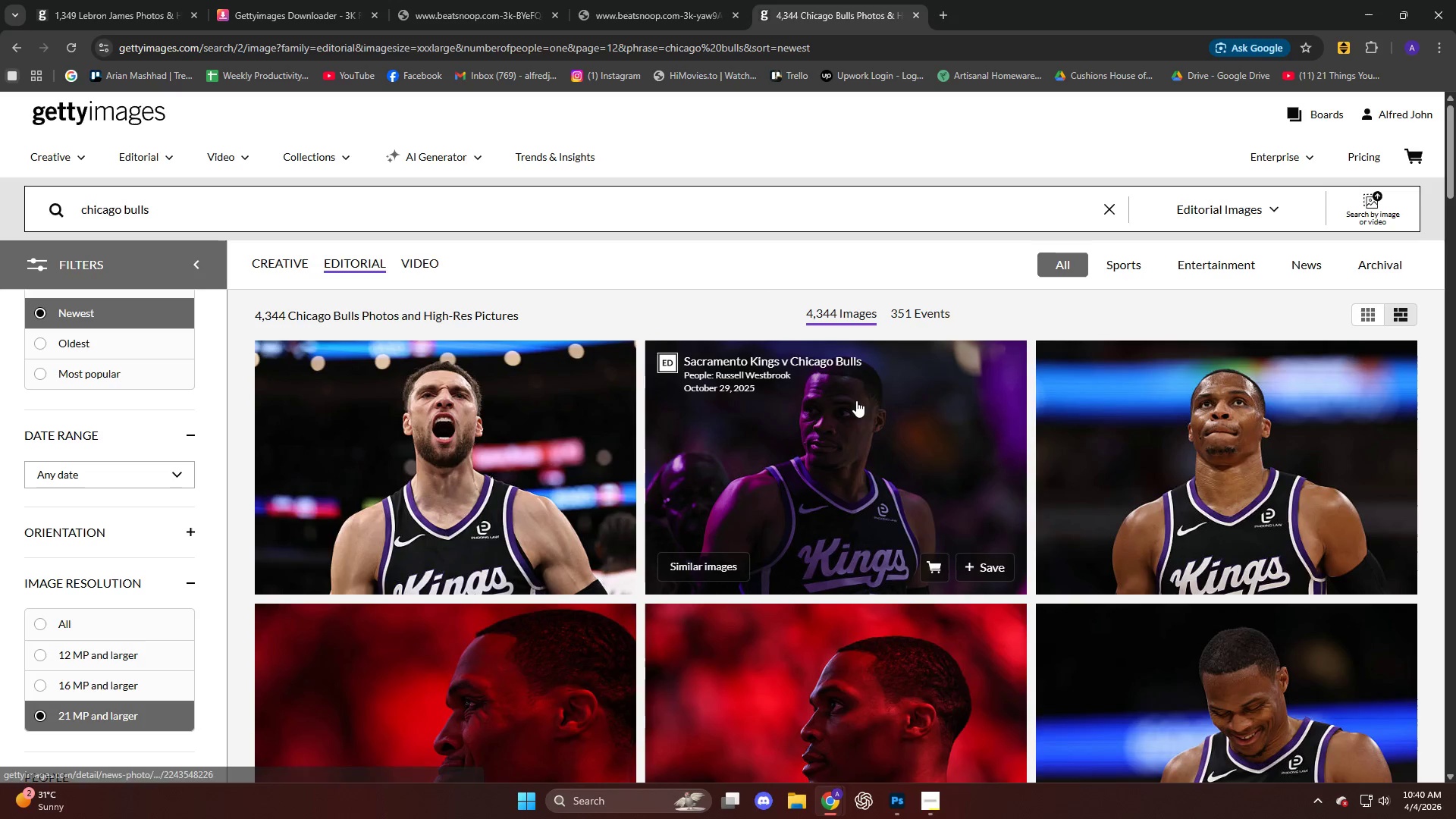 
scroll: coordinate [846, 402], scroll_direction: down, amount: 34.0
 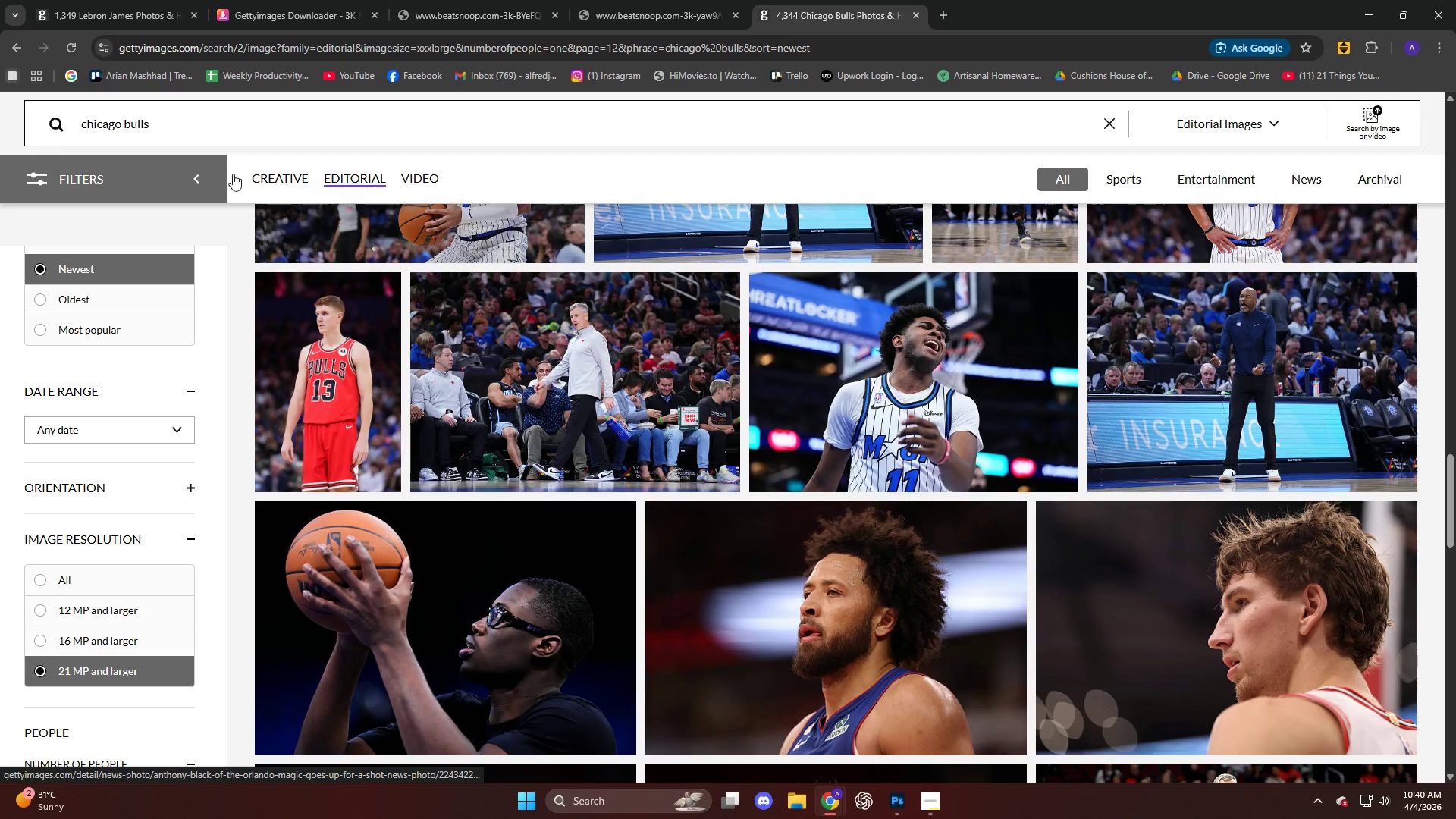 
left_click_drag(start_coordinate=[183, 125], to_coordinate=[0, 127])
 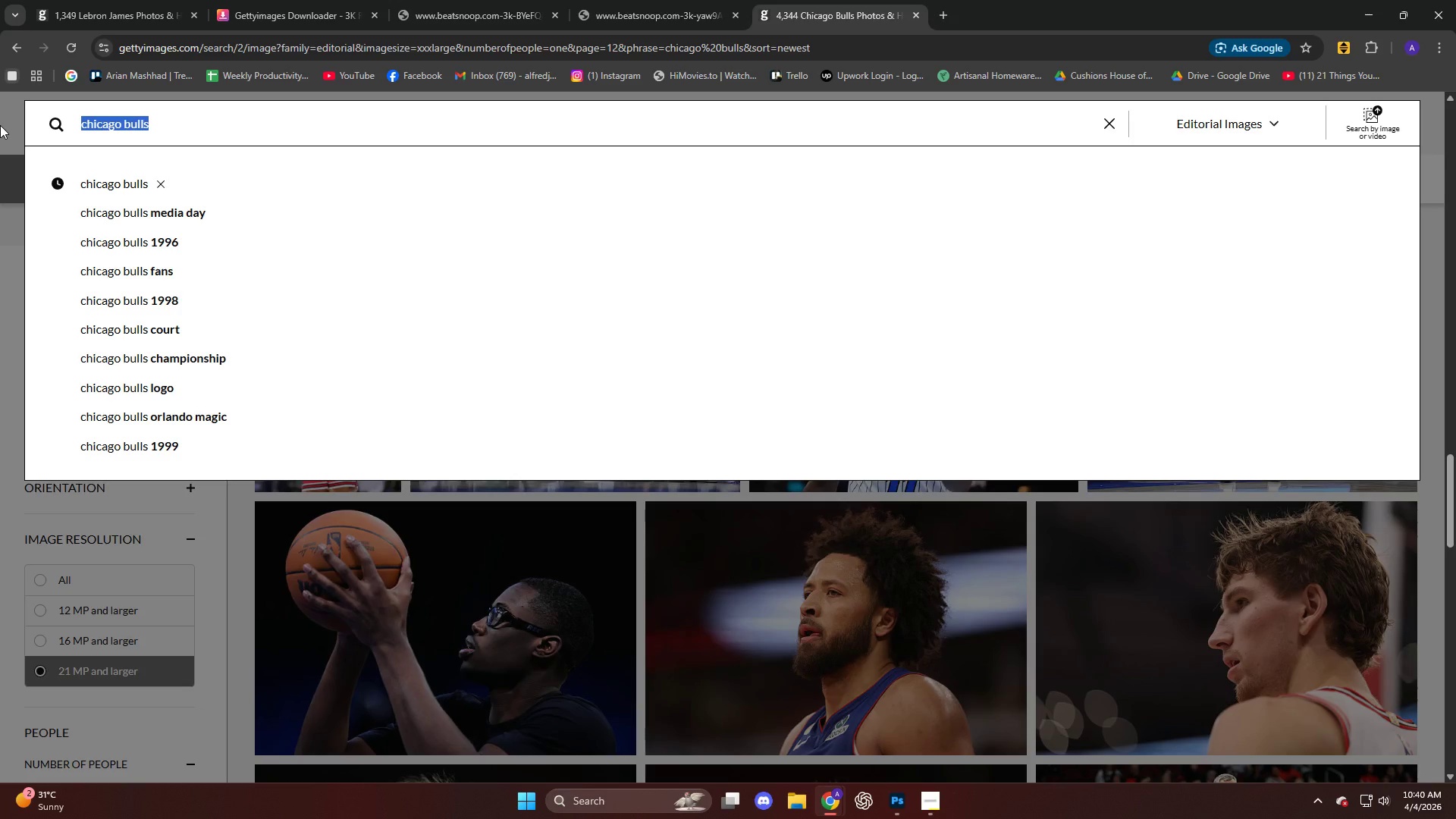 
type(buze)
 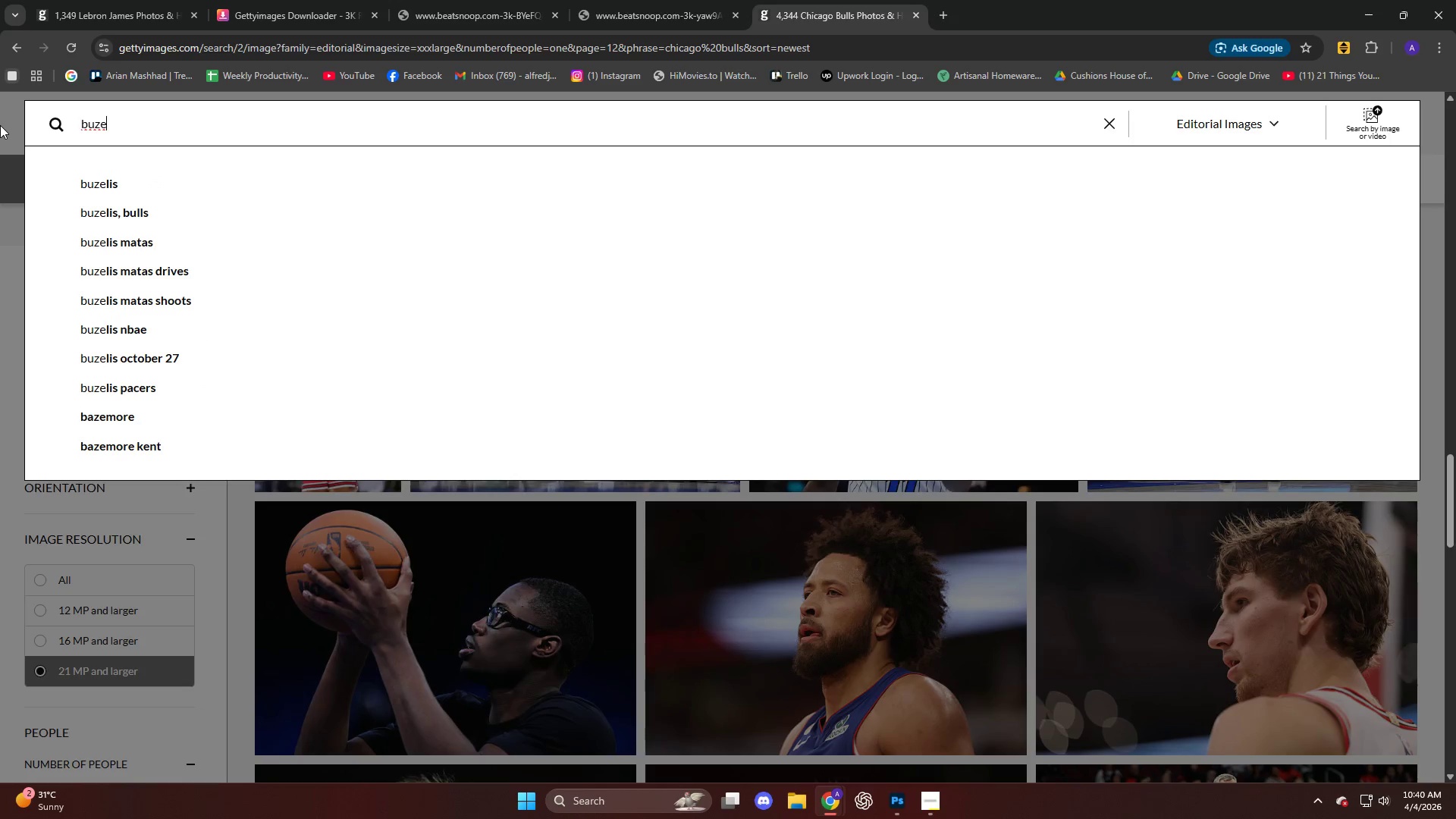 
key(ArrowDown)
 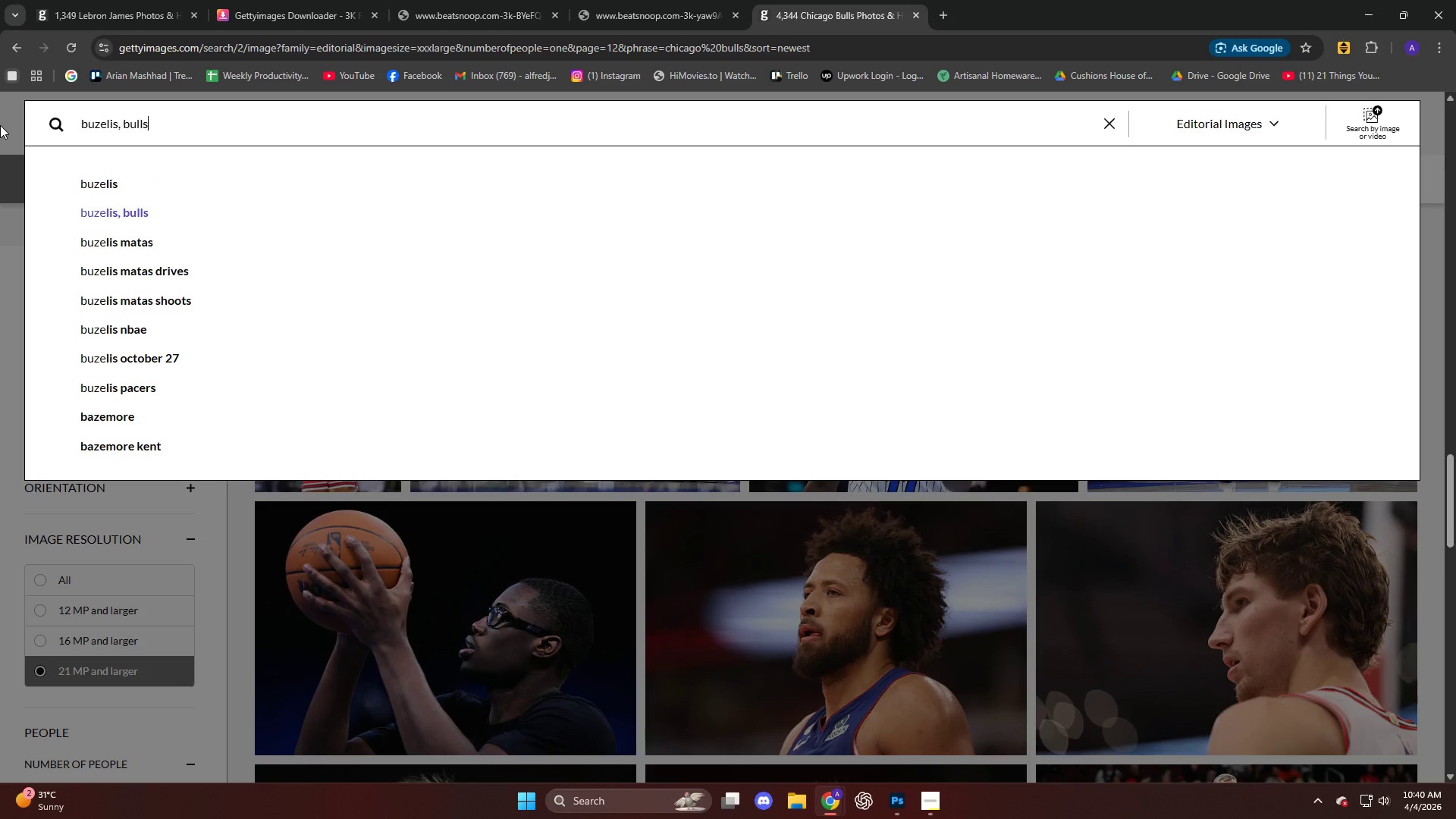 
key(ArrowDown)
 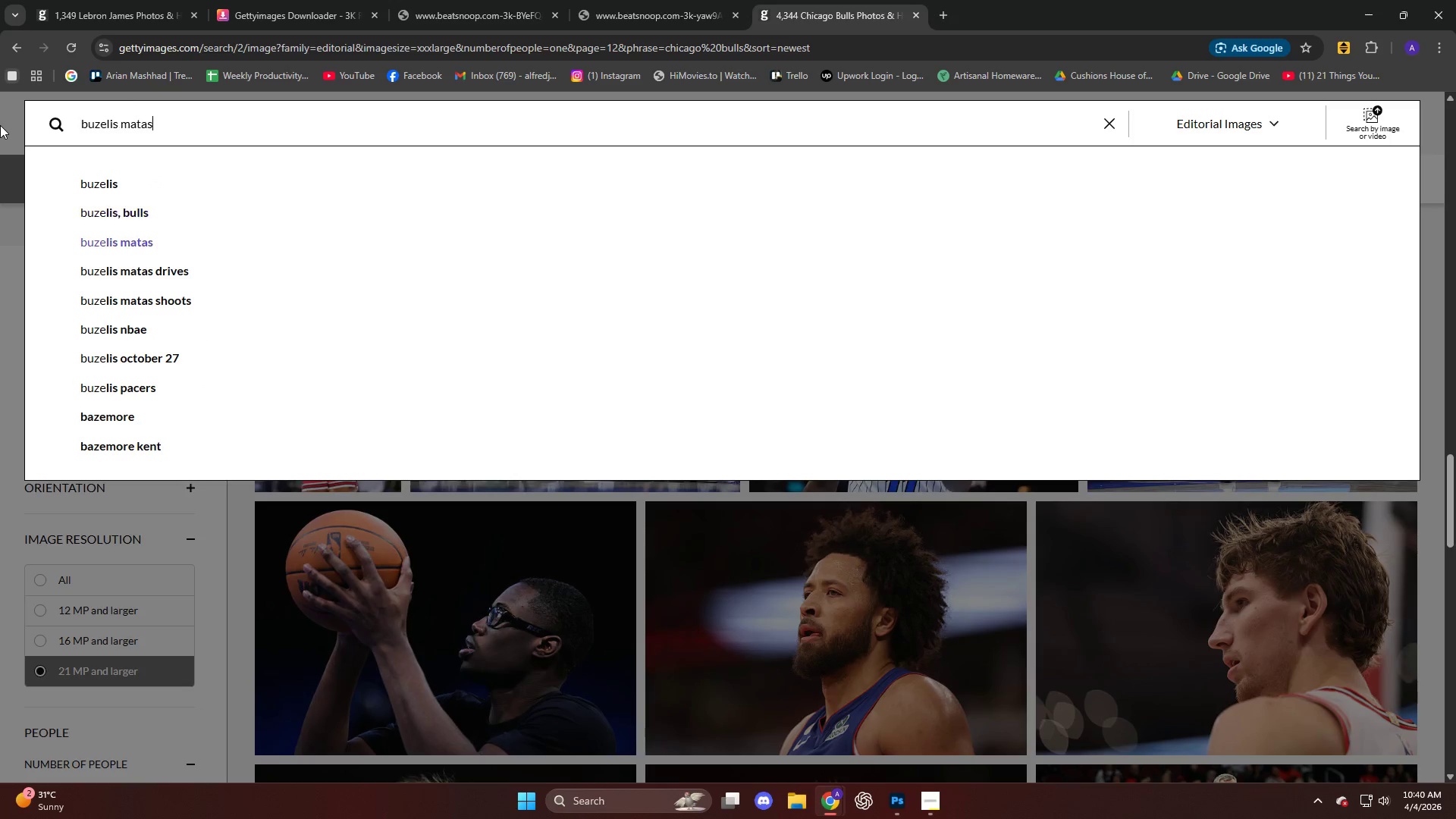 
key(ArrowDown)
 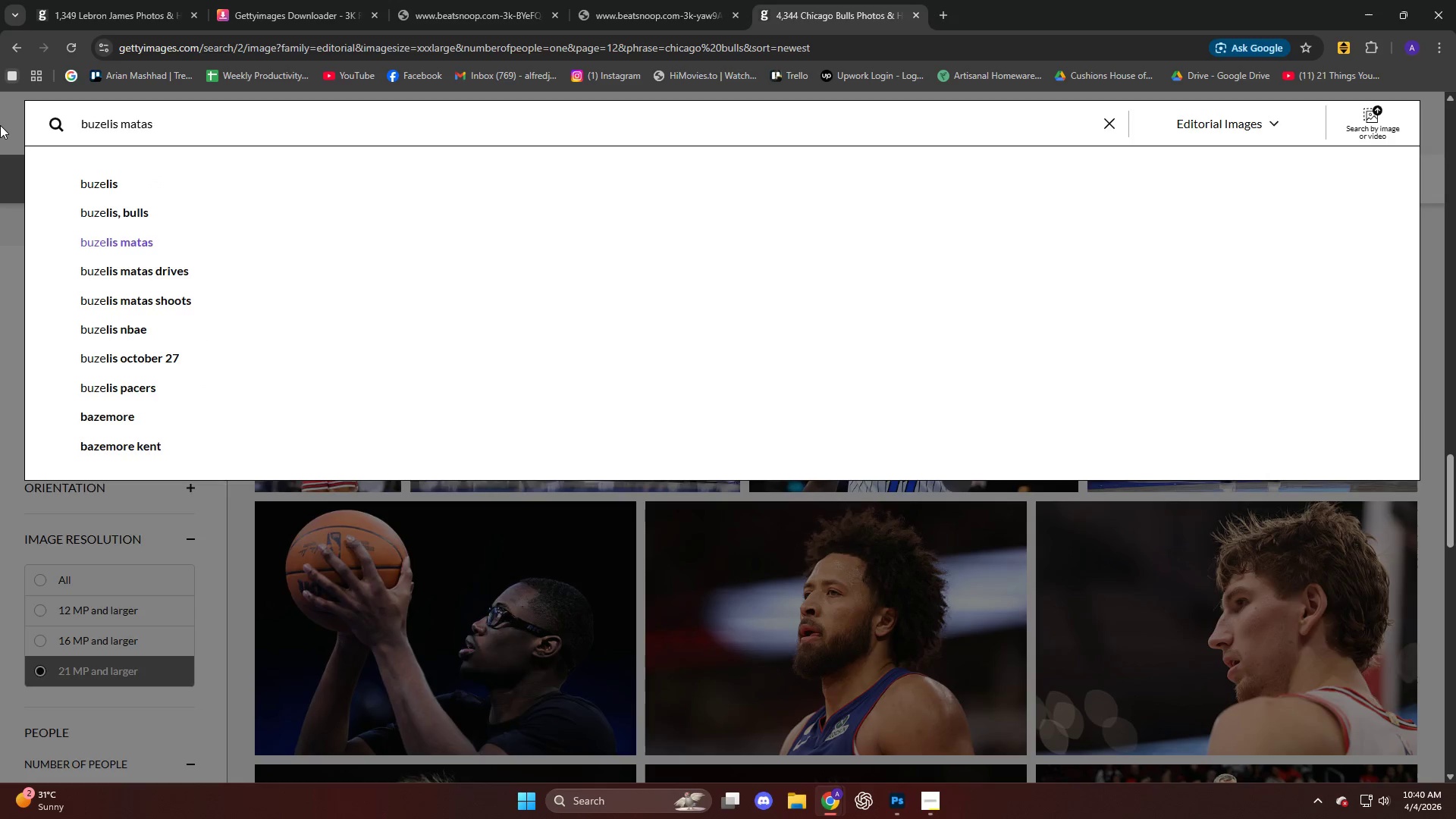 
key(Enter)
 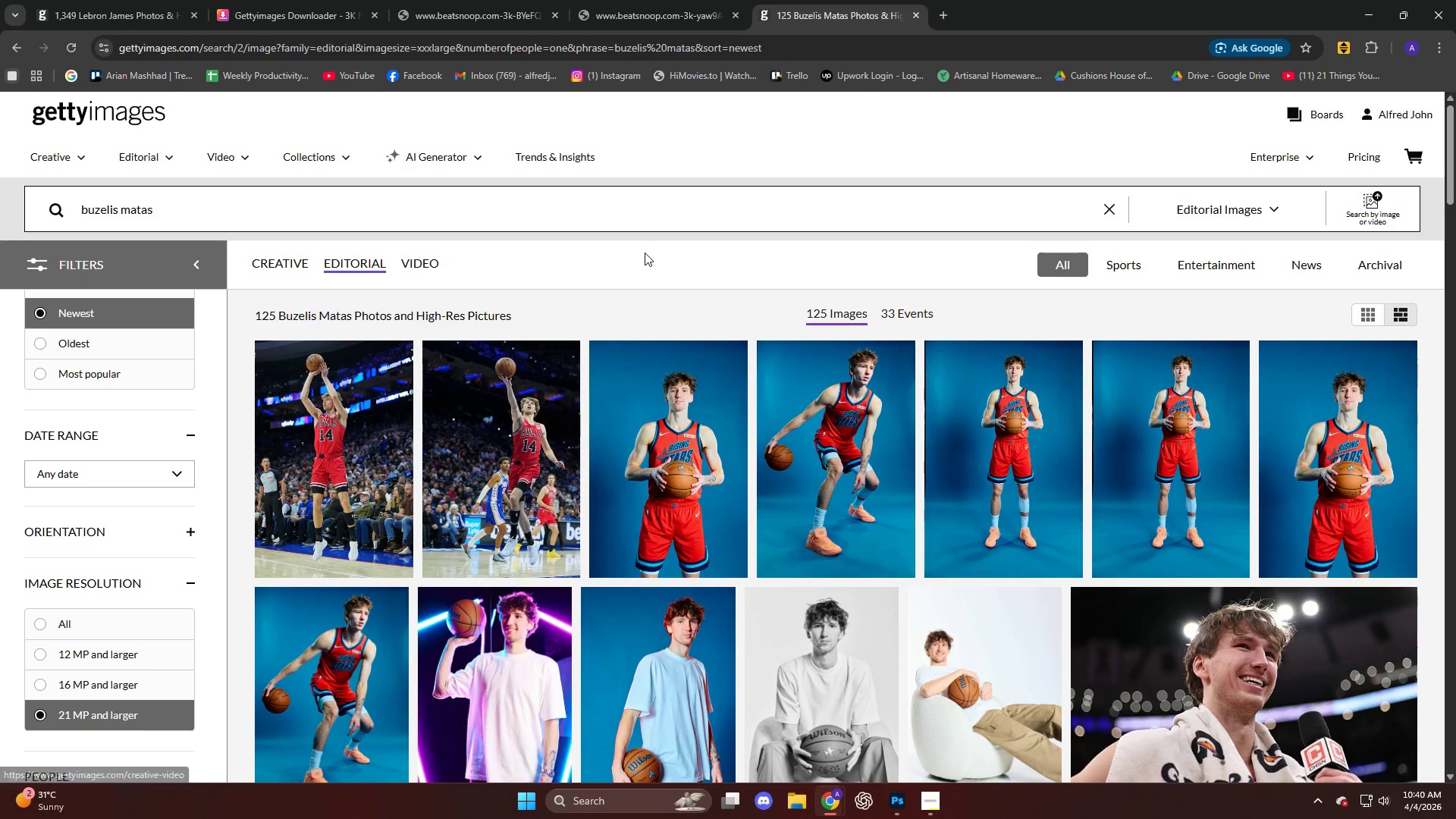 
scroll: coordinate [771, 281], scroll_direction: down, amount: 36.0
 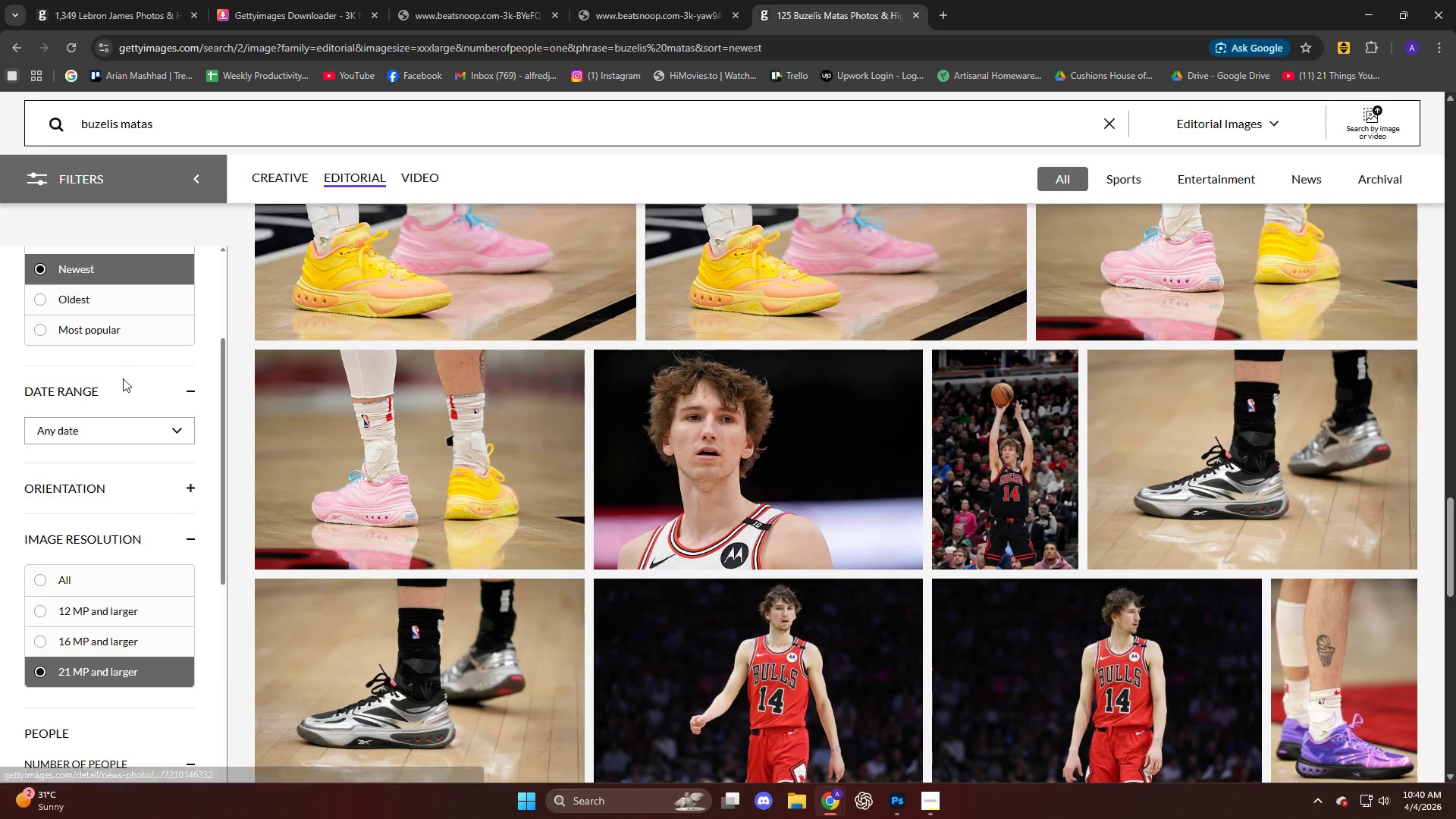 
scroll: coordinate [135, 448], scroll_direction: up, amount: 6.0
 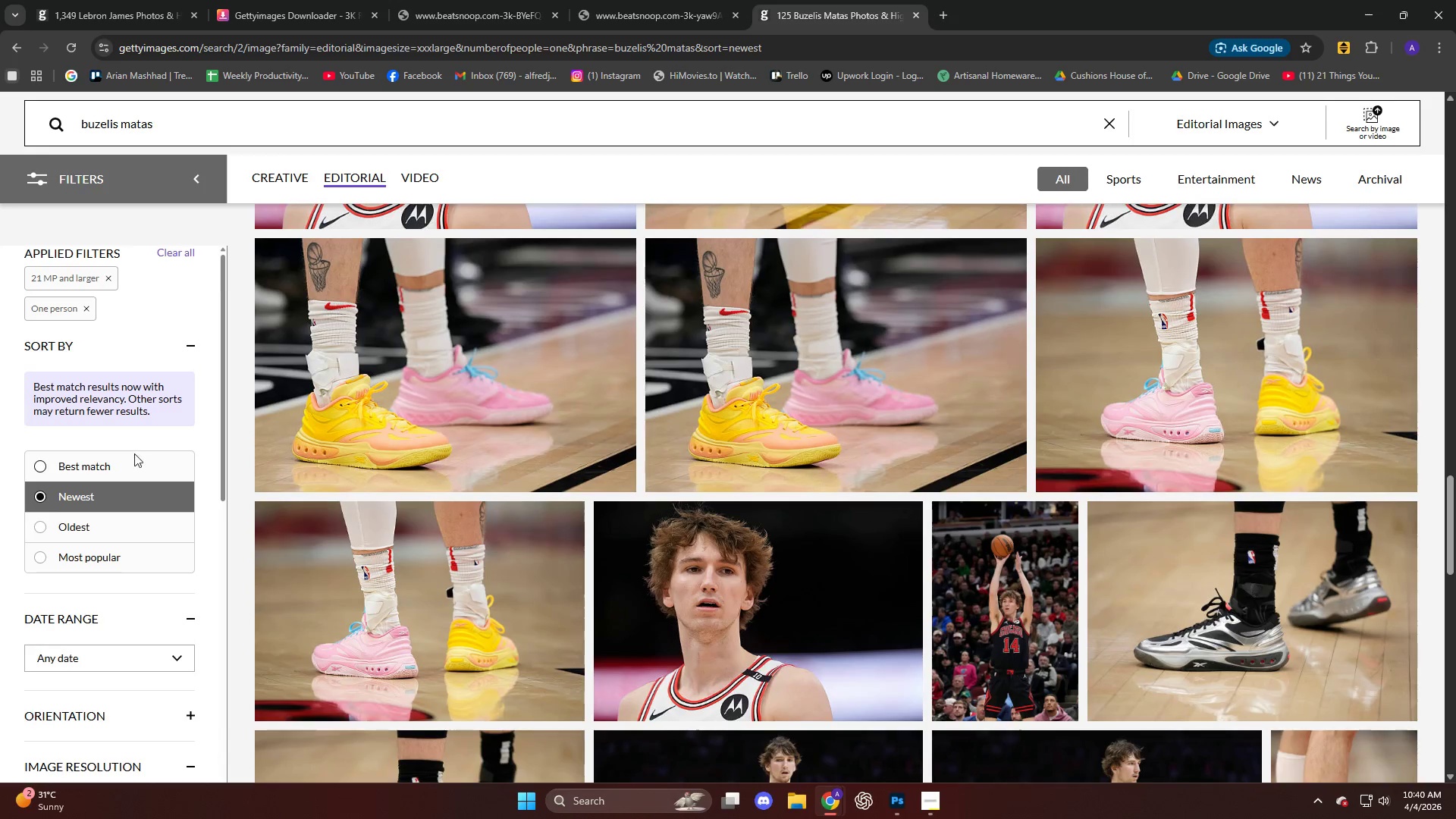 
scroll: coordinate [526, 444], scroll_direction: down, amount: 20.0
 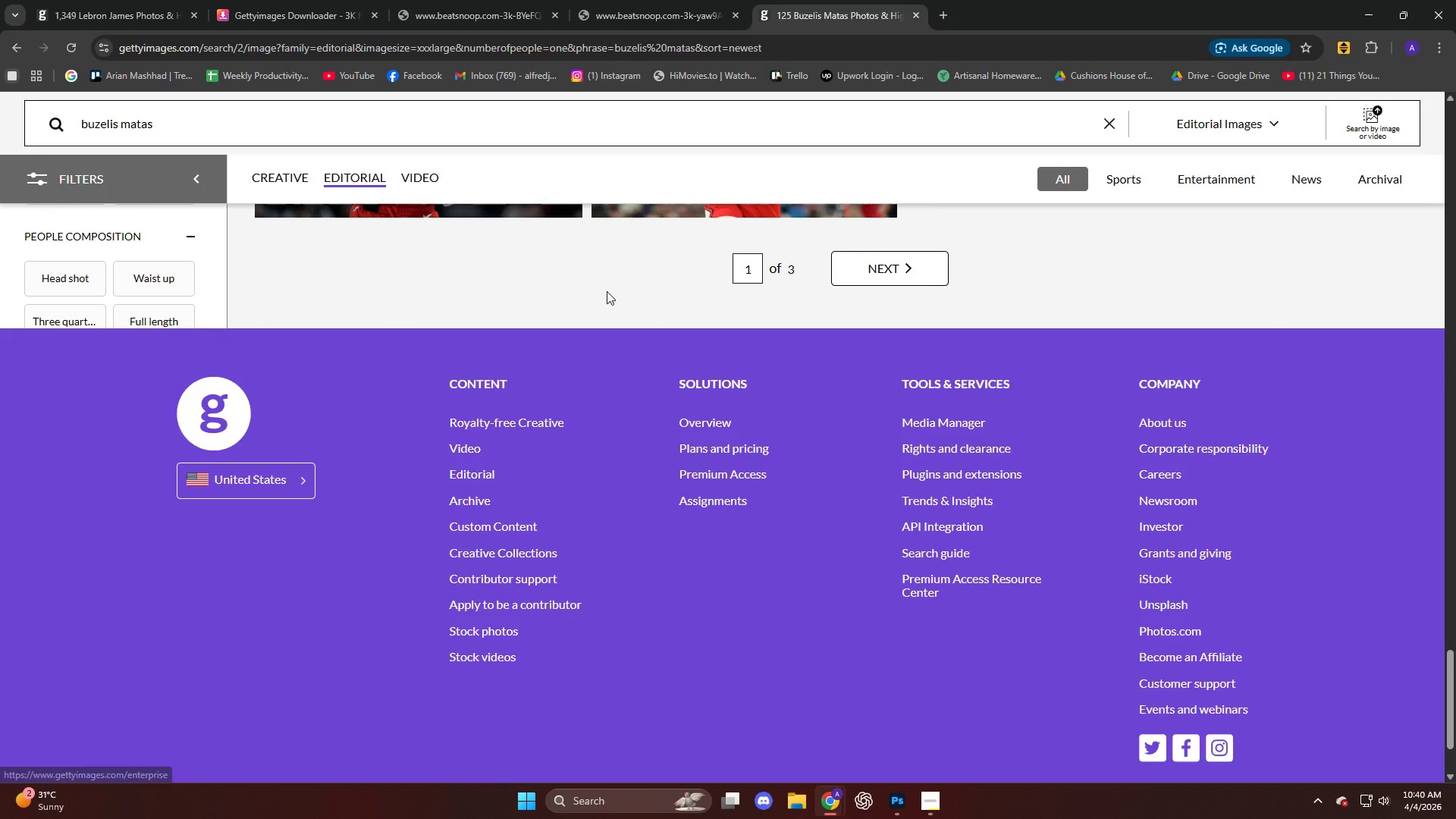 
scroll: coordinate [125, 397], scroll_direction: up, amount: 3.0
 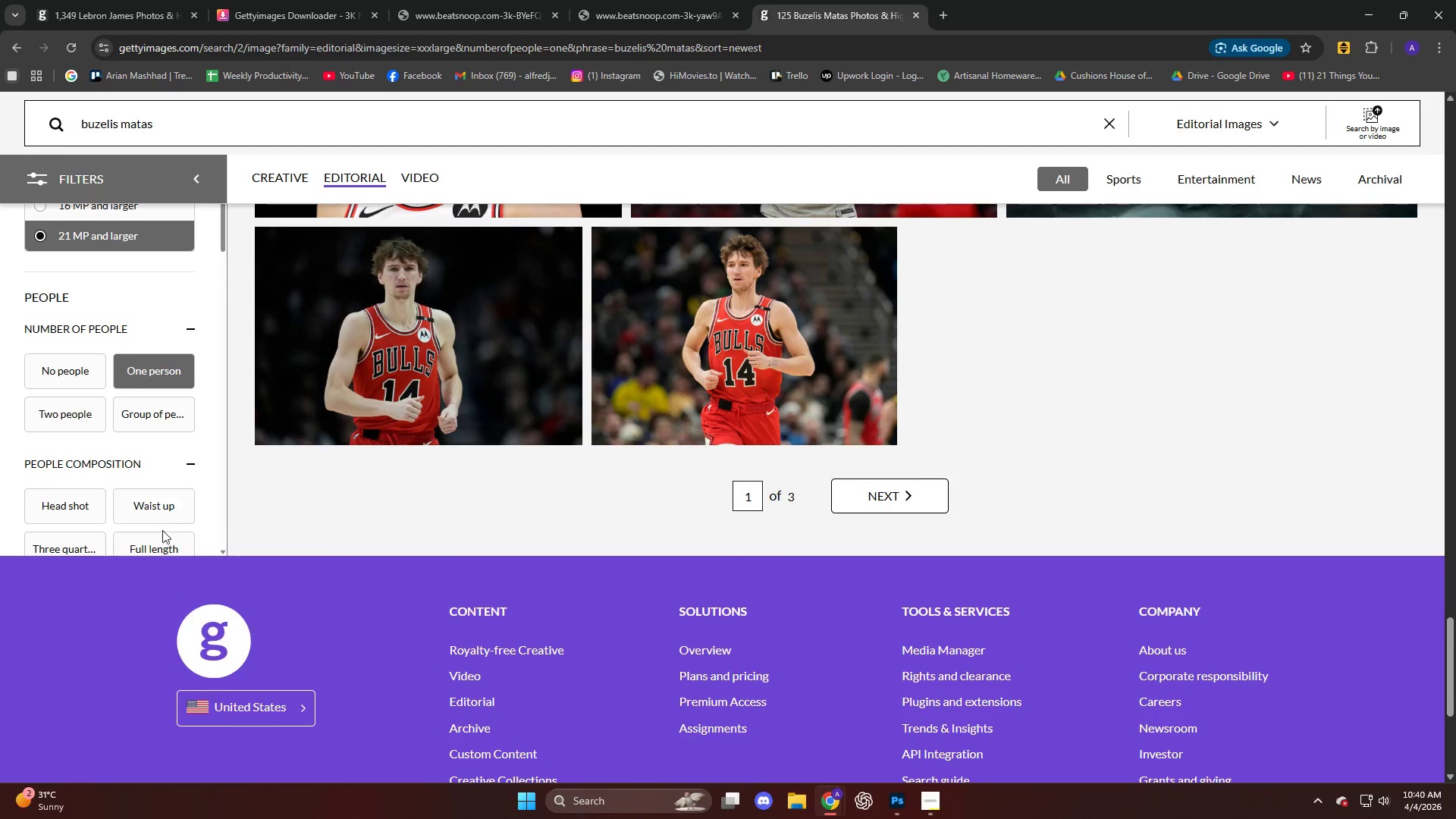 
left_click([159, 544])
 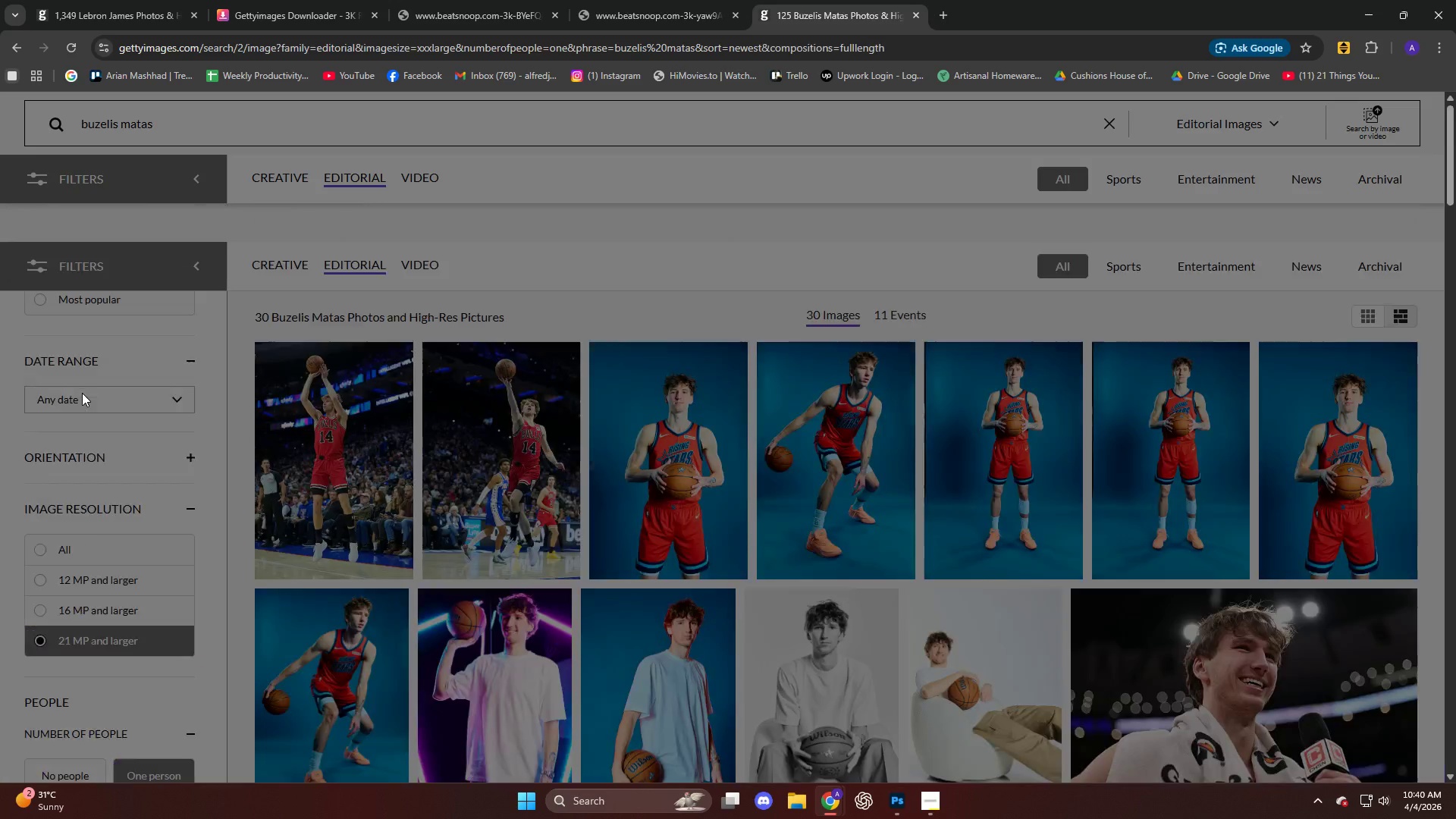 
scroll: coordinate [83, 393], scroll_direction: up, amount: 10.0
 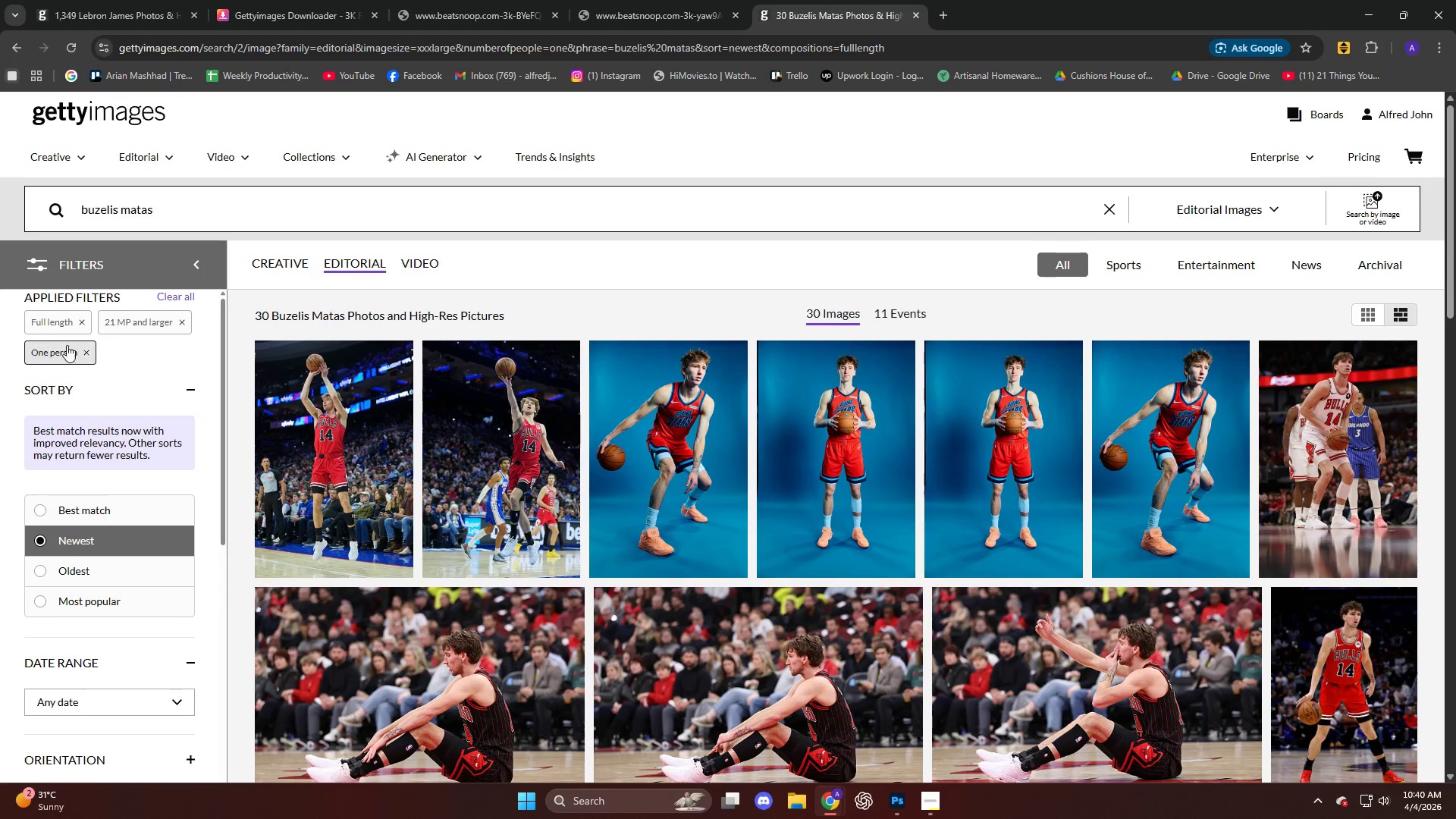 
left_click([67, 350])
 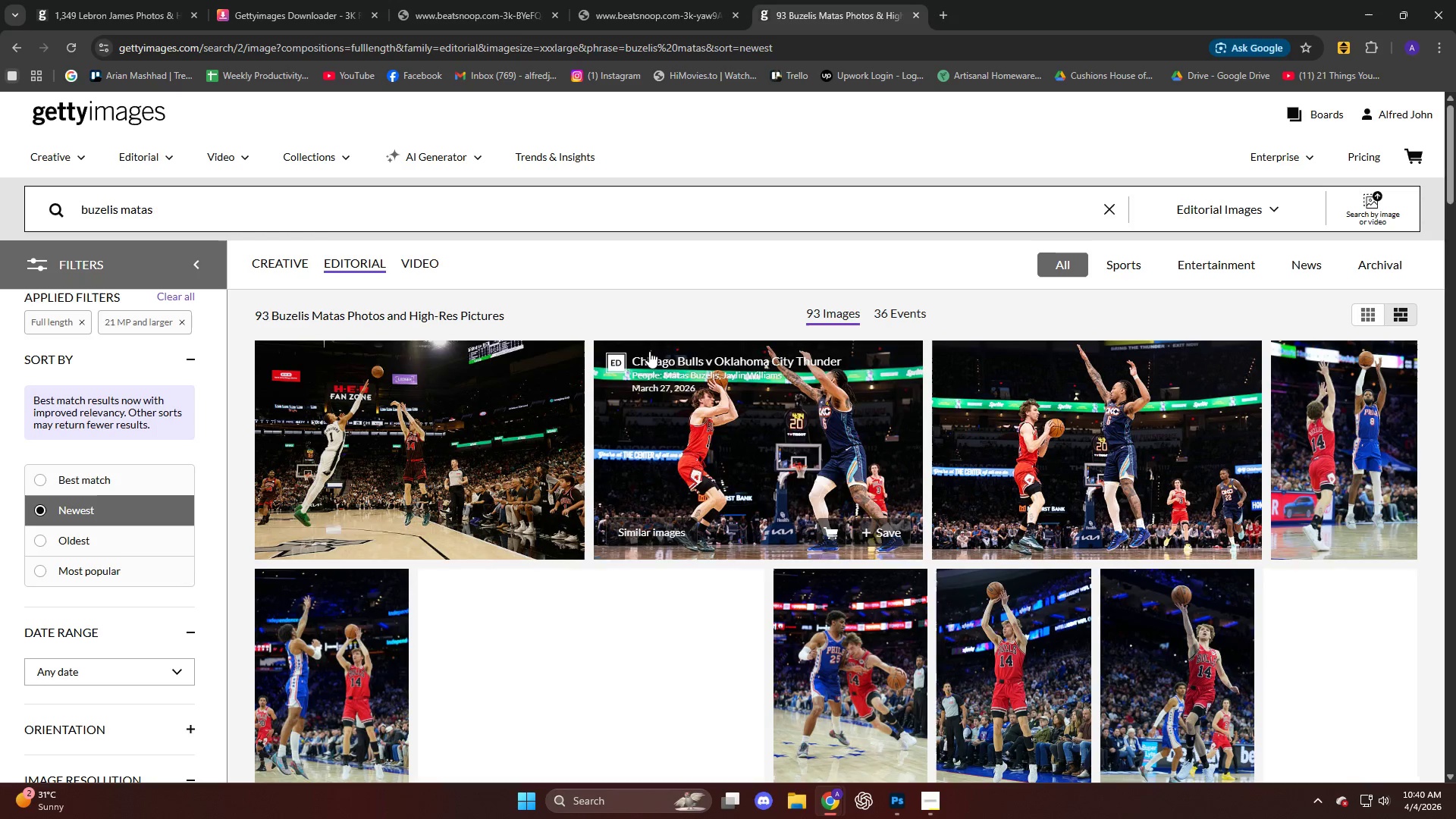 
scroll: coordinate [627, 359], scroll_direction: down, amount: 45.0
 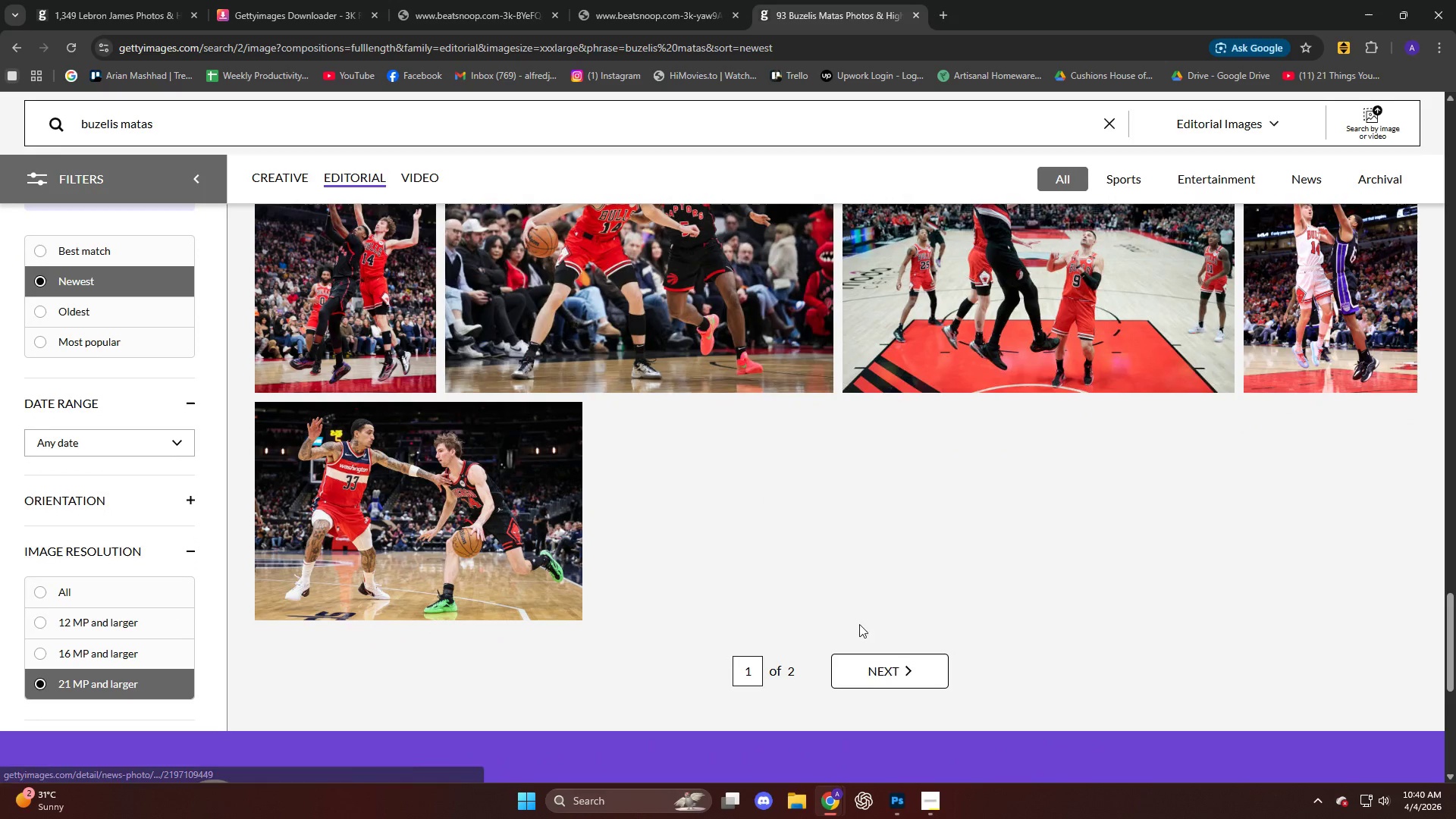 
left_click([878, 673])
 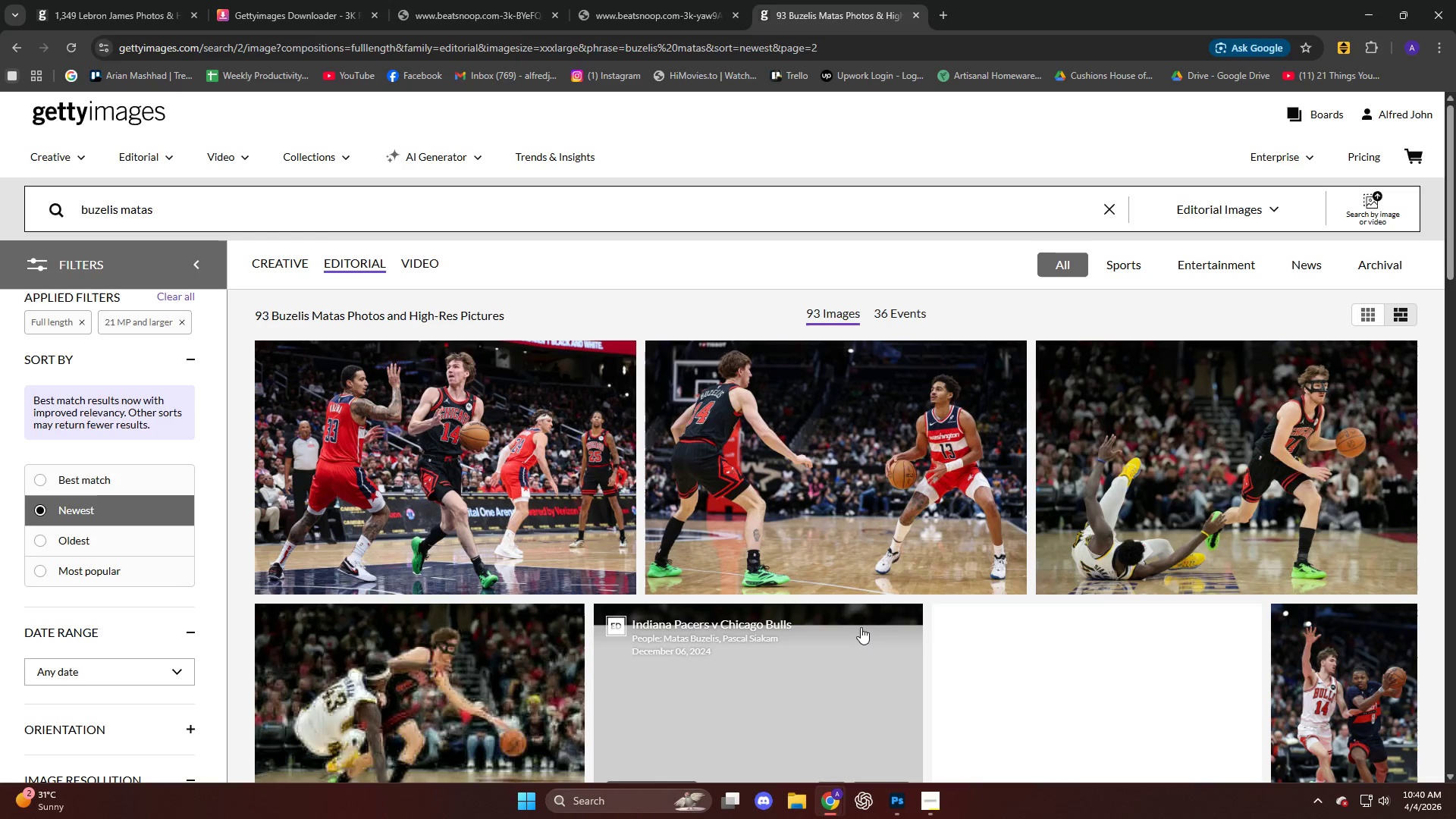 
scroll: coordinate [827, 605], scroll_direction: down, amount: 20.0
 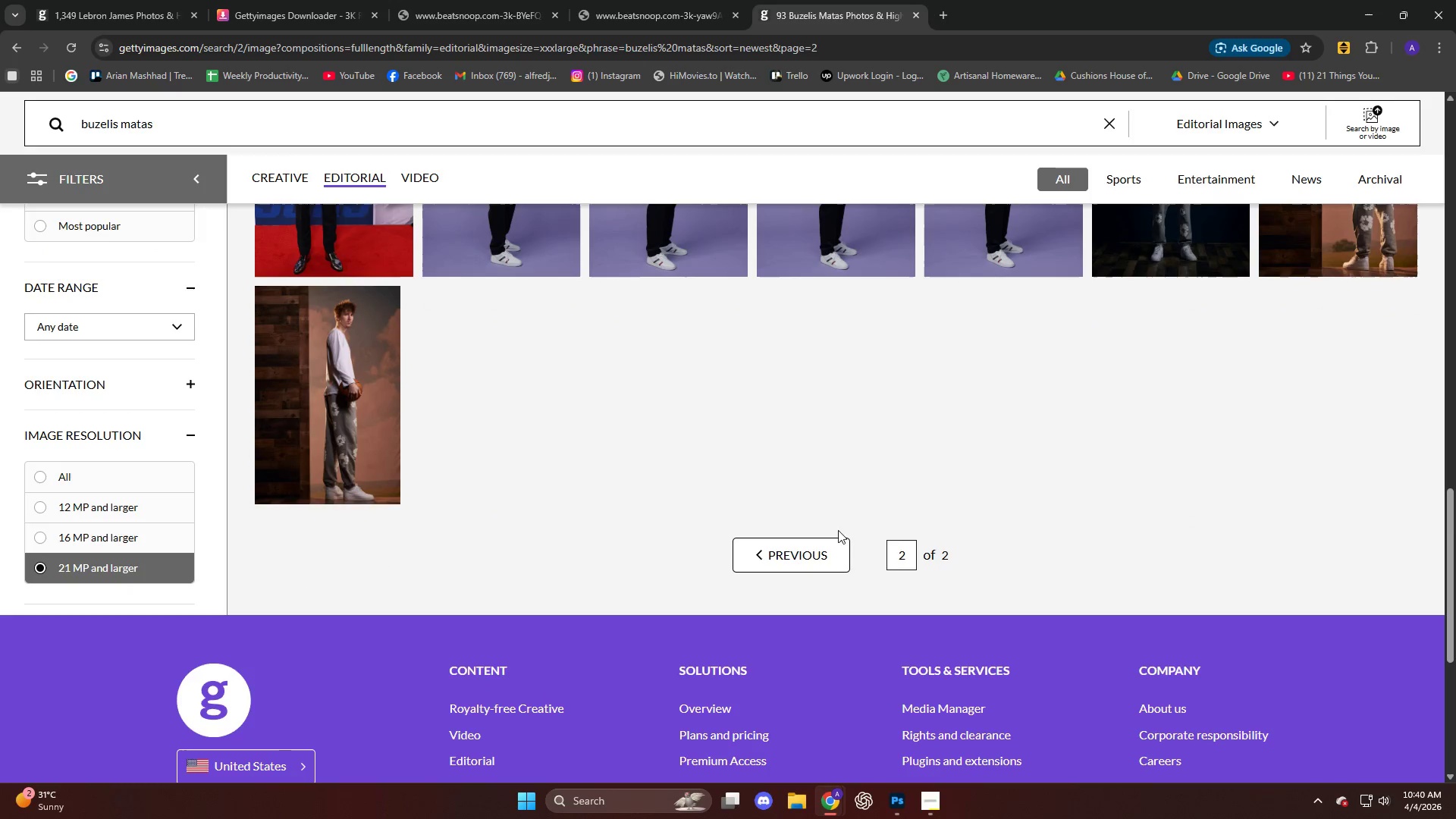 
scroll: coordinate [228, 457], scroll_direction: up, amount: 11.0
 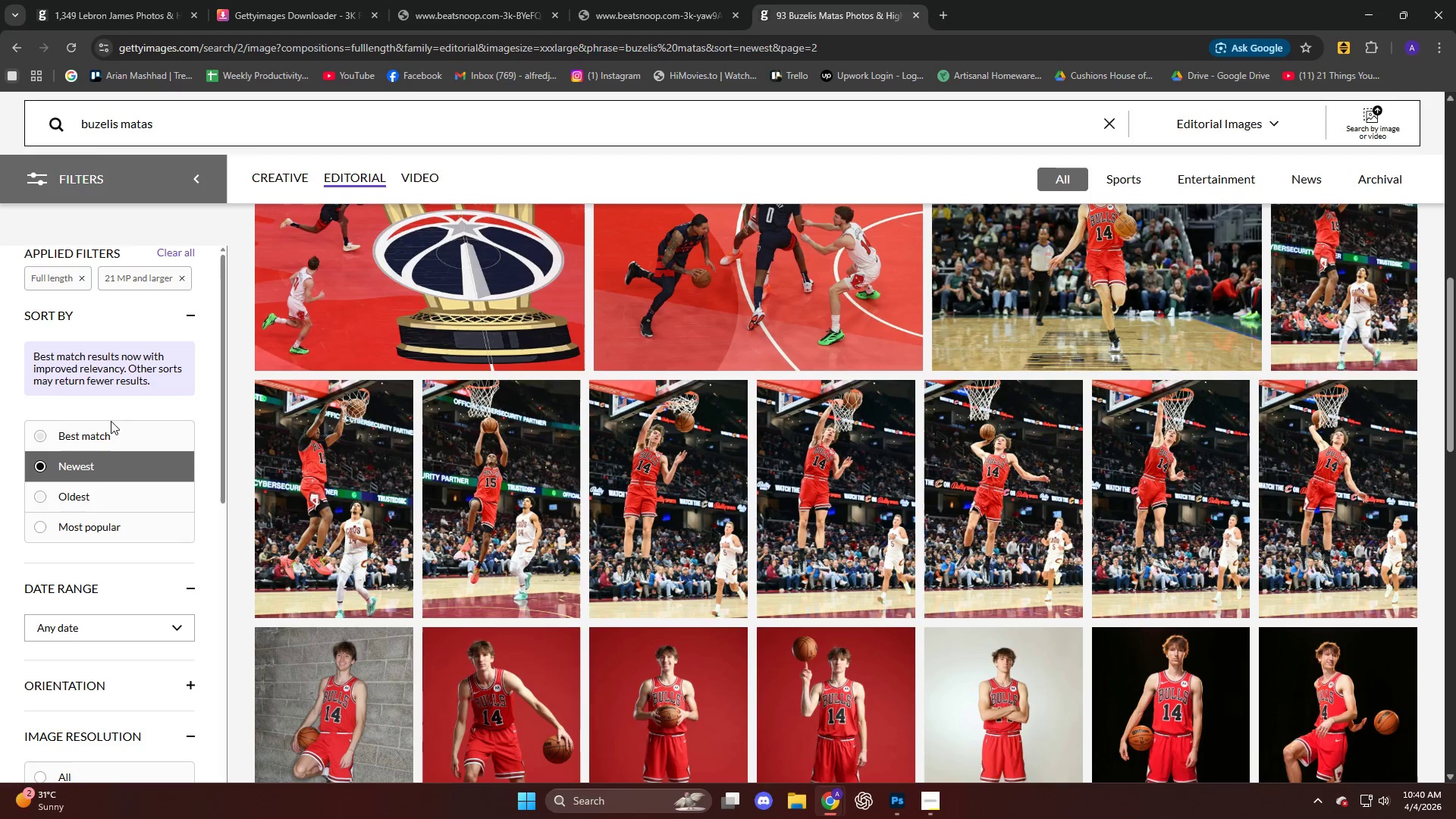 
left_click([144, 284])
 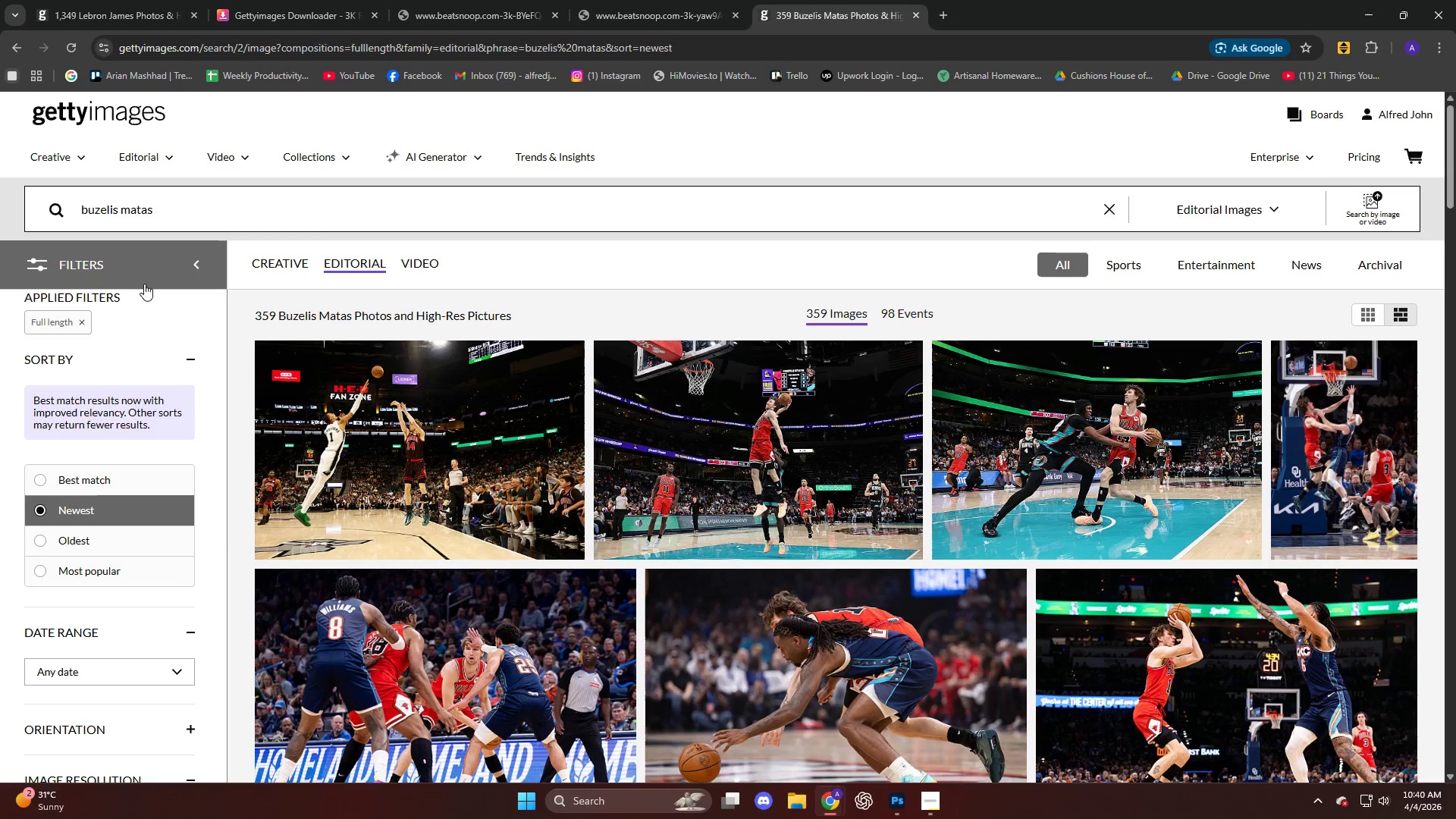 
scroll: coordinate [728, 384], scroll_direction: down, amount: 39.0
 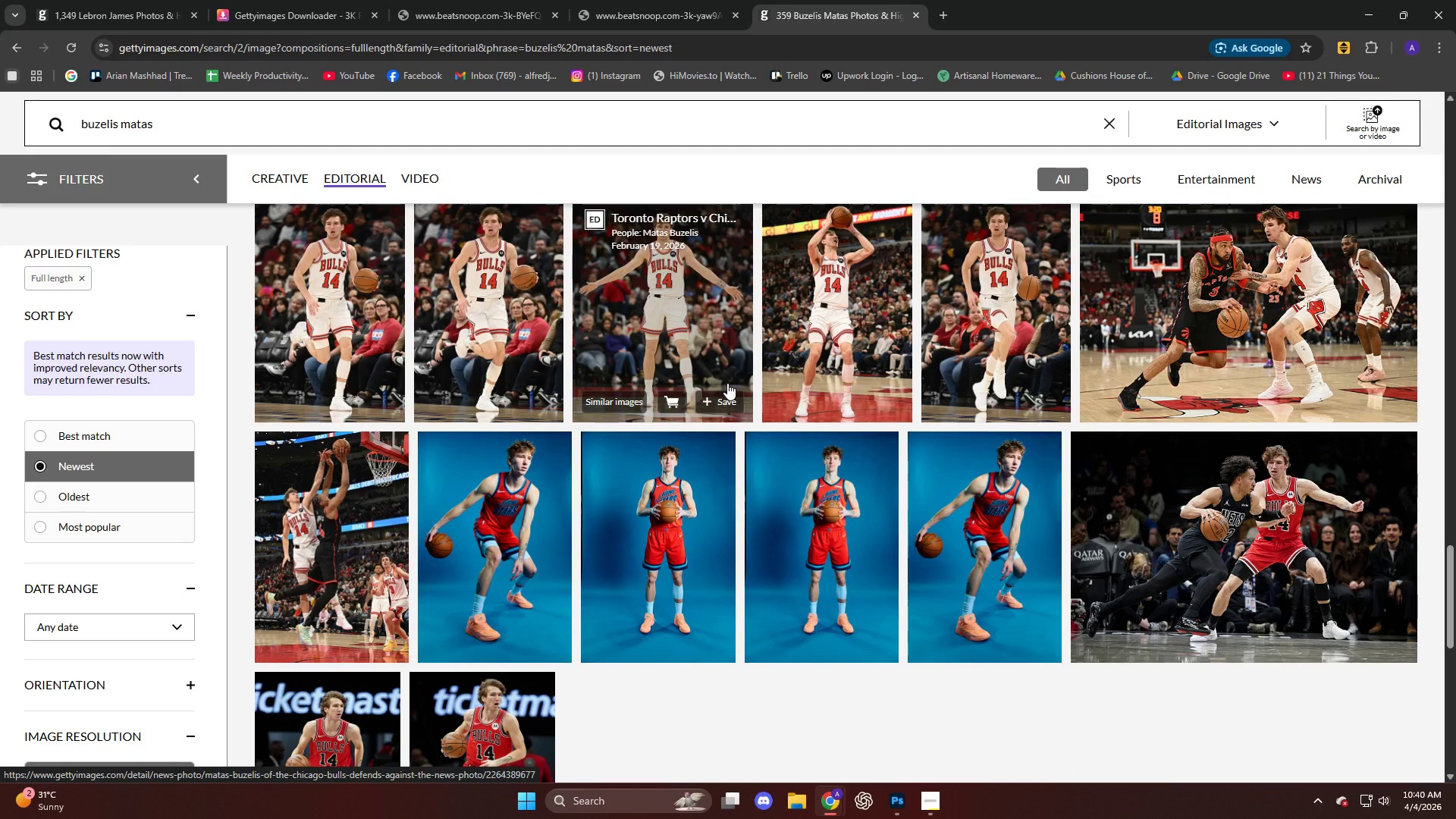 
scroll: coordinate [725, 379], scroll_direction: up, amount: 7.0
 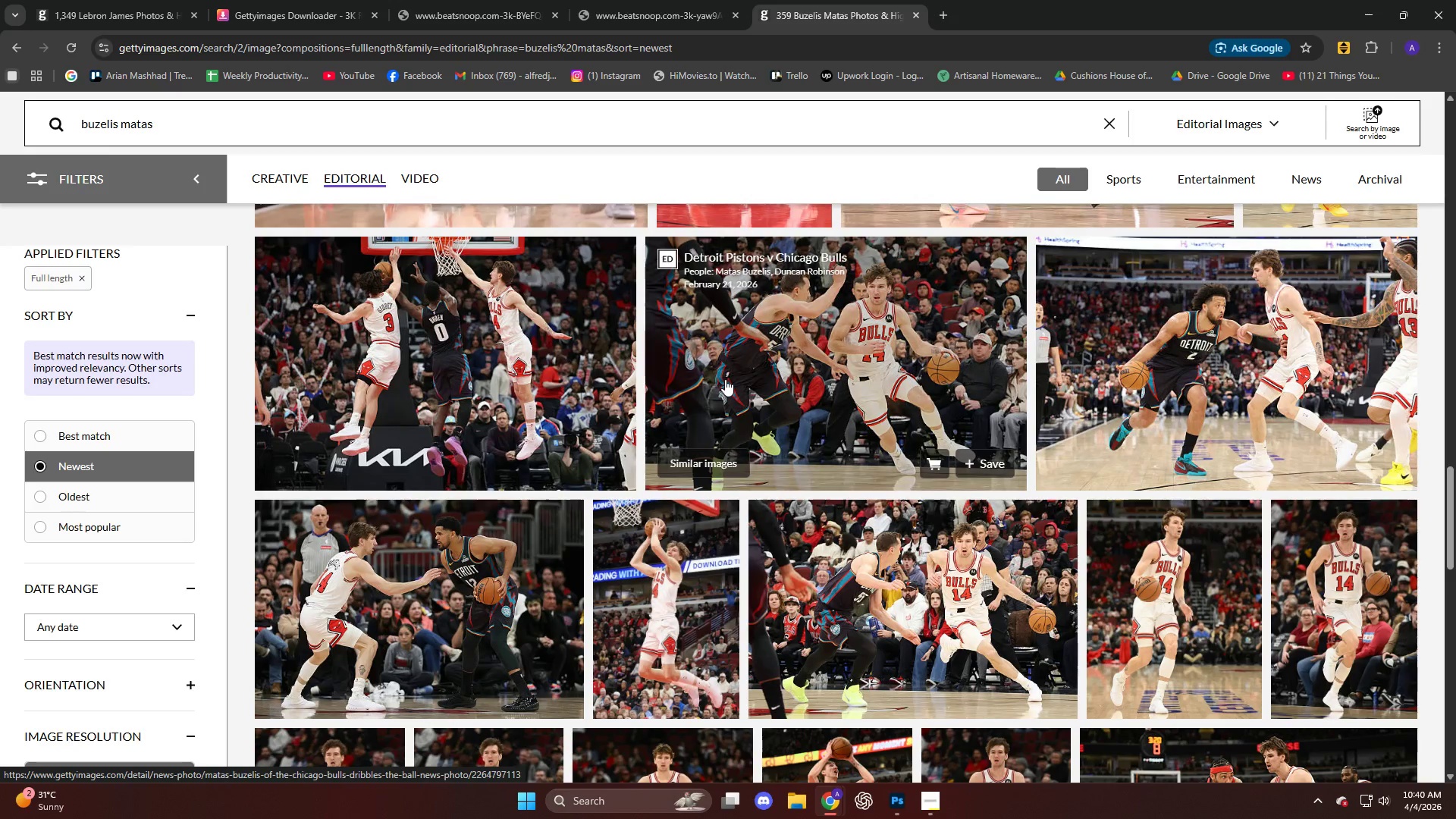 
scroll: coordinate [724, 379], scroll_direction: down, amount: 12.0
 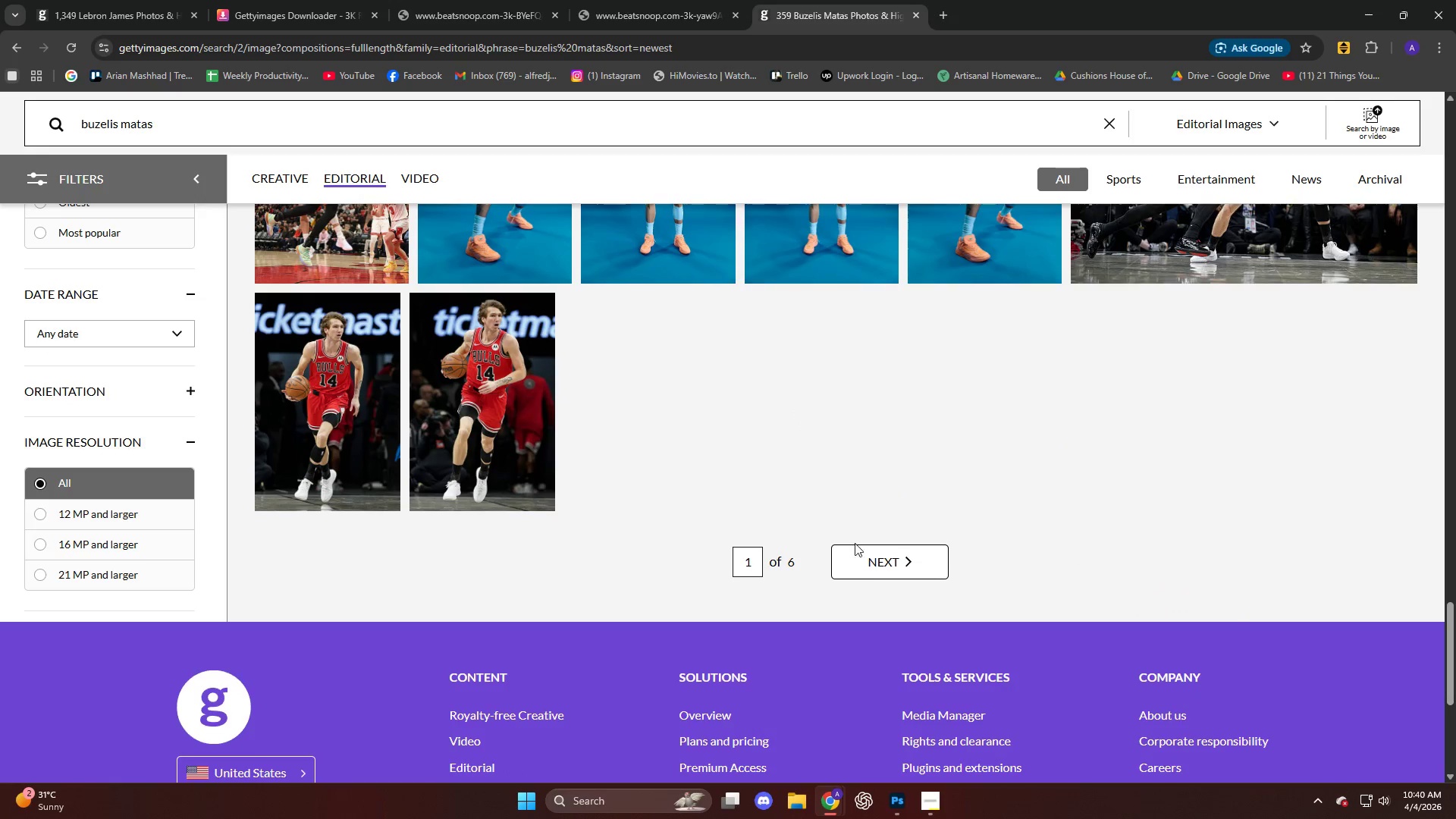 
left_click([889, 571])
 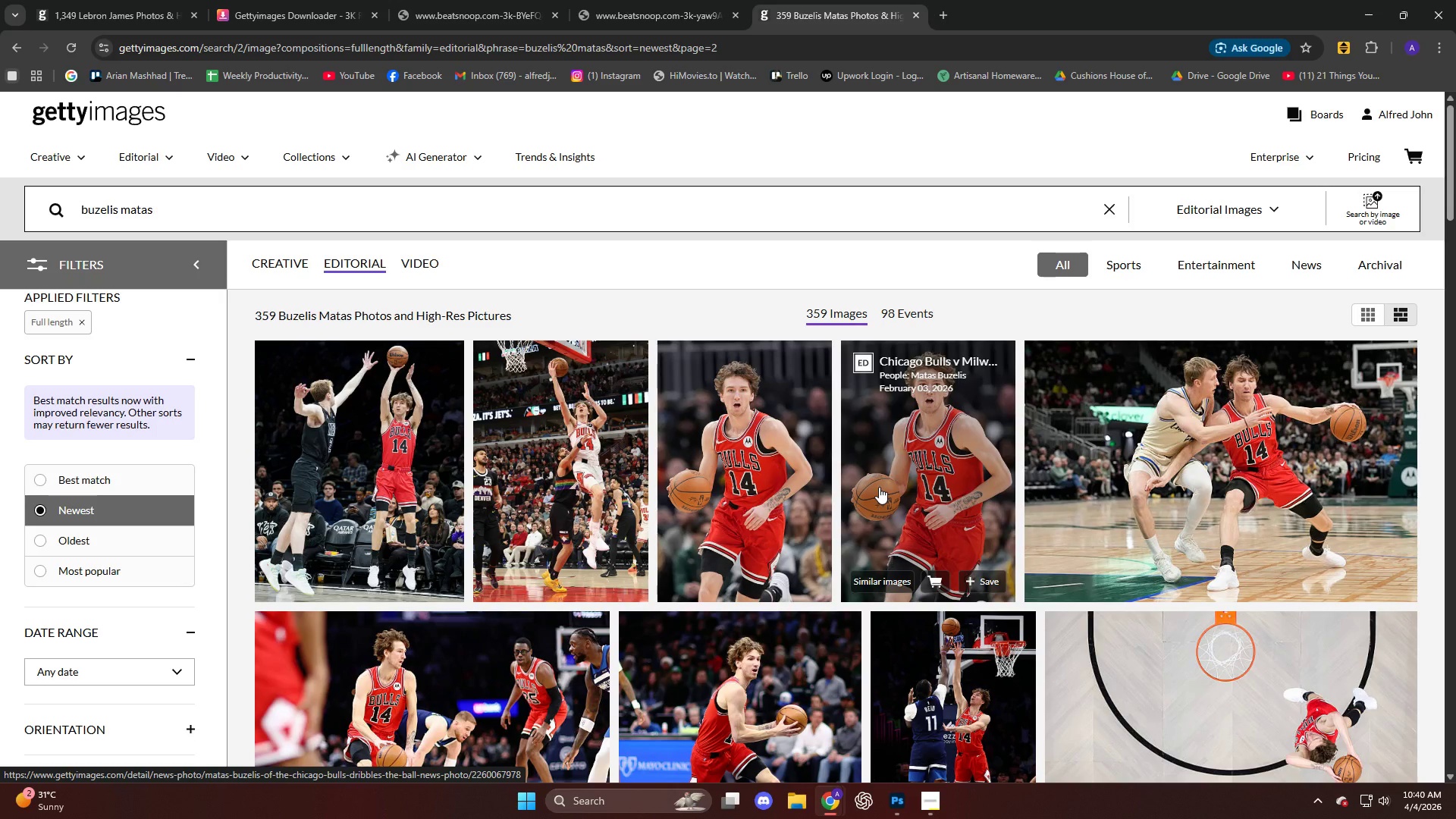 
scroll: coordinate [843, 460], scroll_direction: down, amount: 22.0
 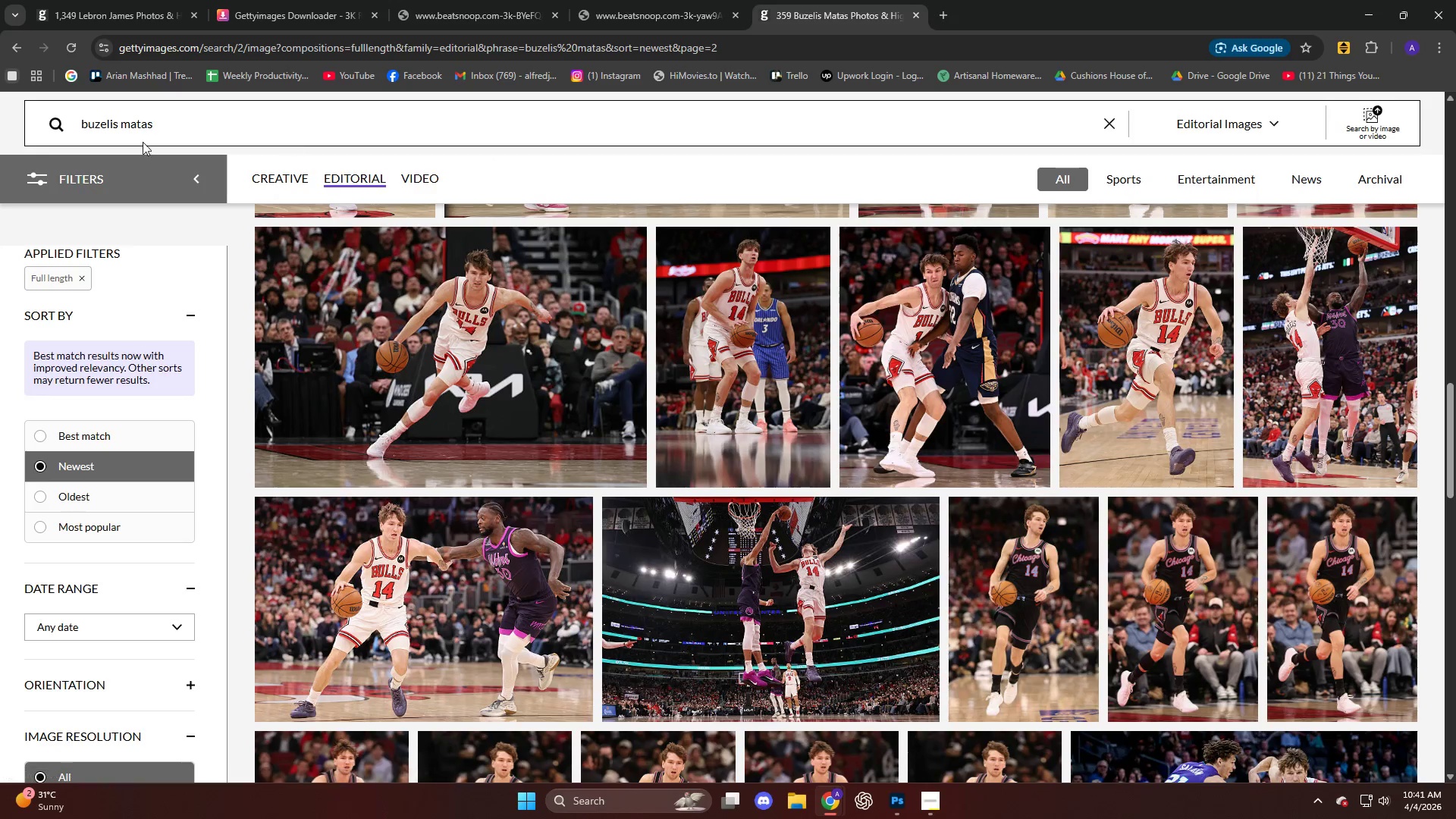 
left_click_drag(start_coordinate=[172, 118], to_coordinate=[0, 127])
 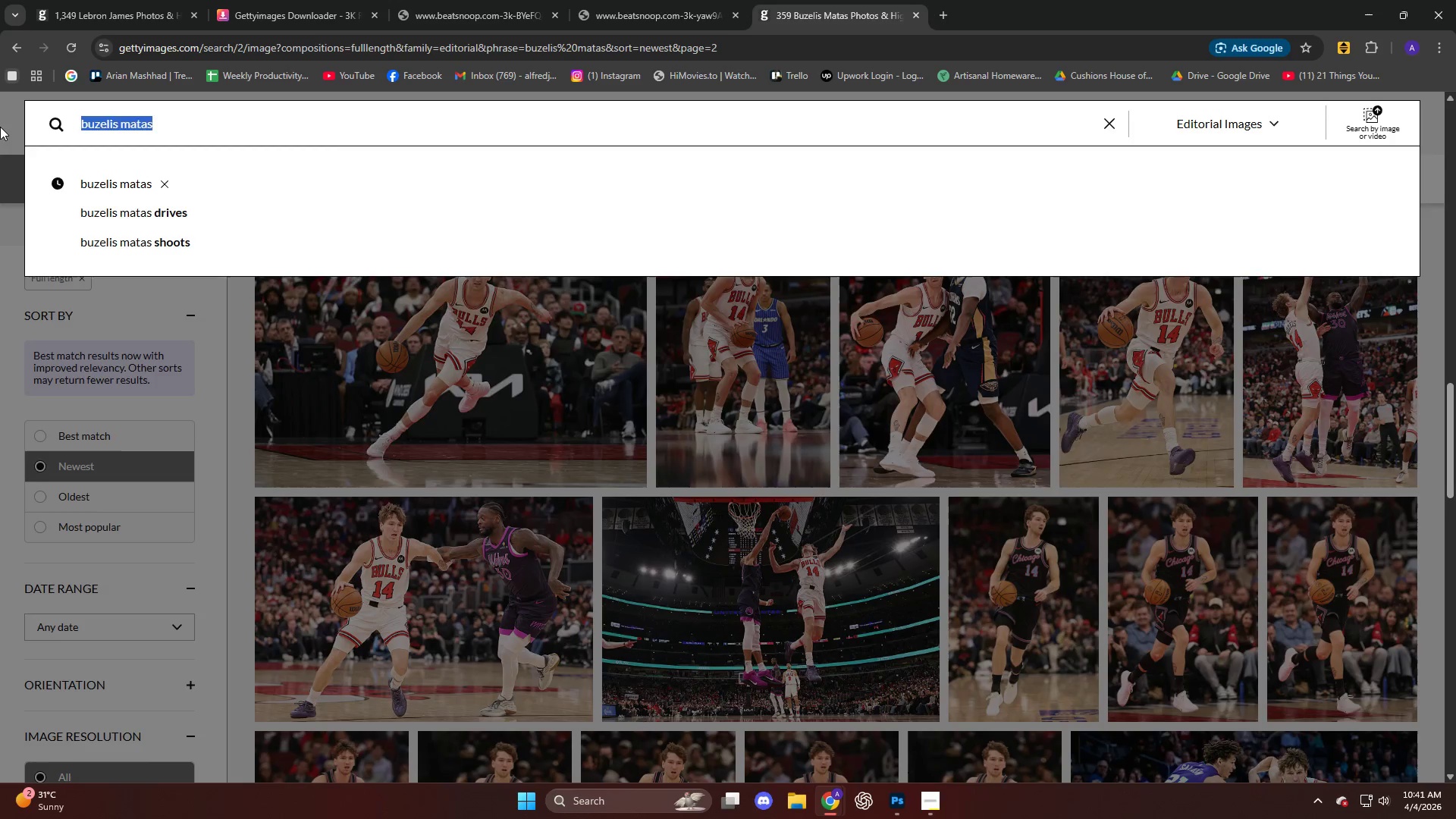 
type(niko)
 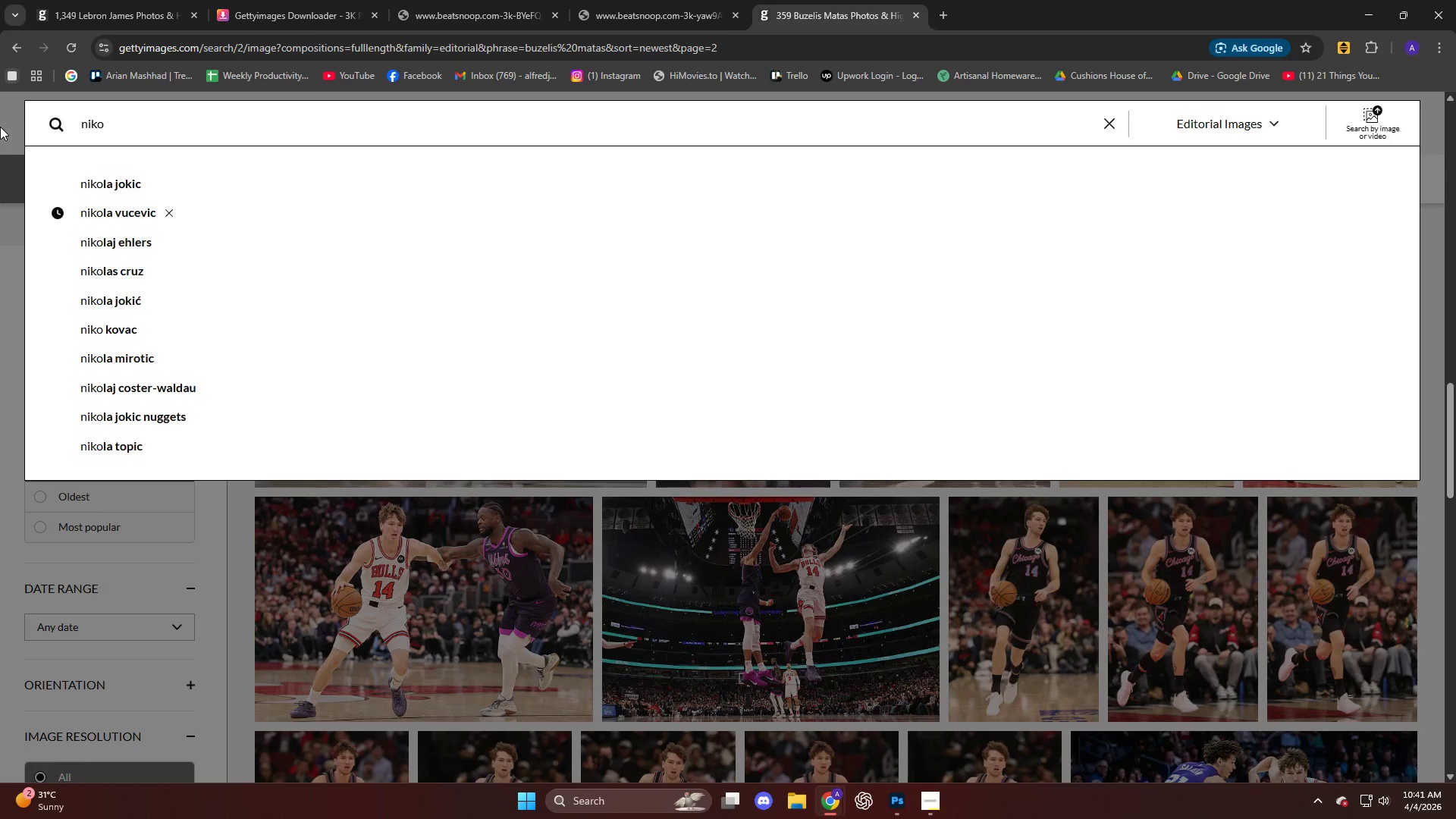 
key(ArrowDown)
 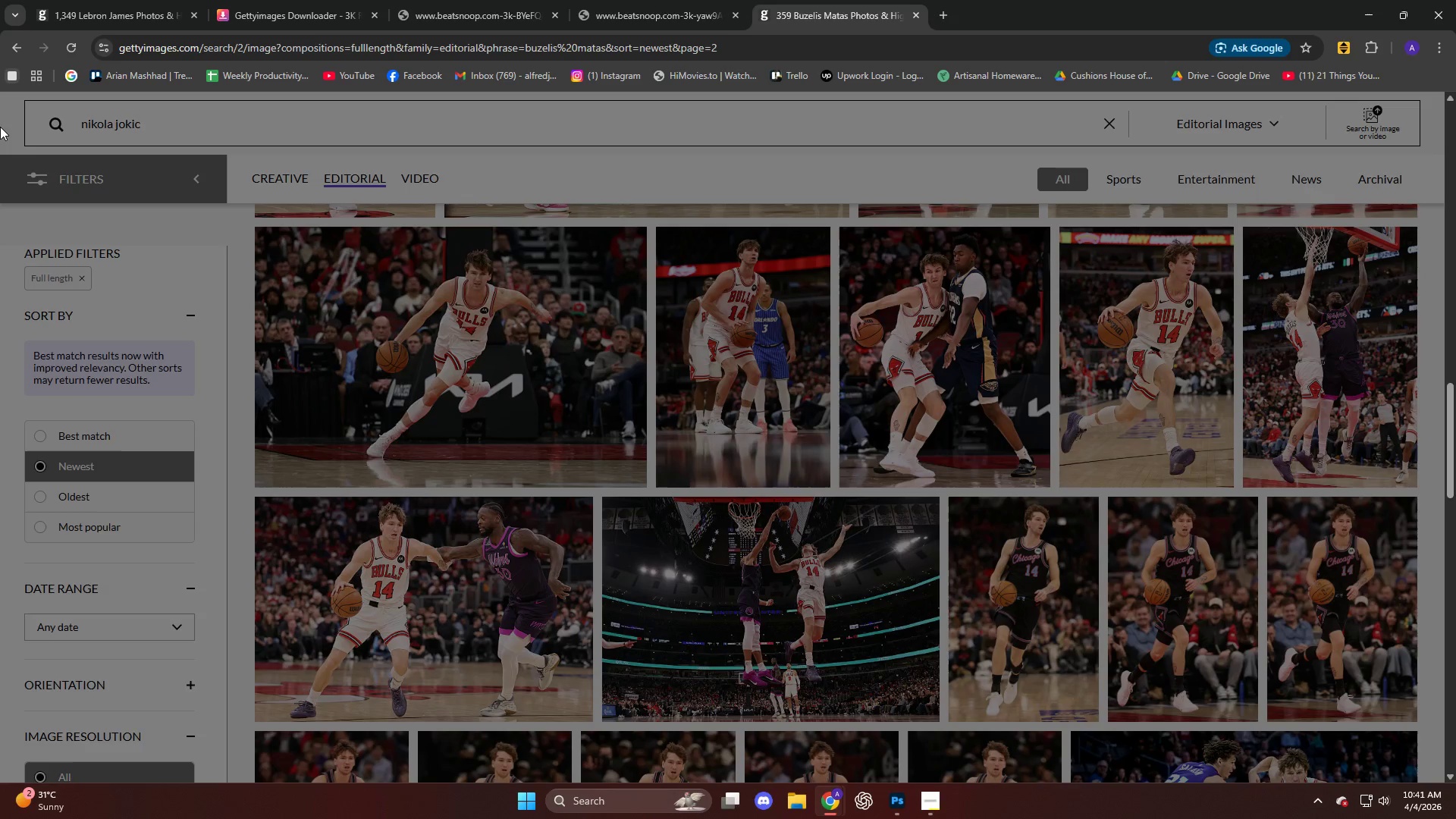 
key(Enter)
 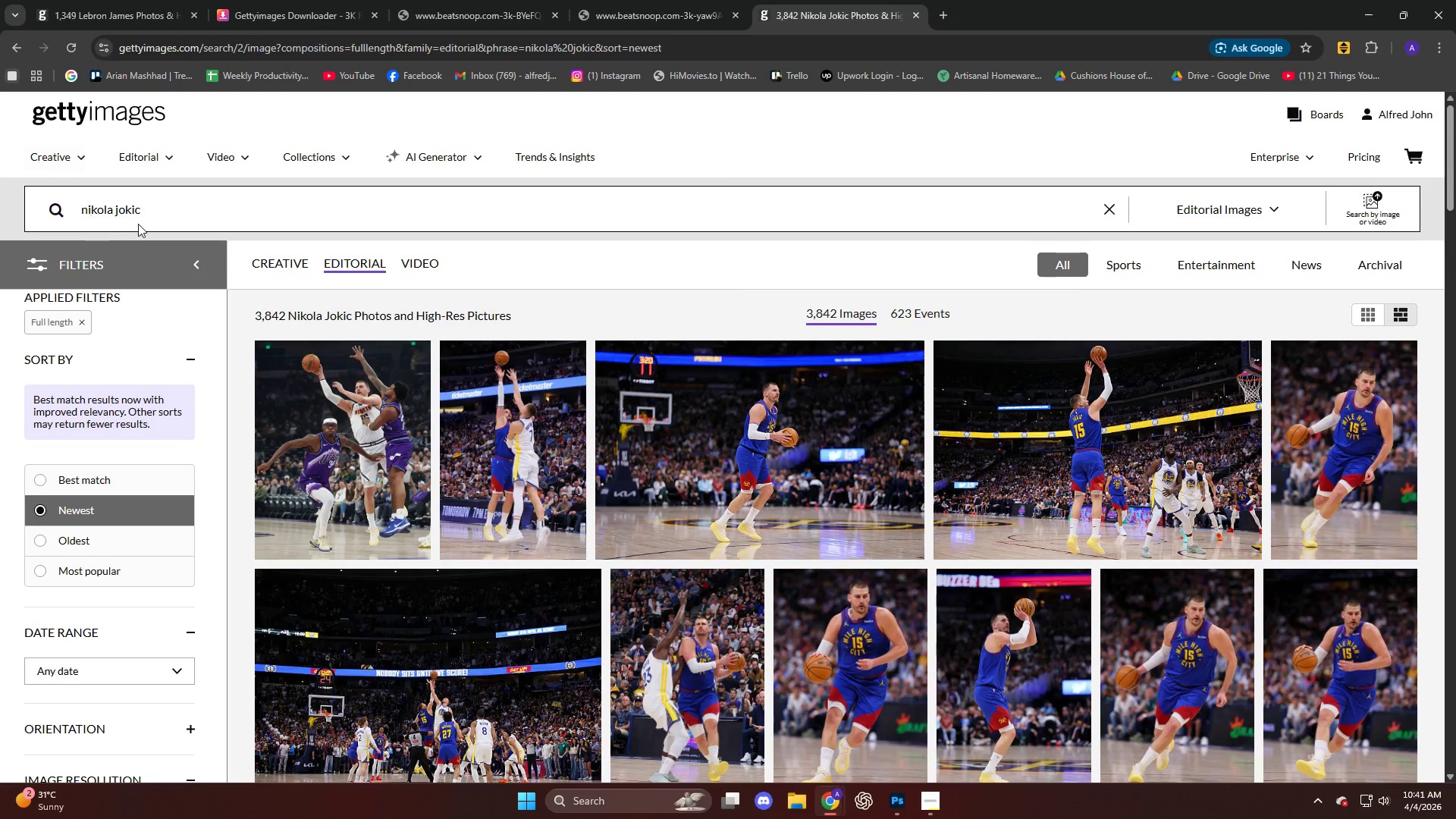 
left_click_drag(start_coordinate=[142, 209], to_coordinate=[146, 209])
 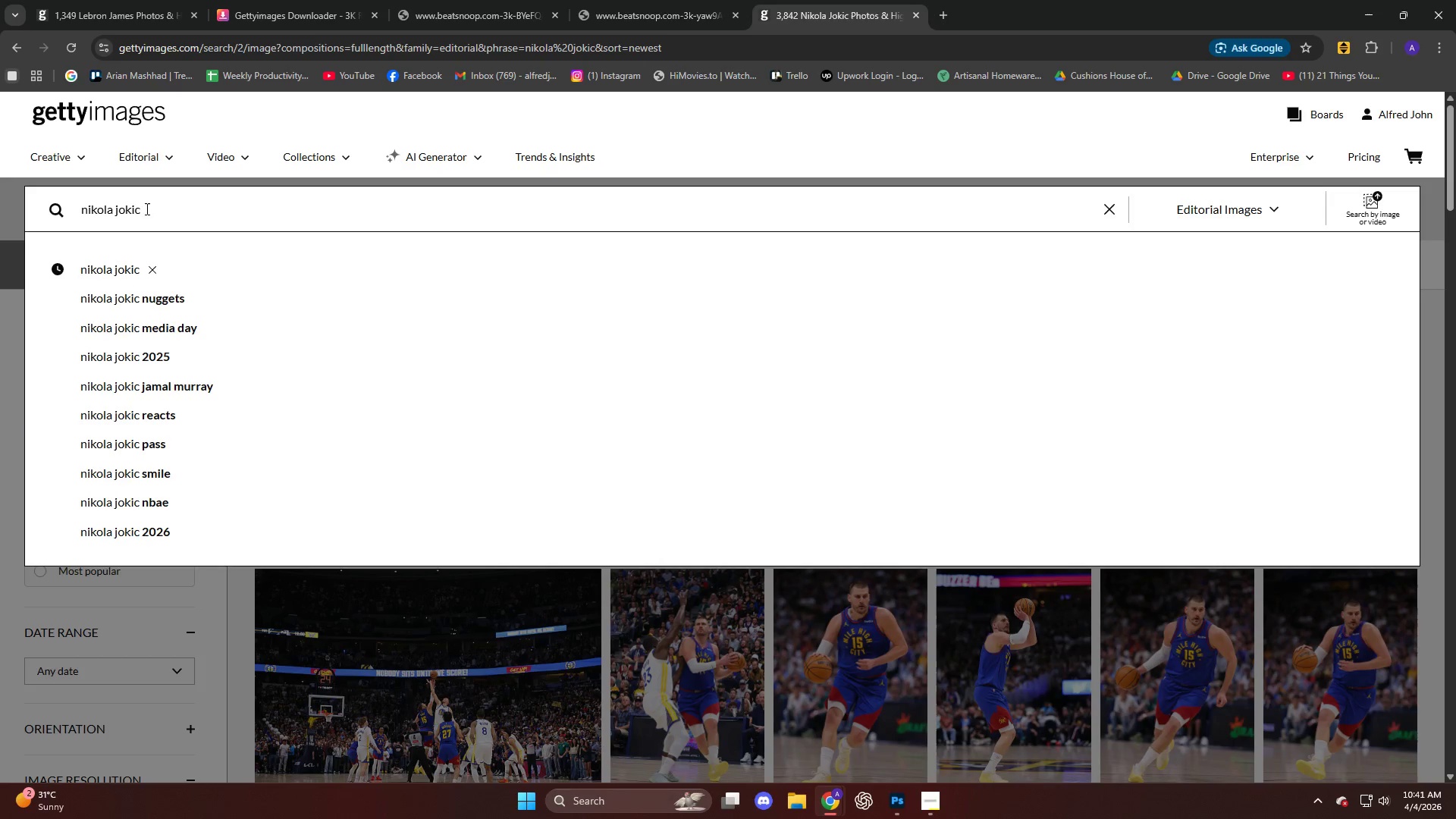 
key(Backspace)
 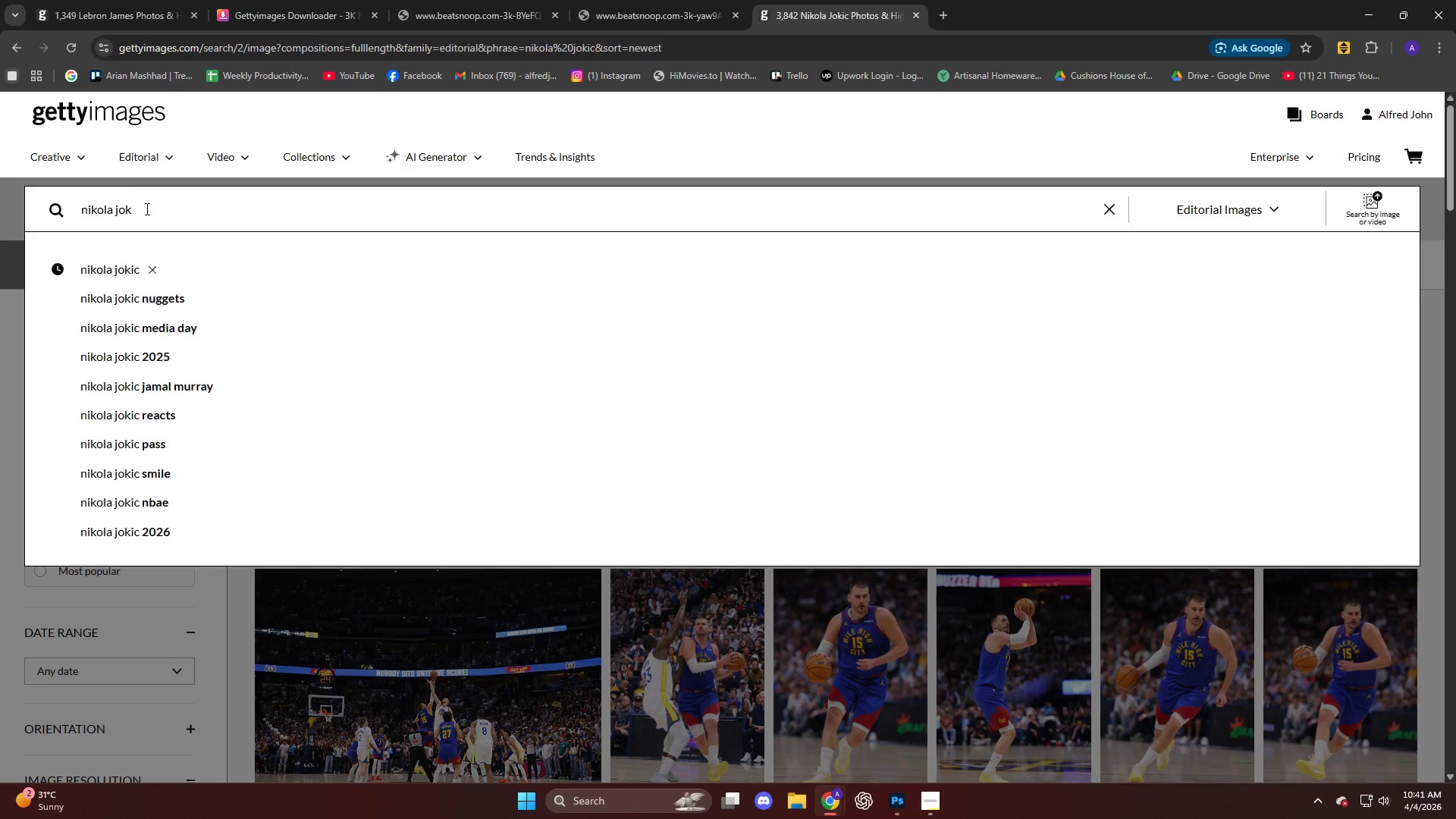 
key(Backspace)
 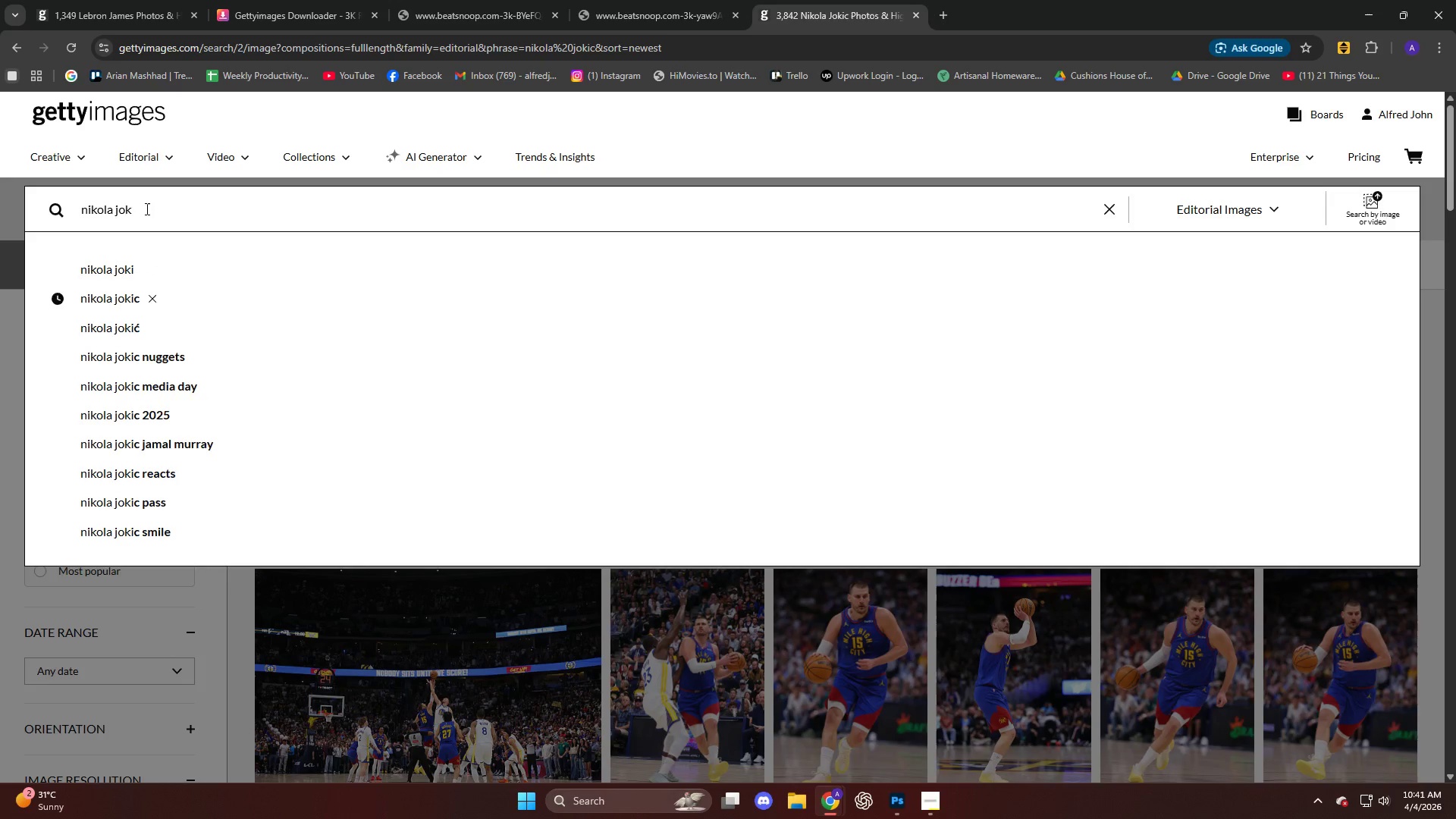 
key(Backspace)
 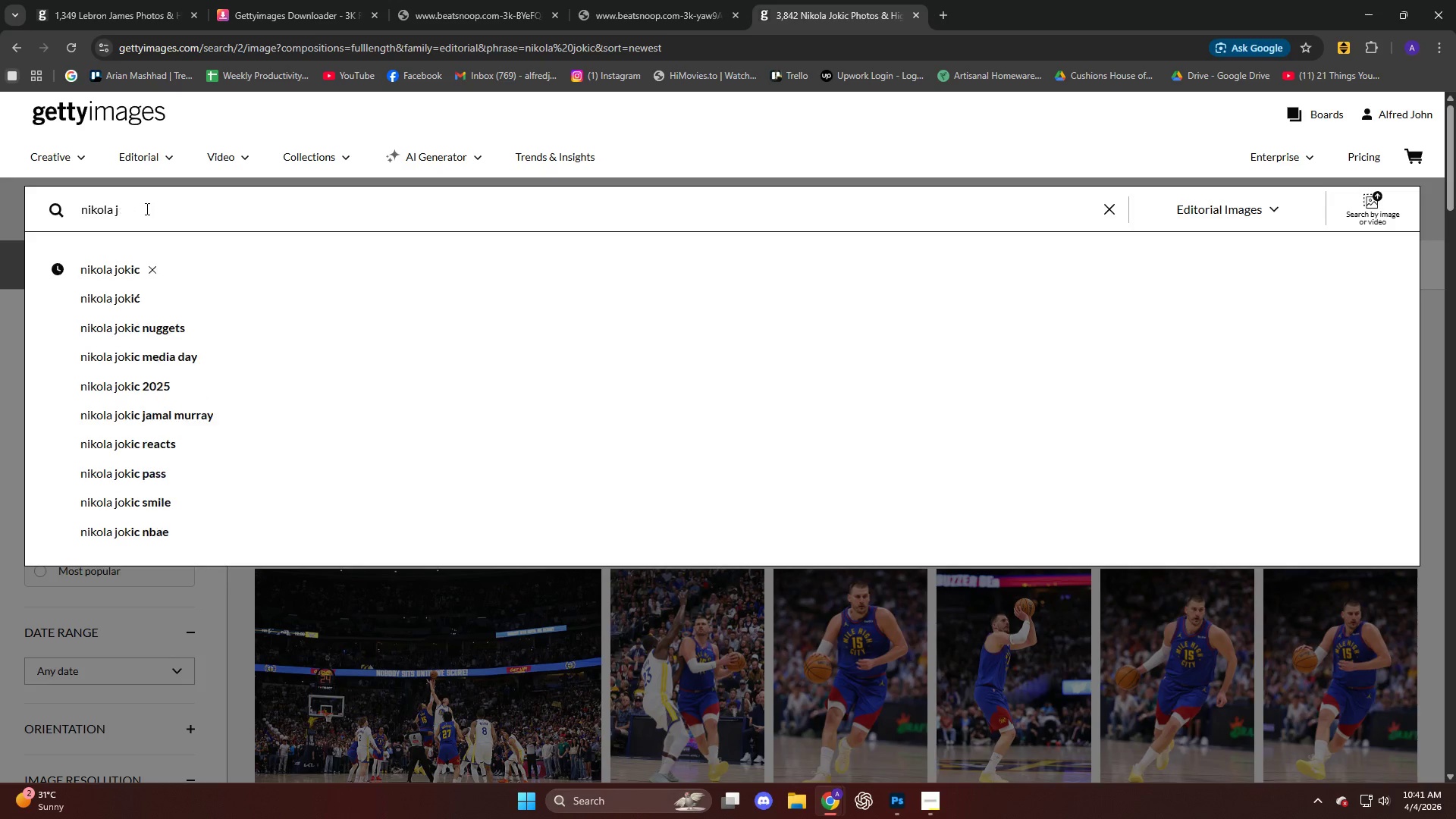 
key(Backspace)
 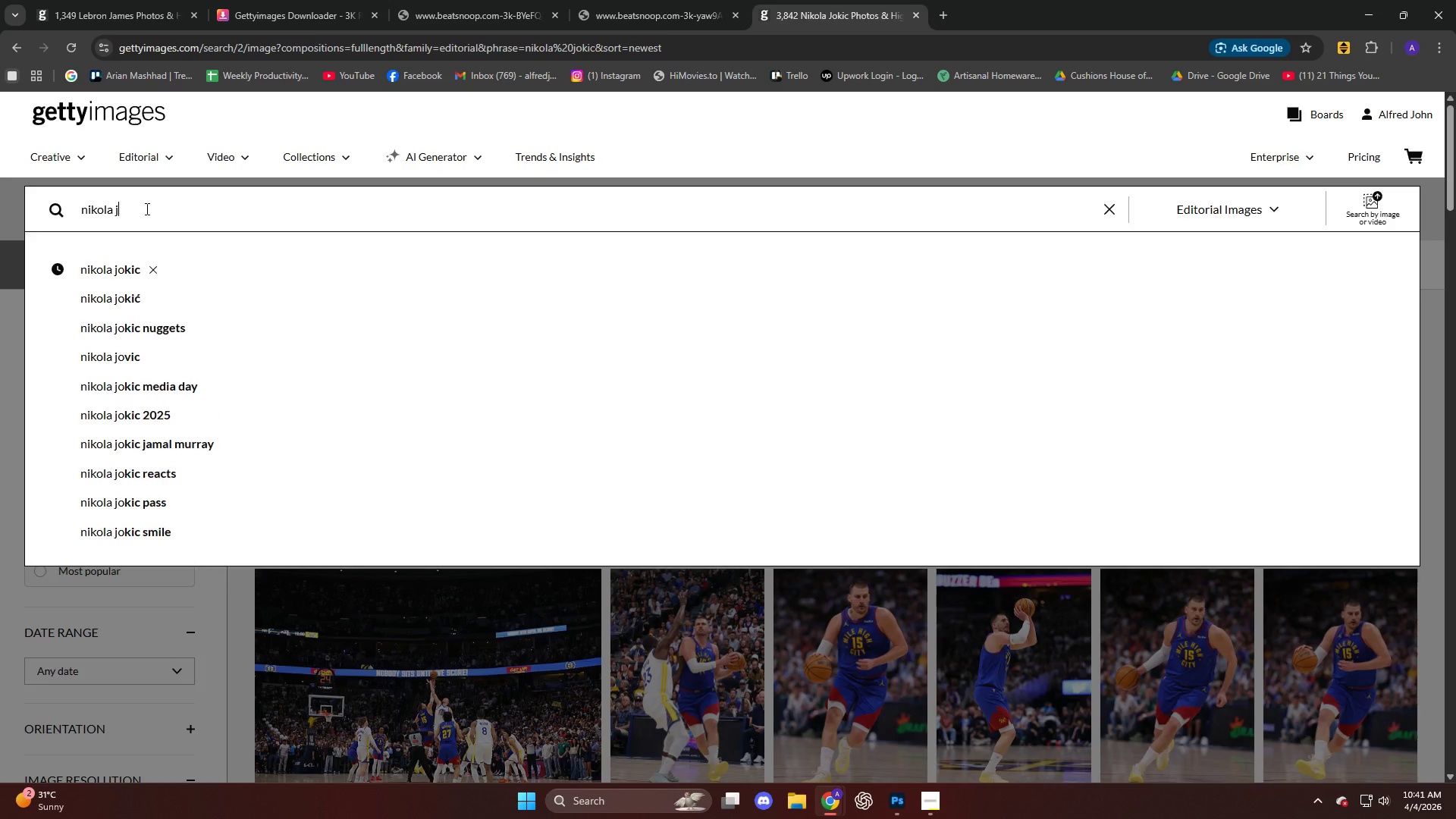 
key(Backspace)
 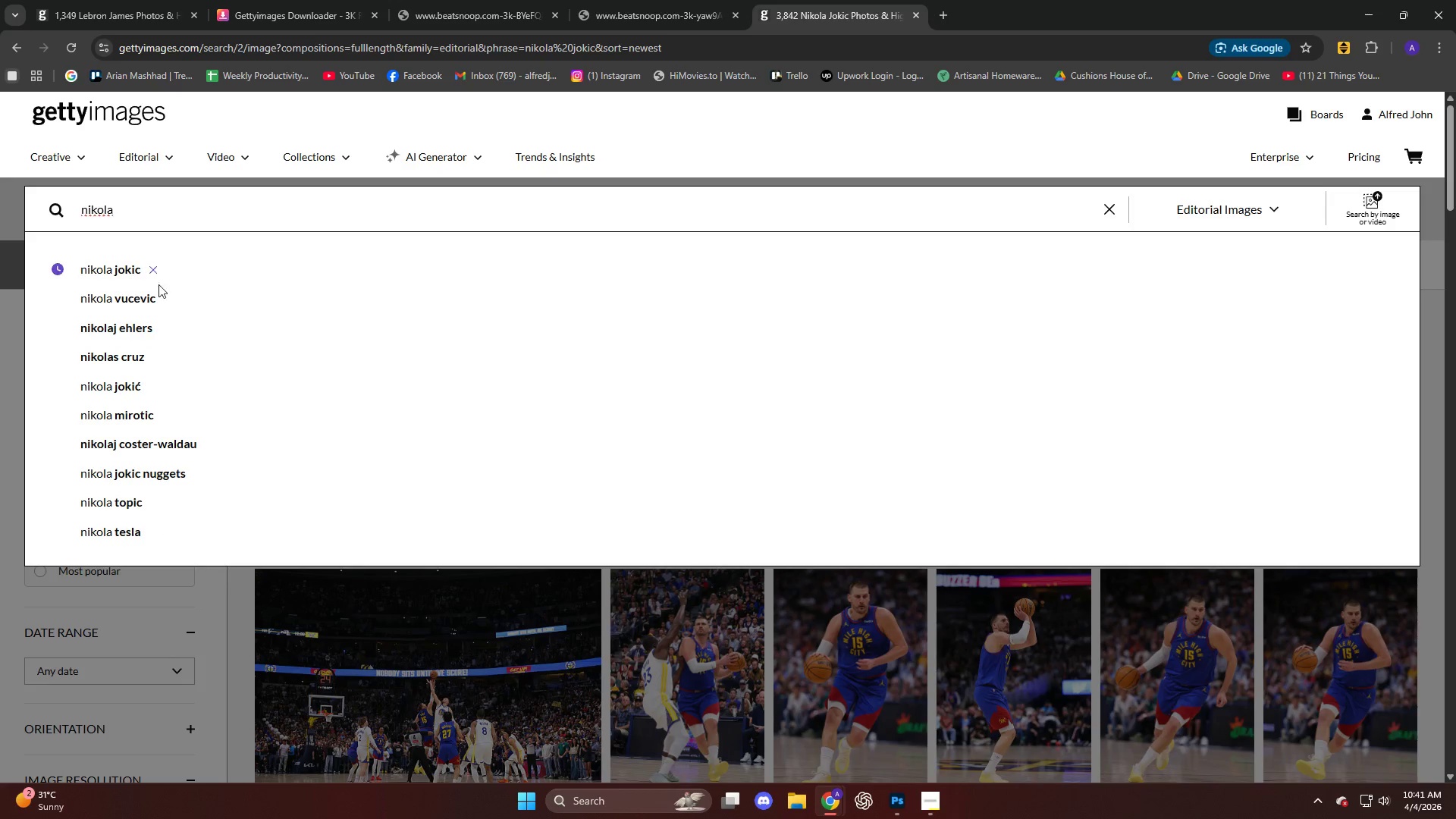 
left_click([147, 301])
 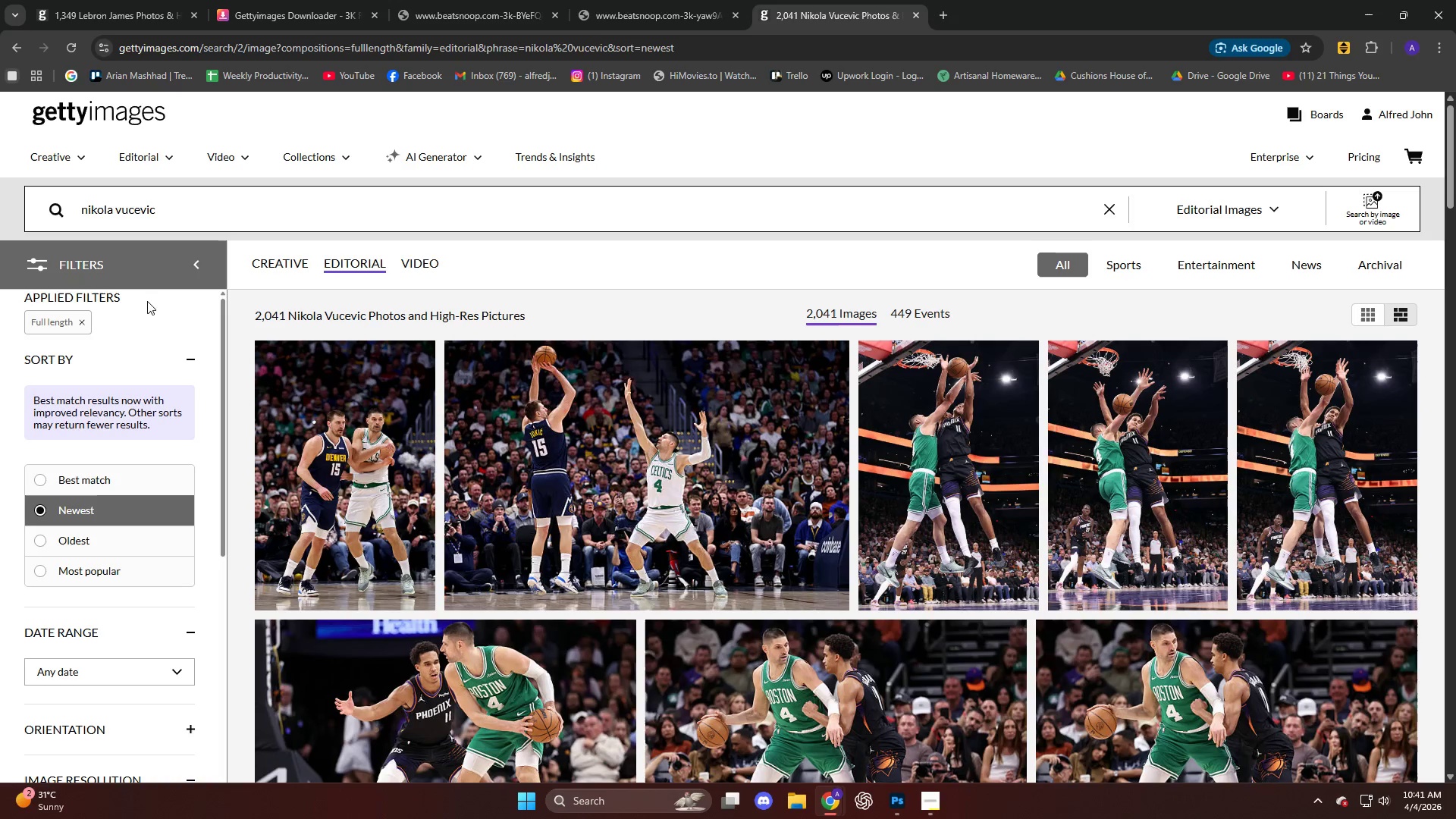 
scroll: coordinate [711, 356], scroll_direction: down, amount: 50.0
 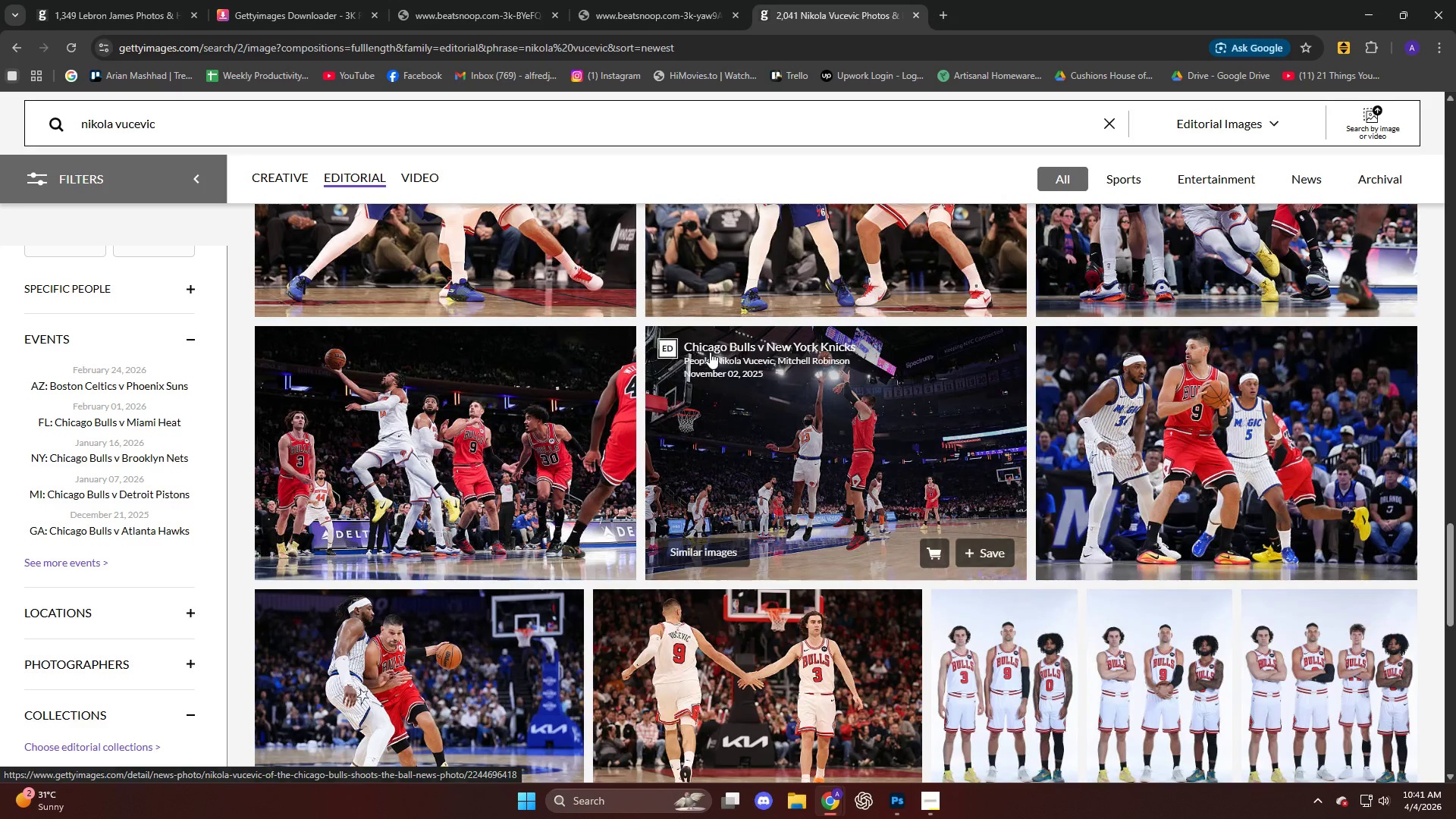 
scroll: coordinate [711, 349], scroll_direction: up, amount: 6.0
 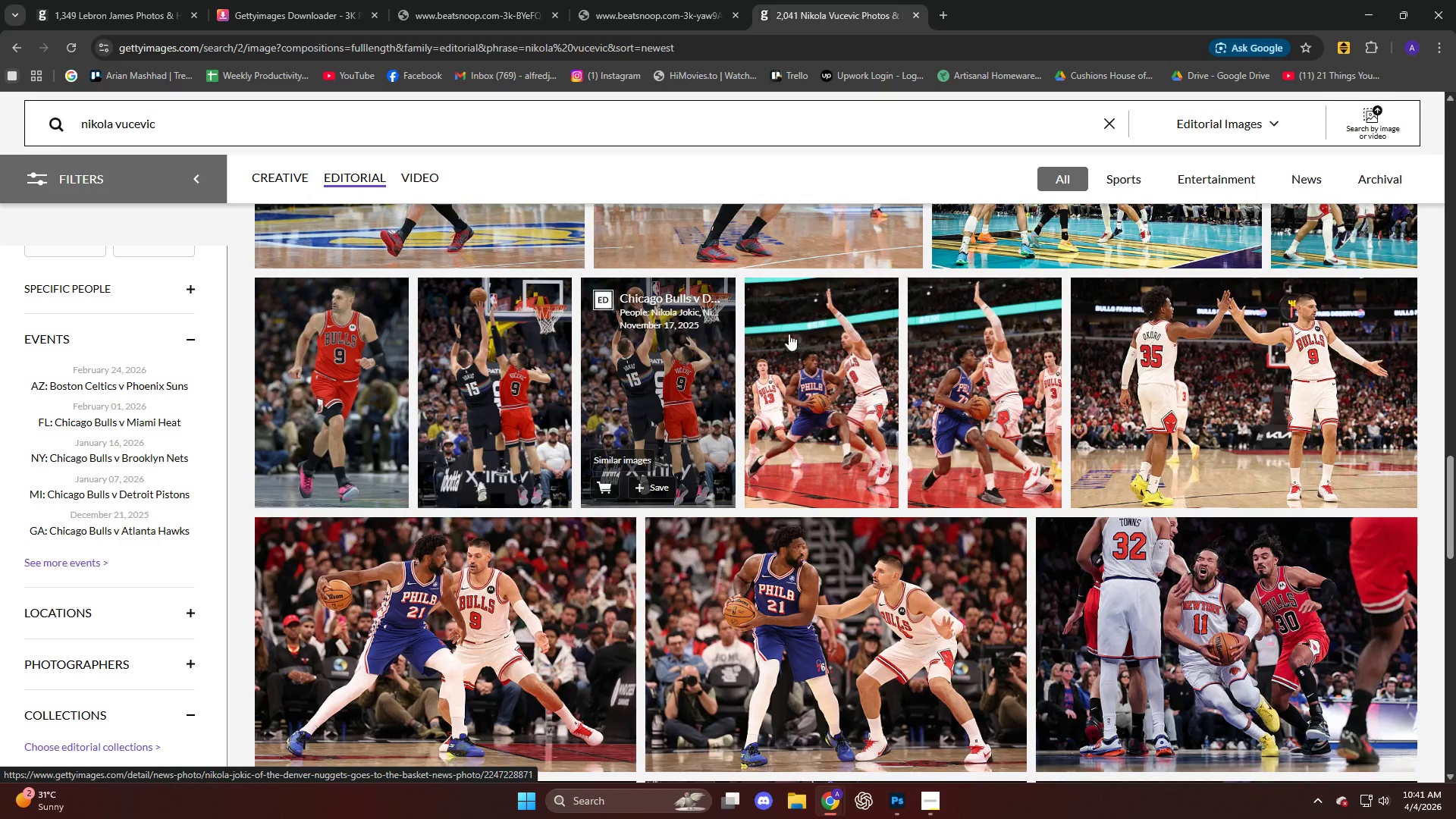 
left_click([1280, 366])
 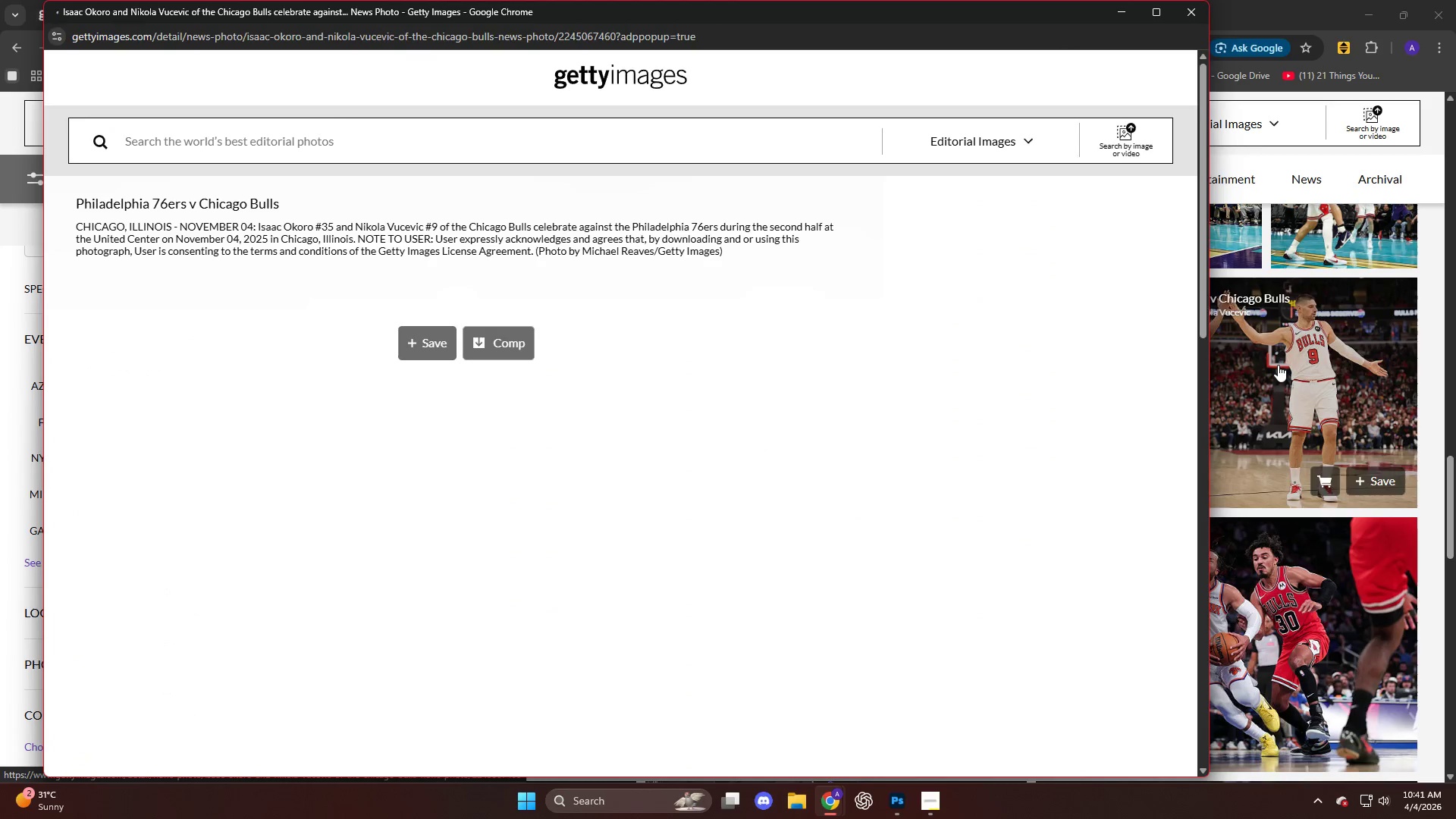 
scroll: coordinate [817, 359], scroll_direction: down, amount: 4.0
 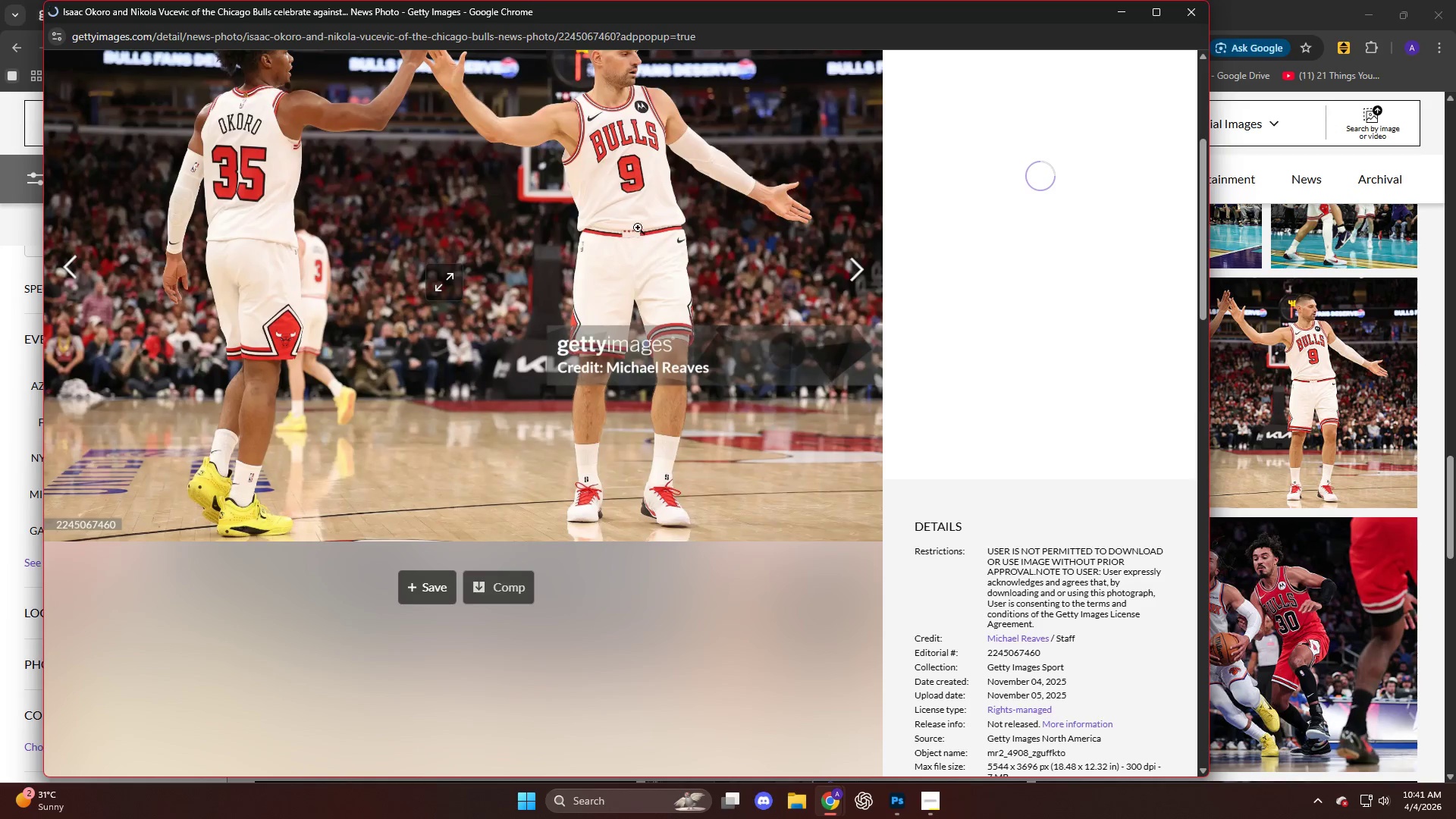 
left_click([635, 213])
 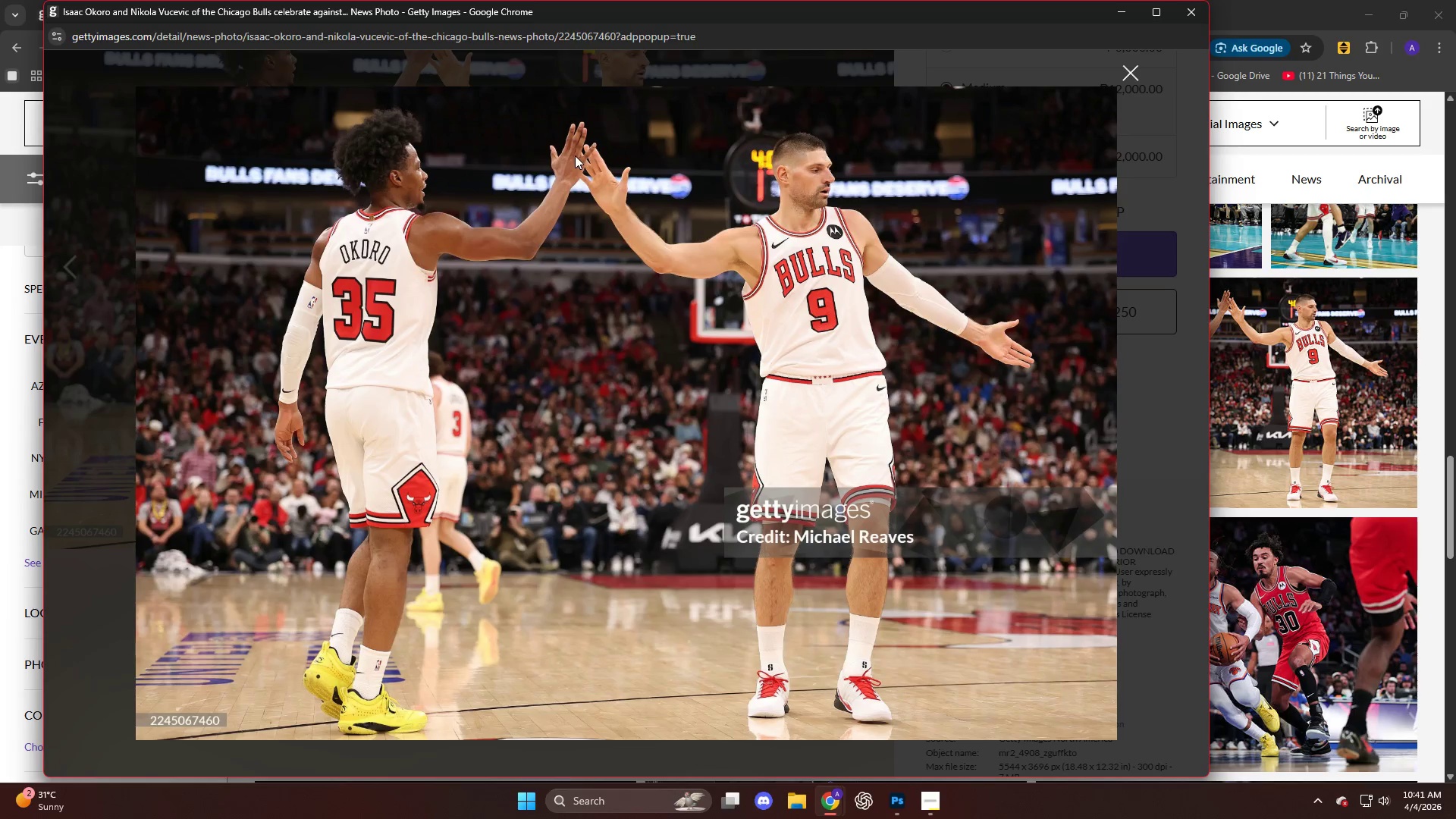 
left_click([531, 42])
 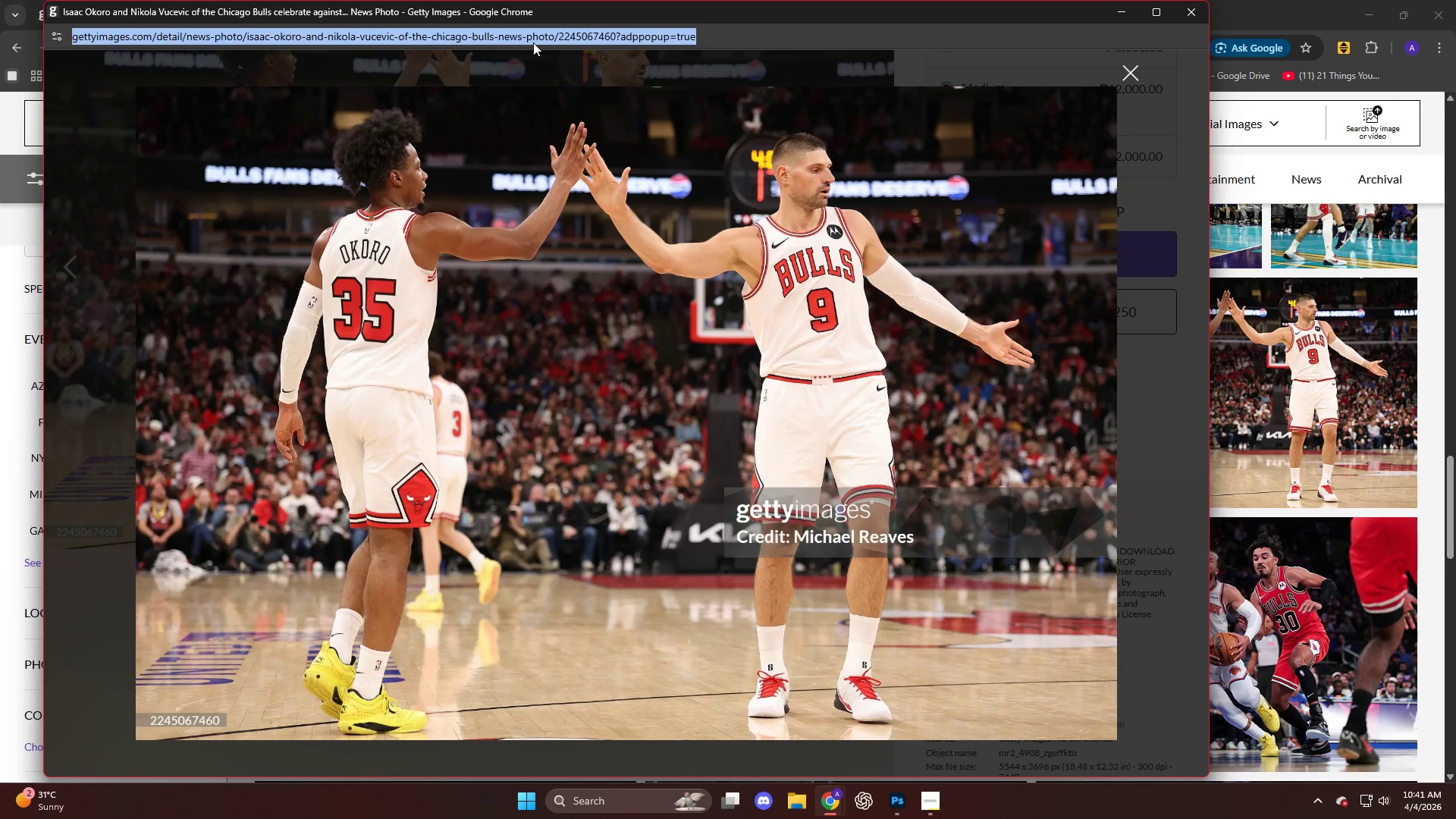 
key(Control+C)
 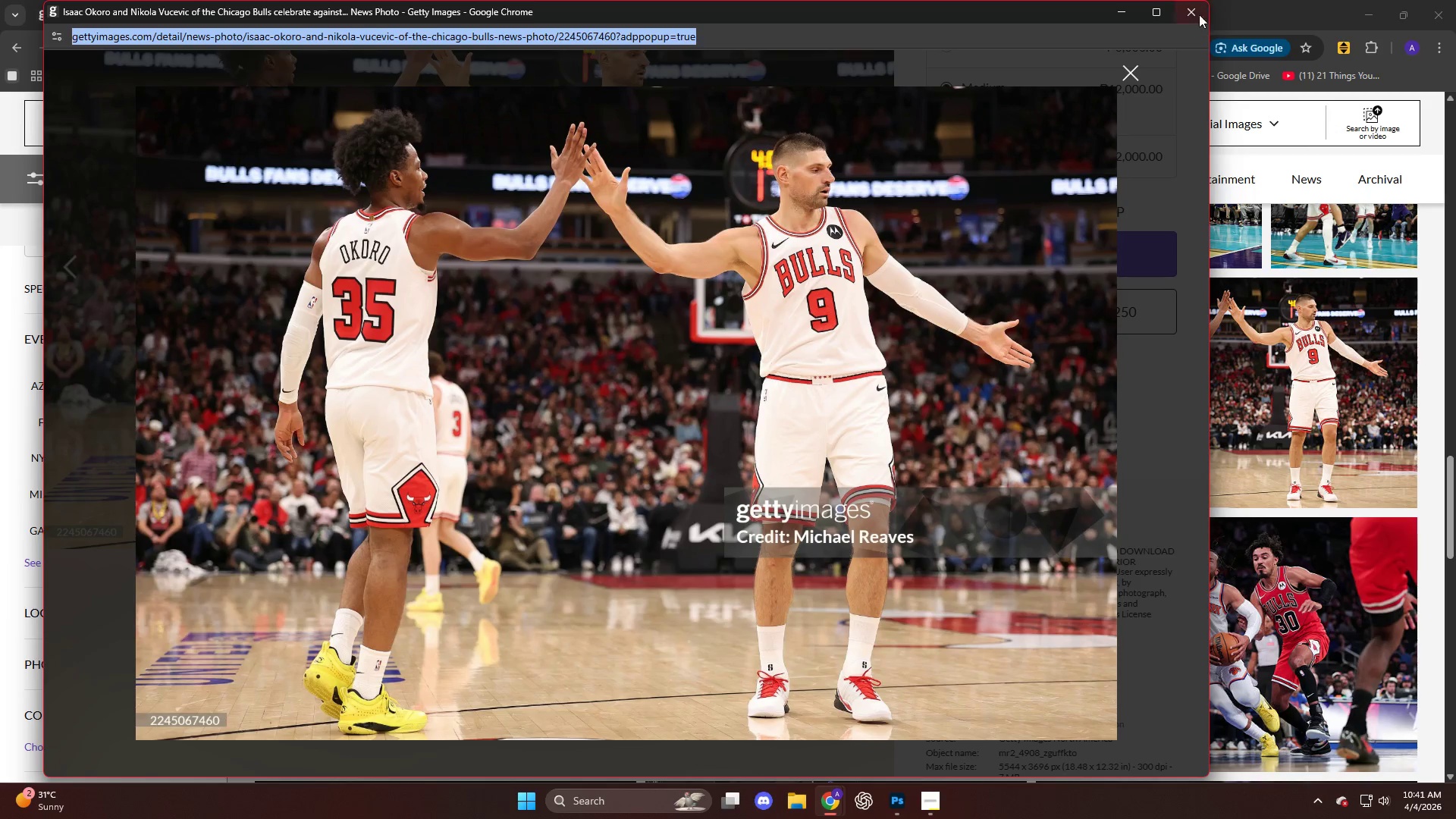 
left_click([1196, 14])
 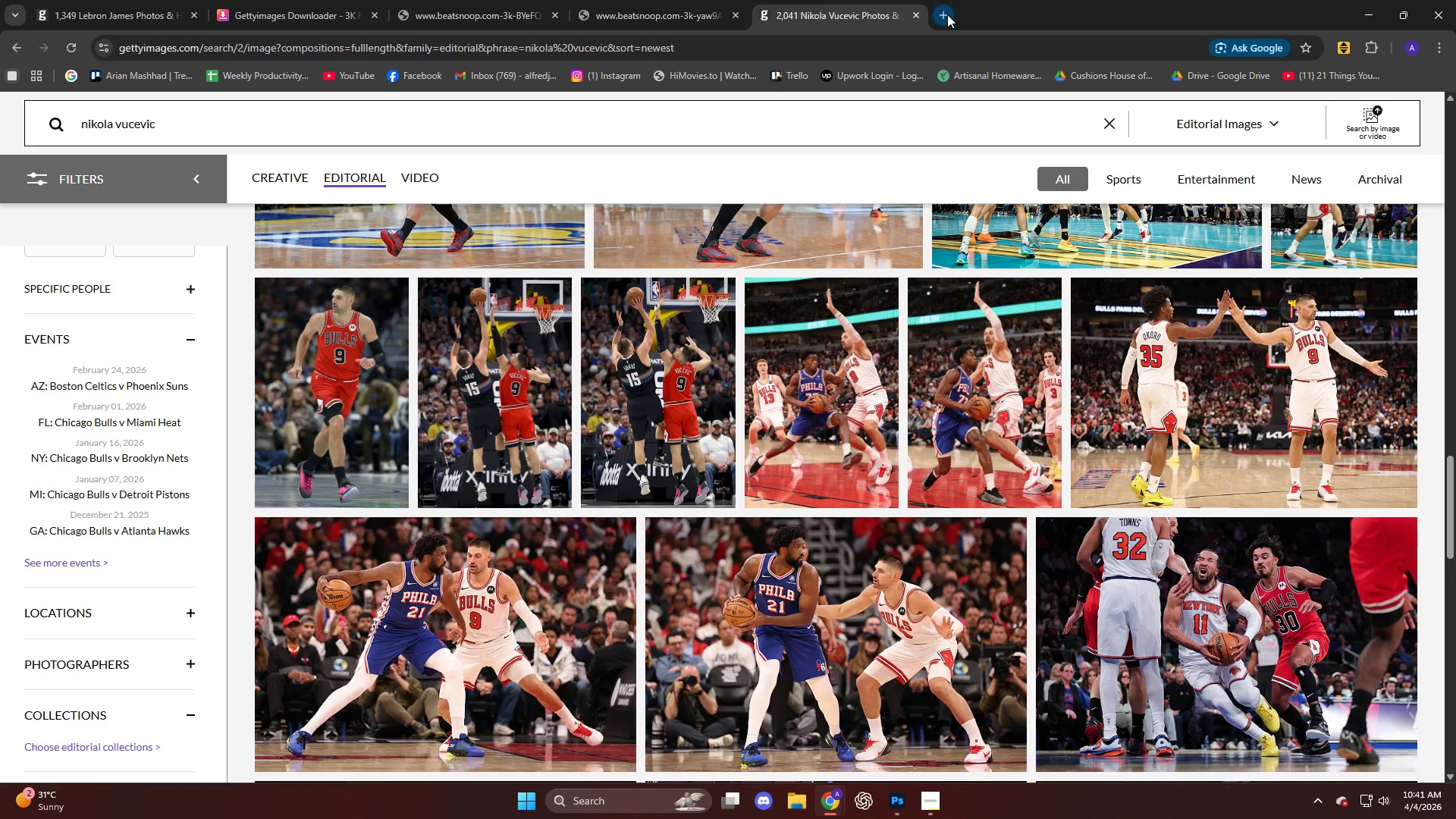 
key(C)
 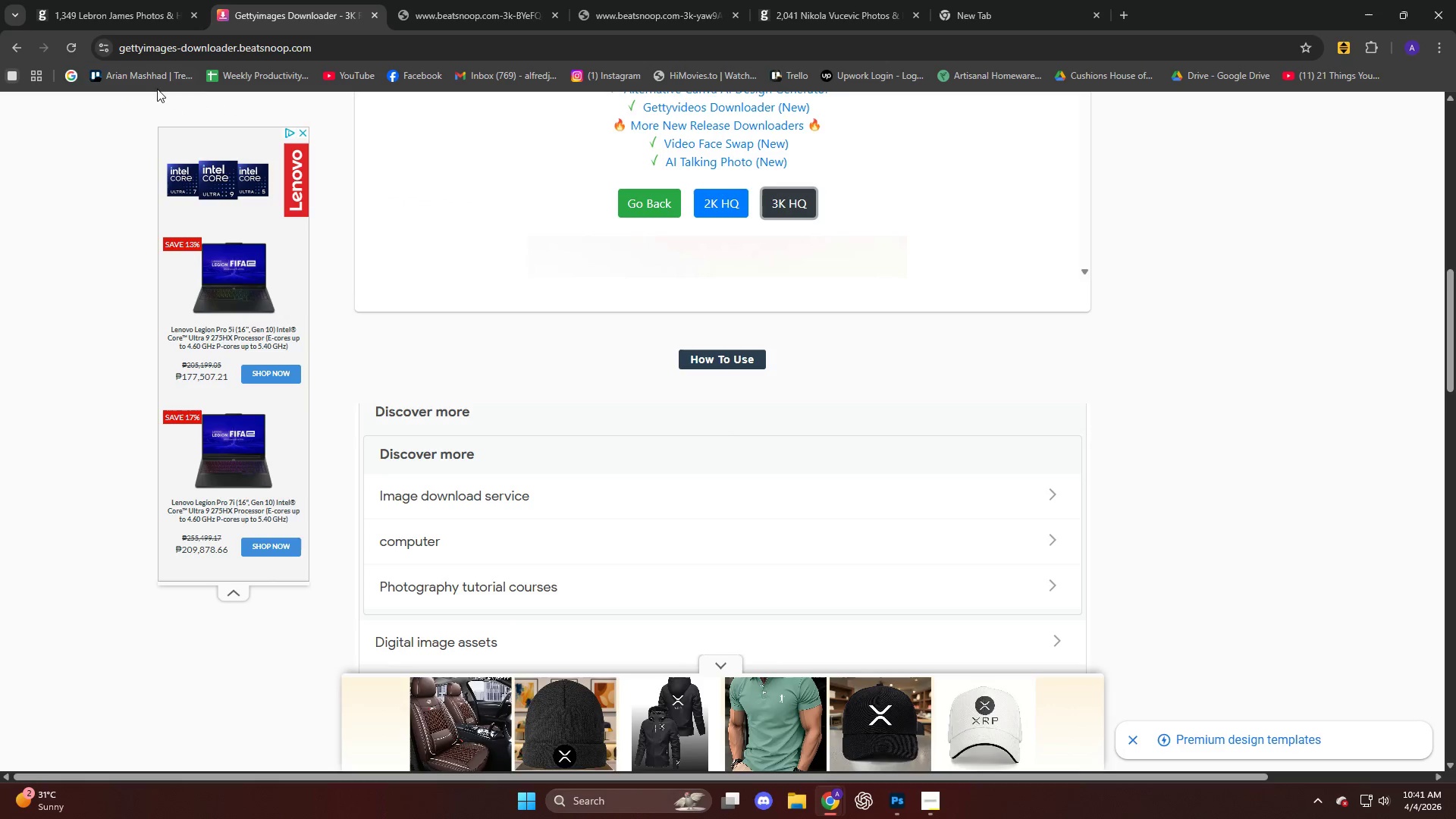 
left_click([9, 46])
 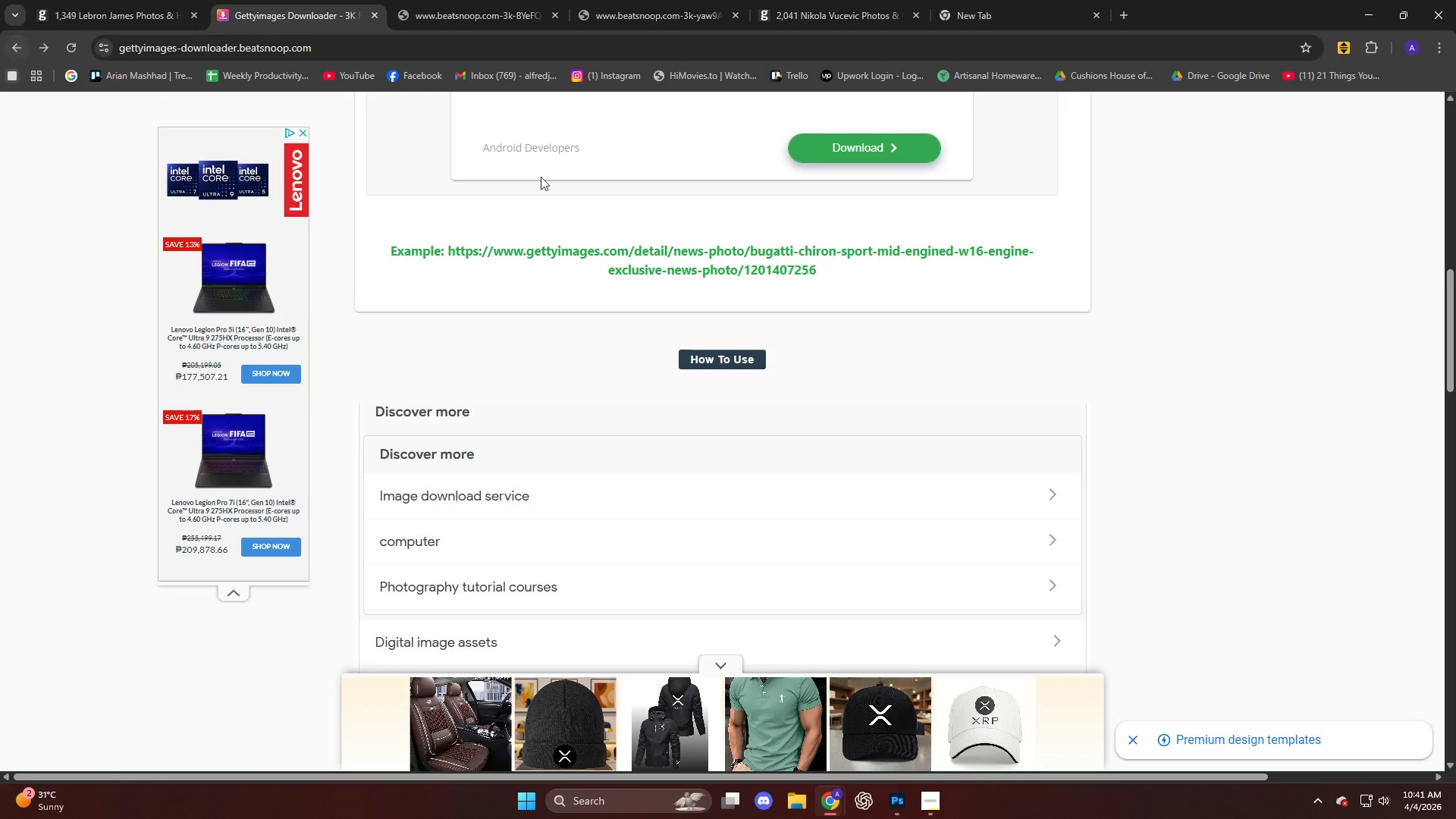 
scroll: coordinate [630, 217], scroll_direction: up, amount: 5.0
 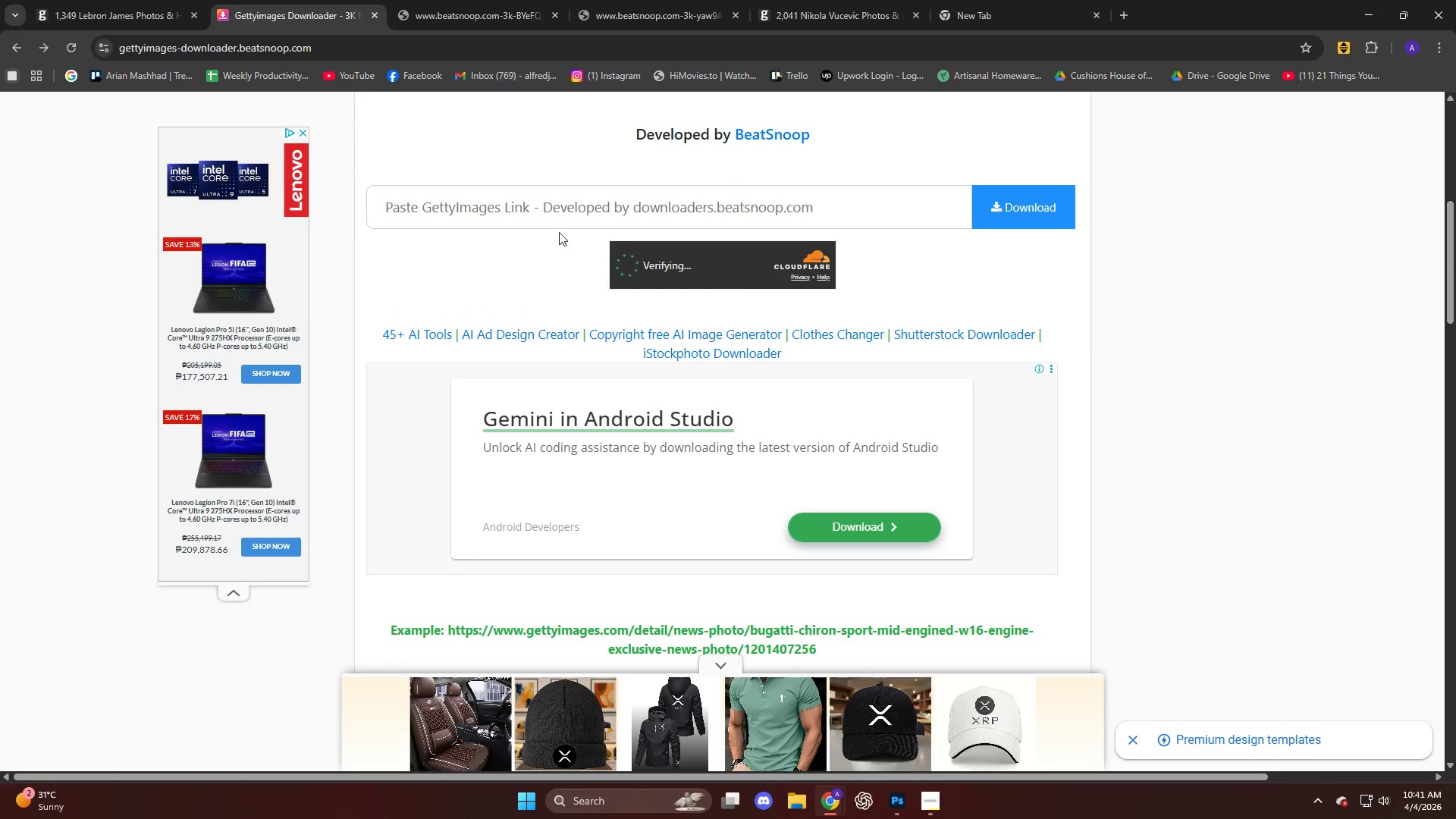 
left_click([547, 222])
 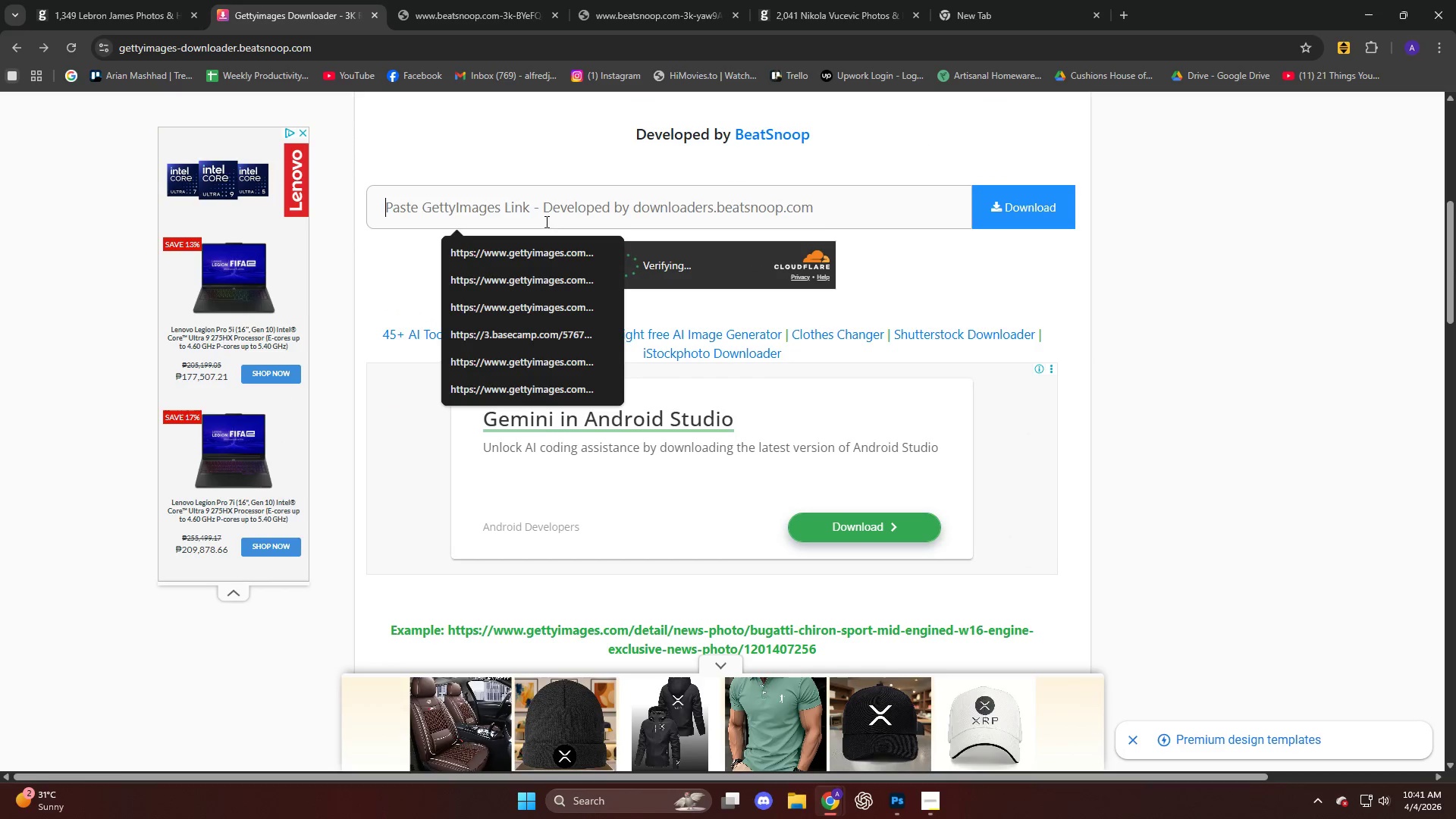 
key(Control+V)
 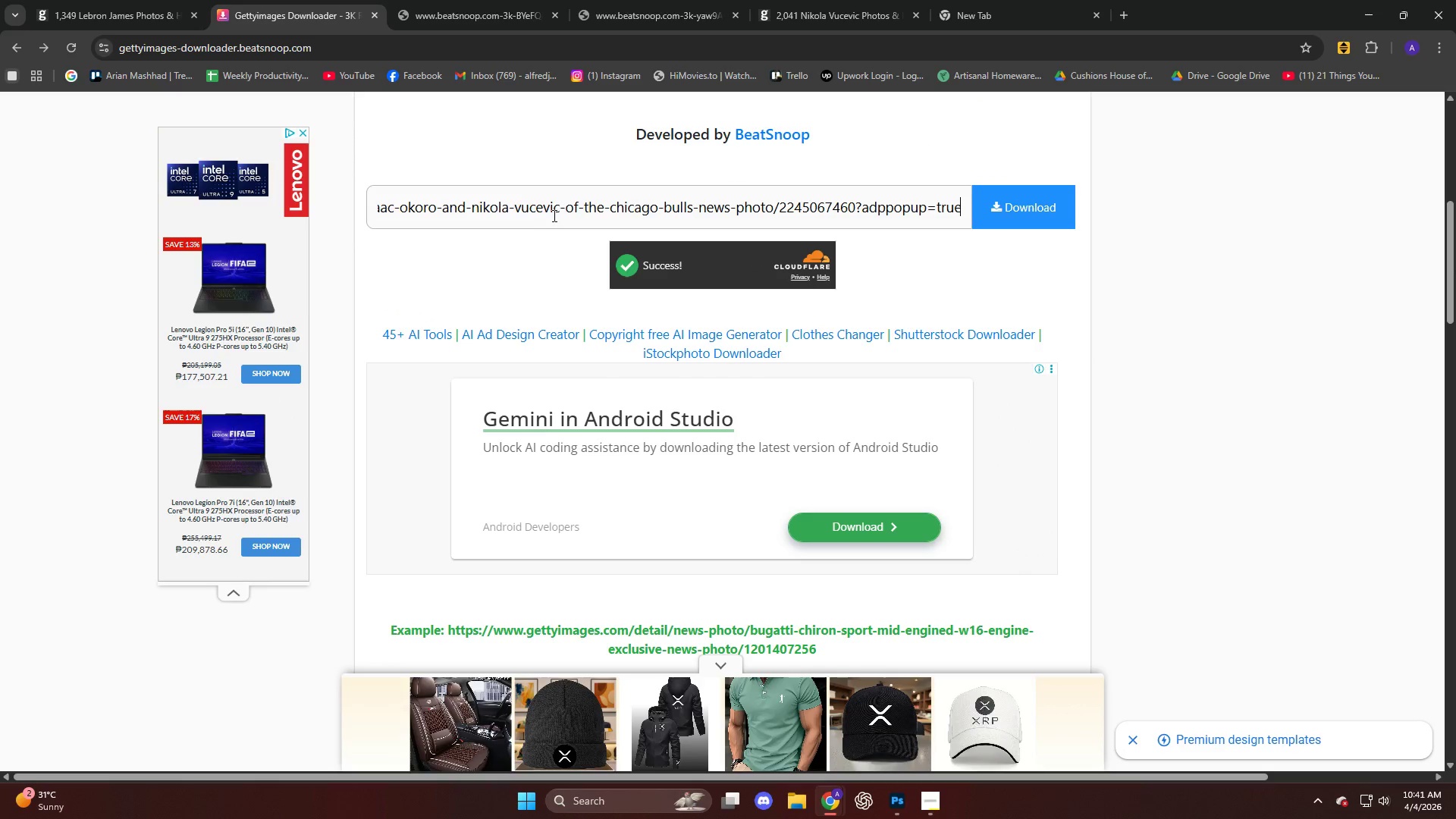 
wait(8.56)
 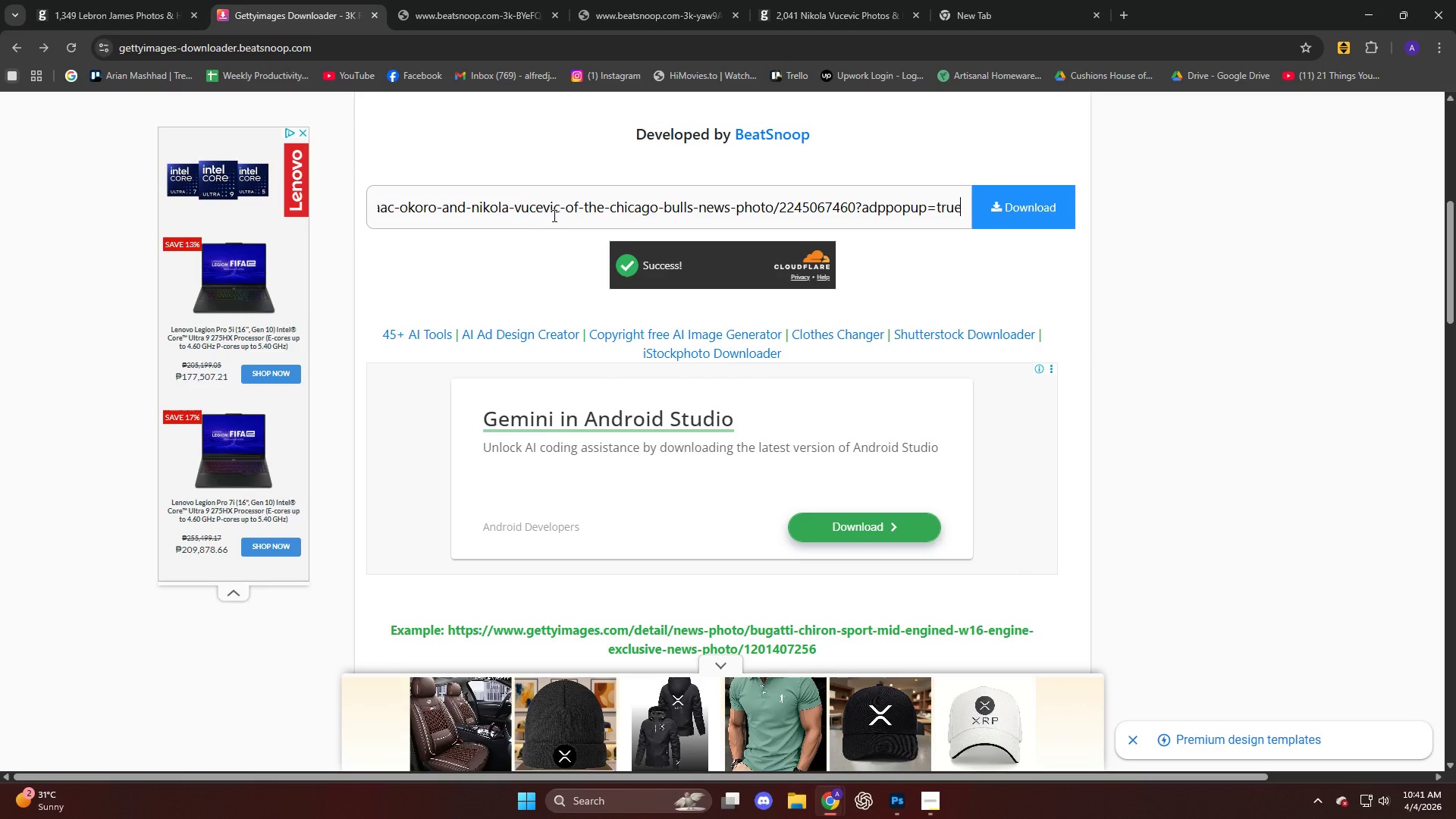 
left_click([1024, 212])
 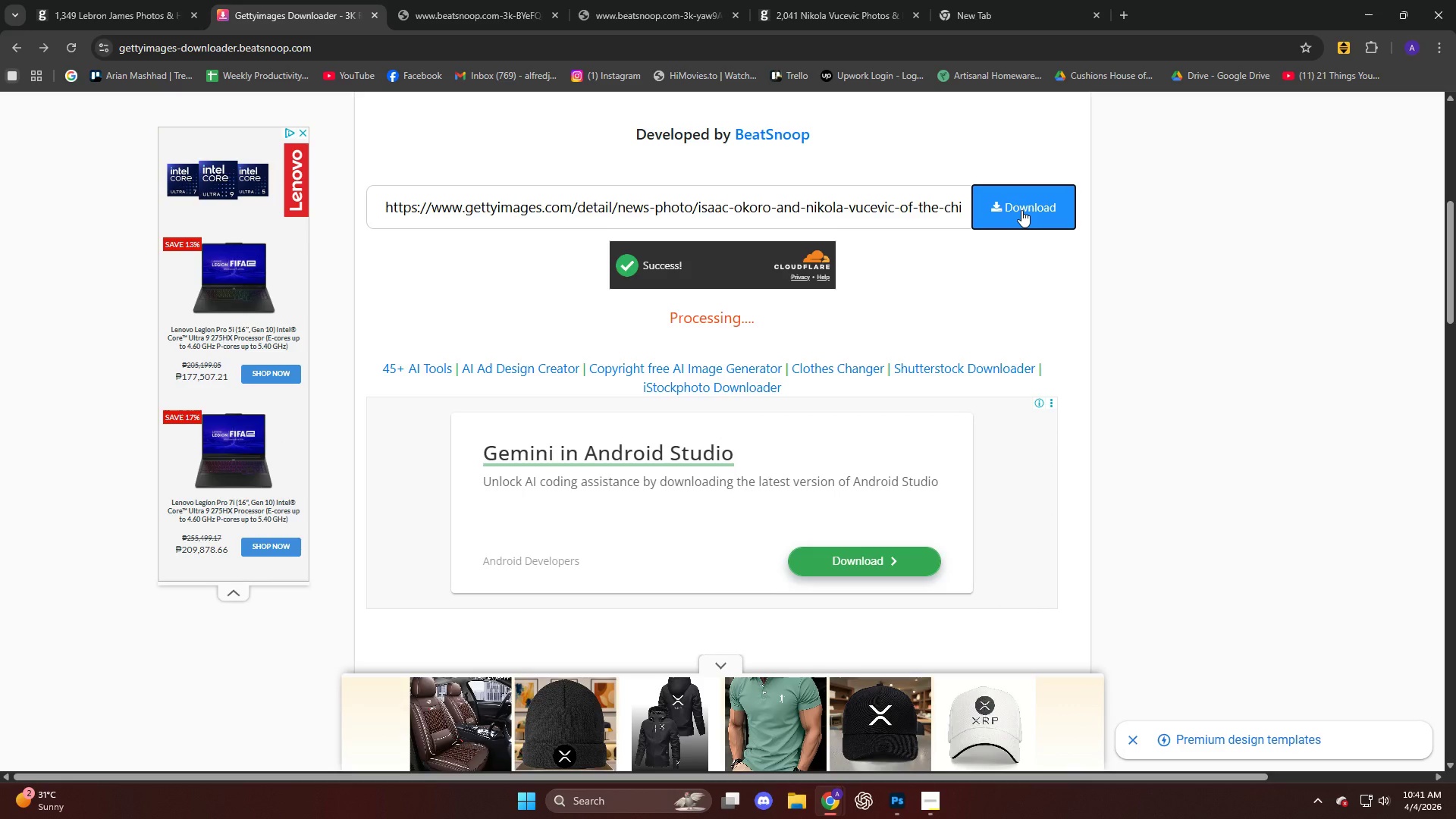 
wait(9.19)
 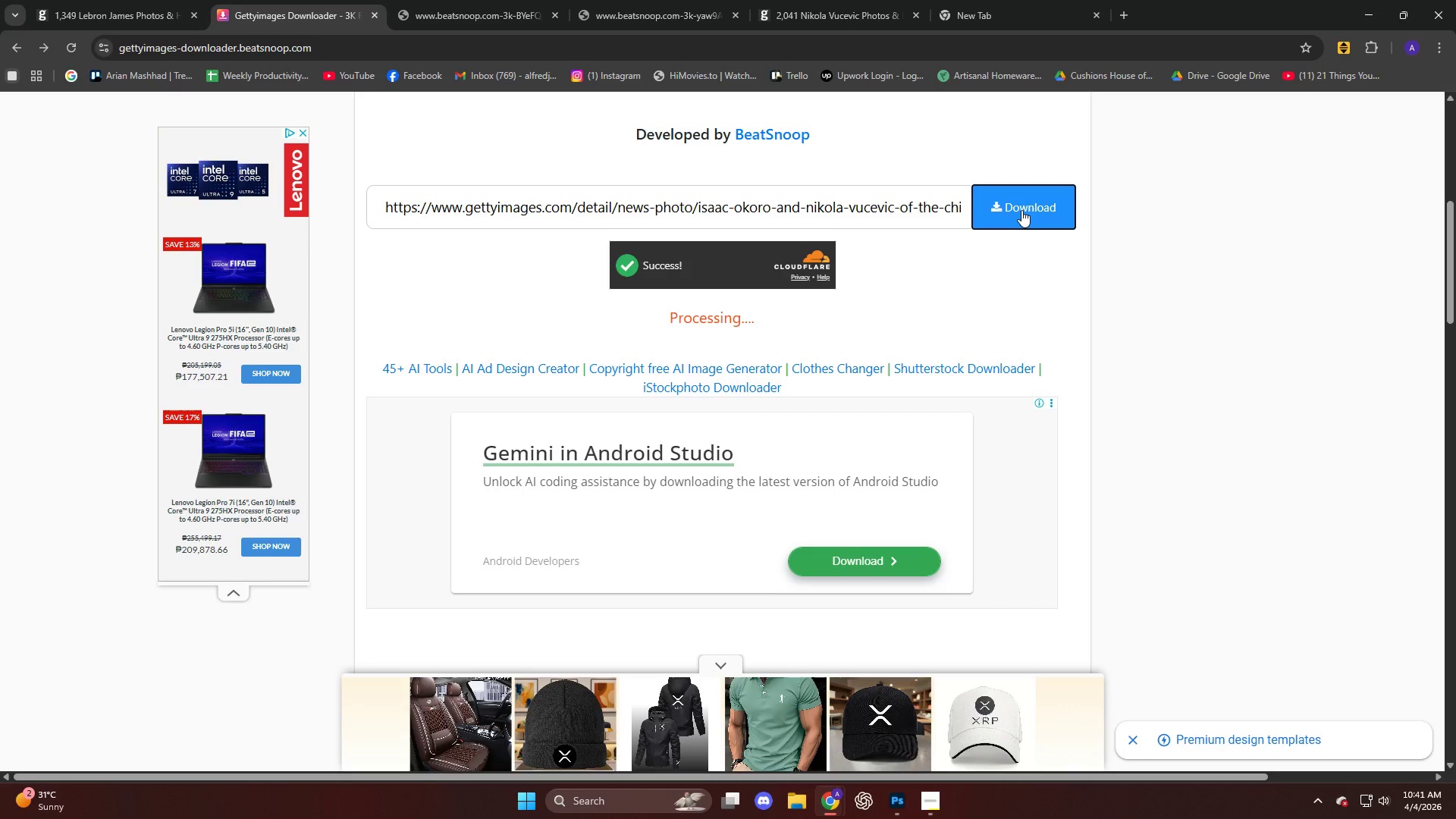 
scroll: coordinate [752, 337], scroll_direction: down, amount: 5.0
 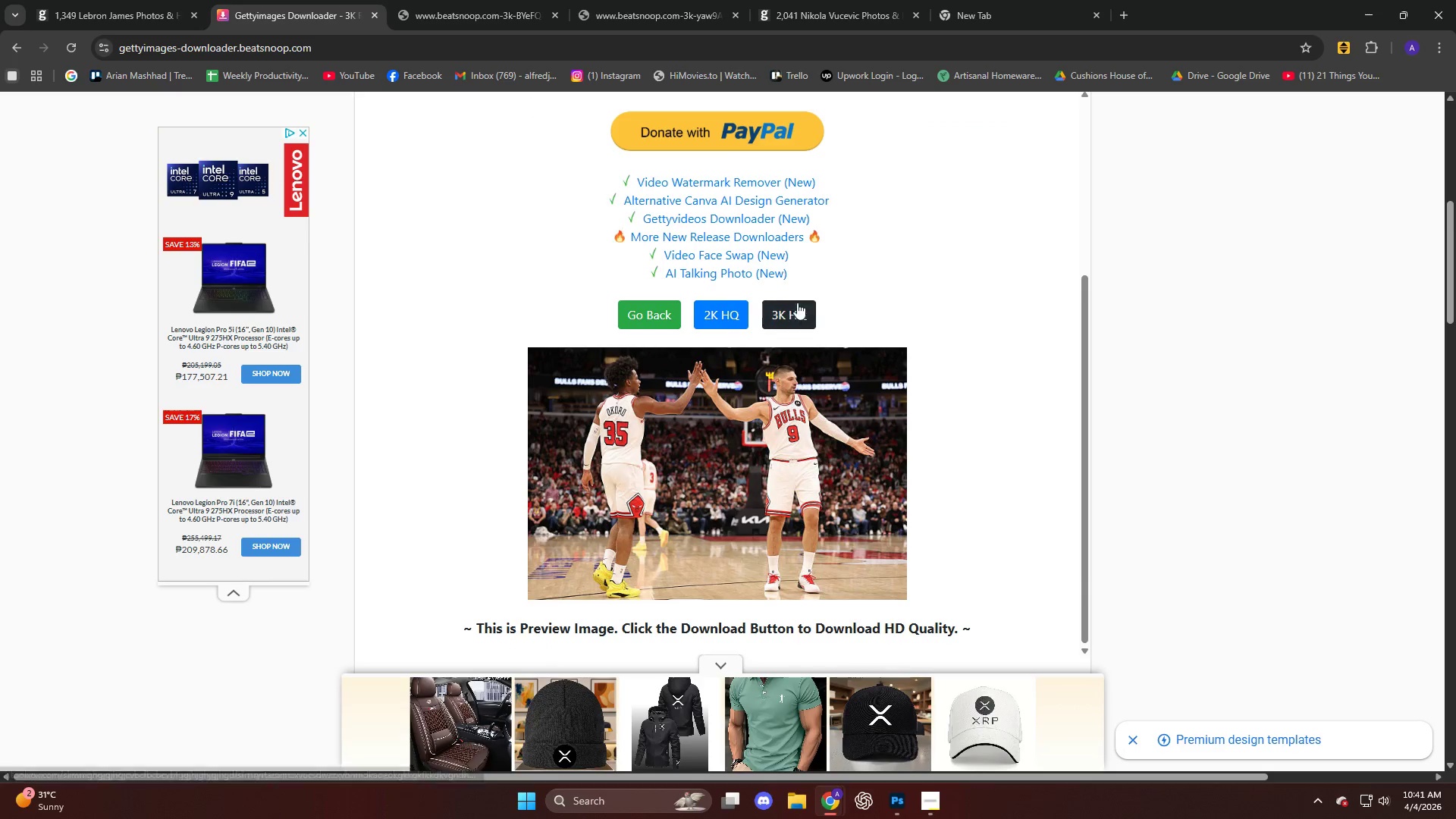 
left_click([800, 318])
 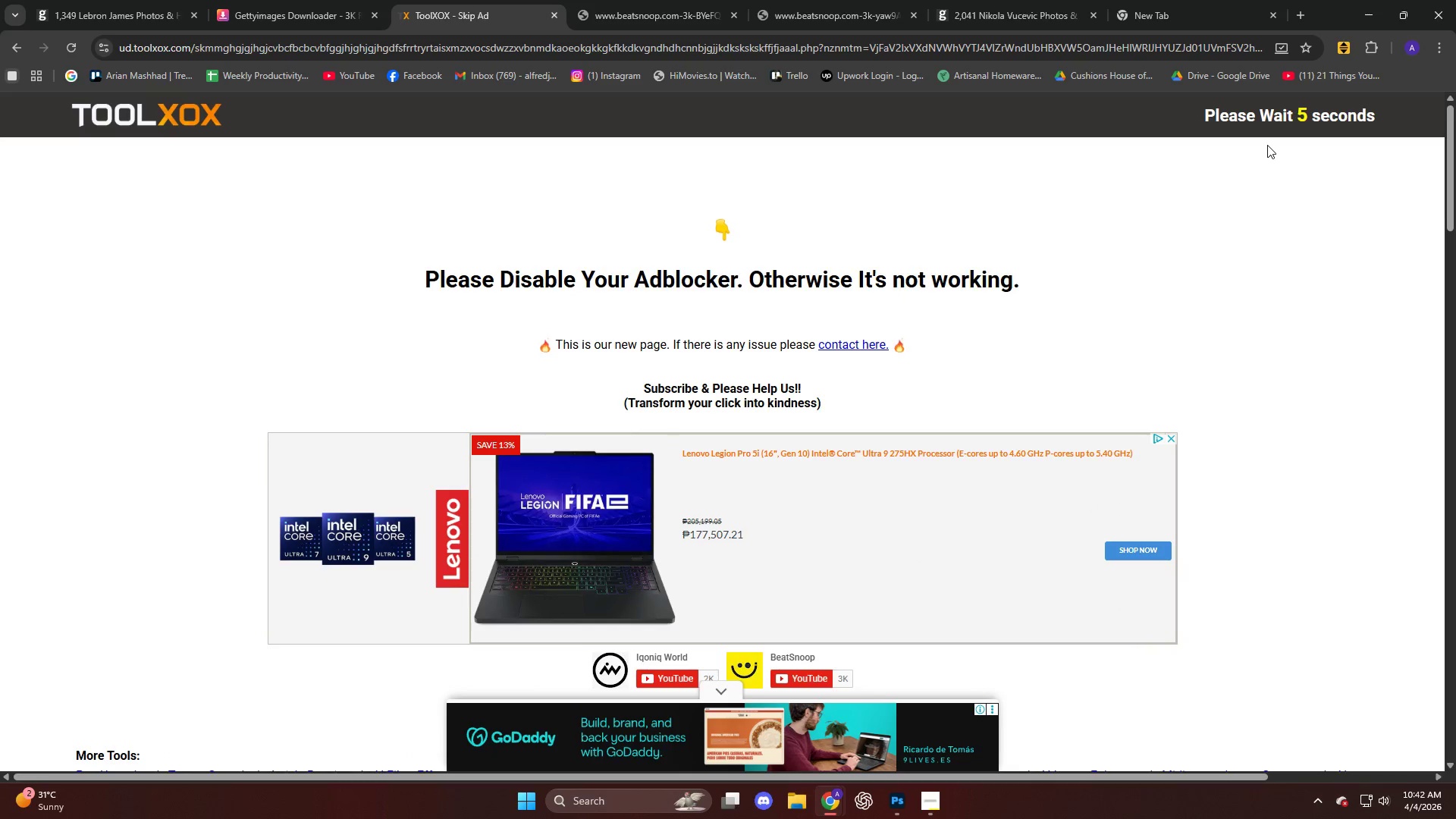 
wait(12.59)
 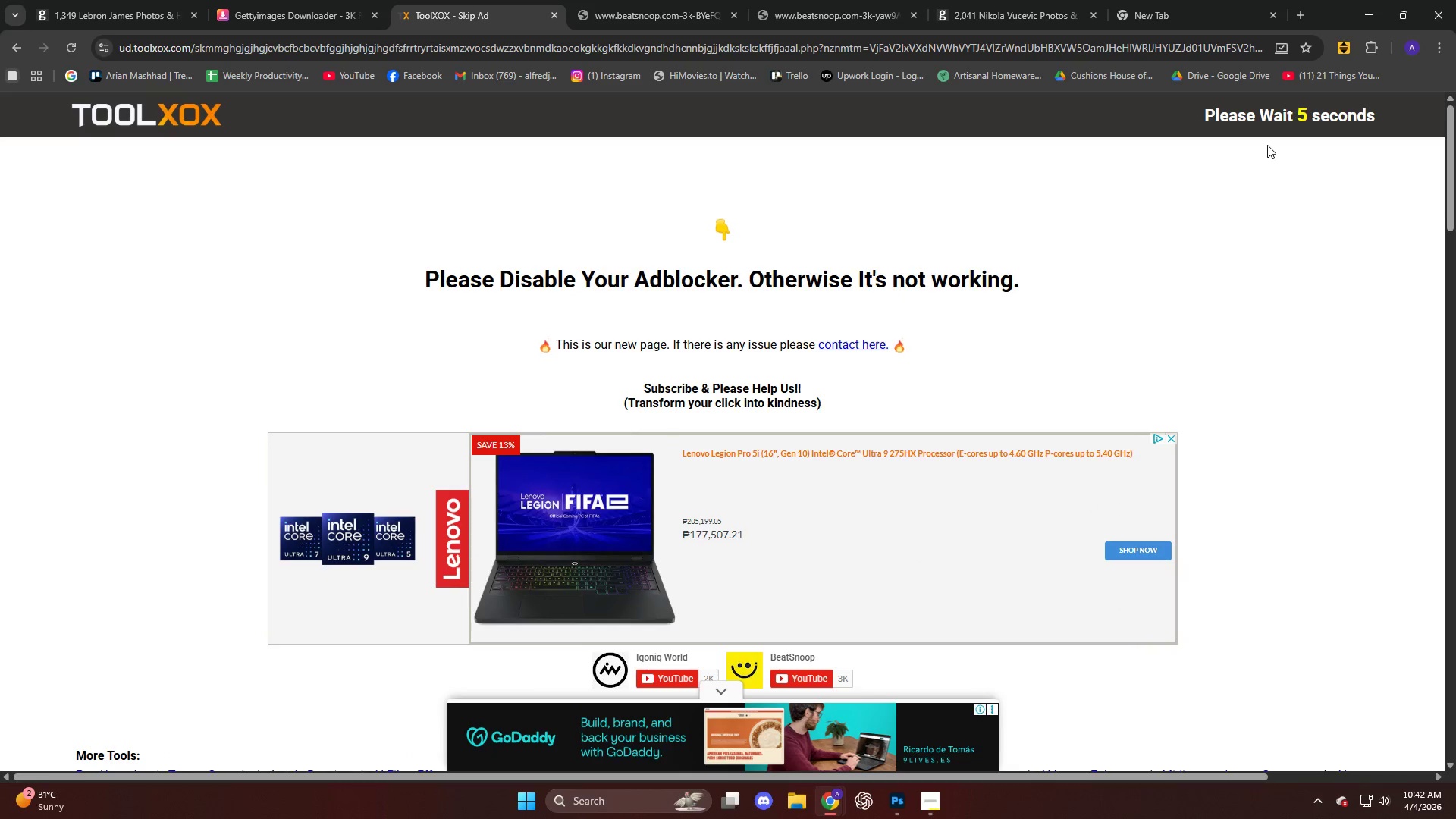 
left_click([1304, 116])
 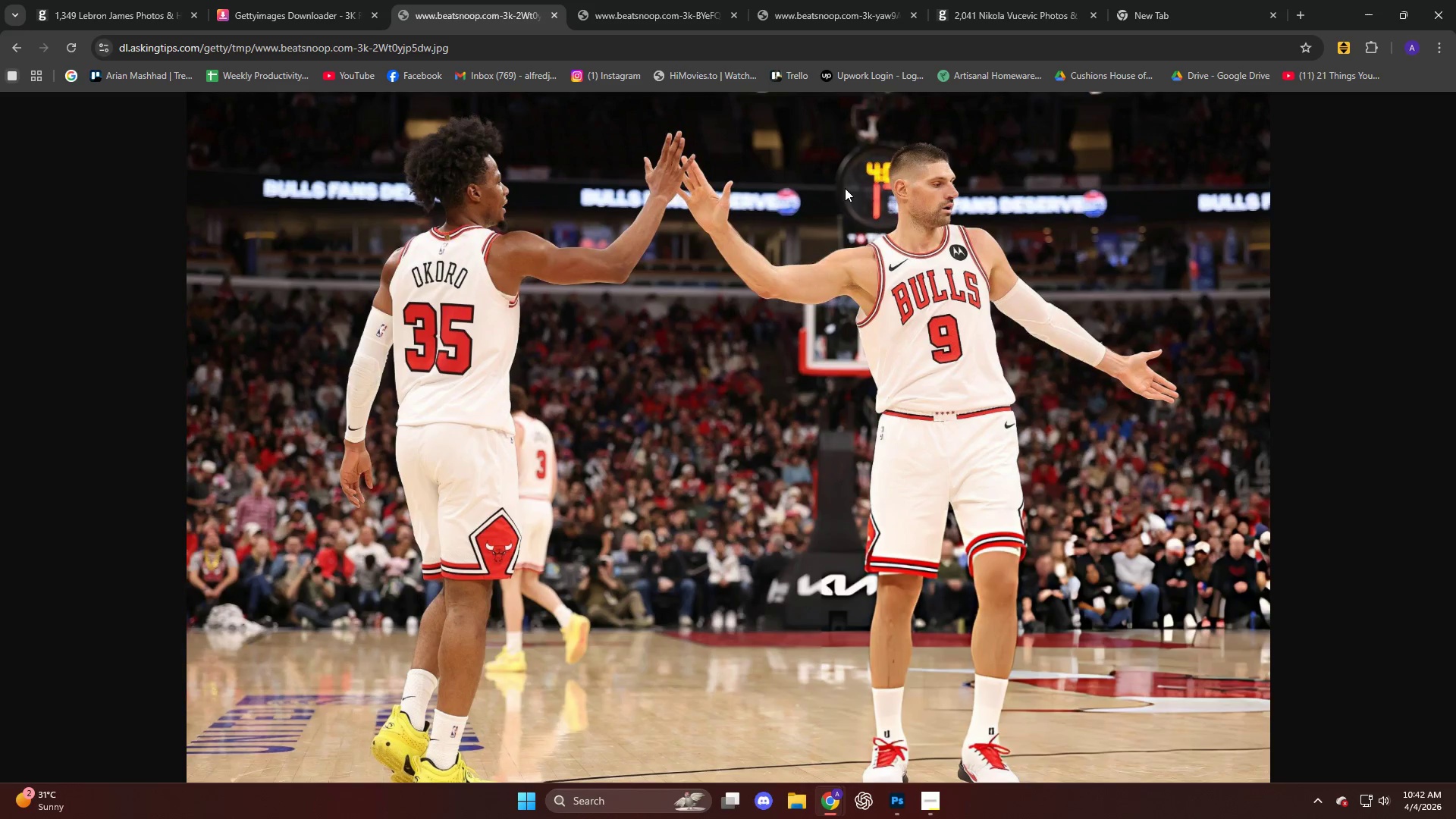 
right_click([813, 224])
 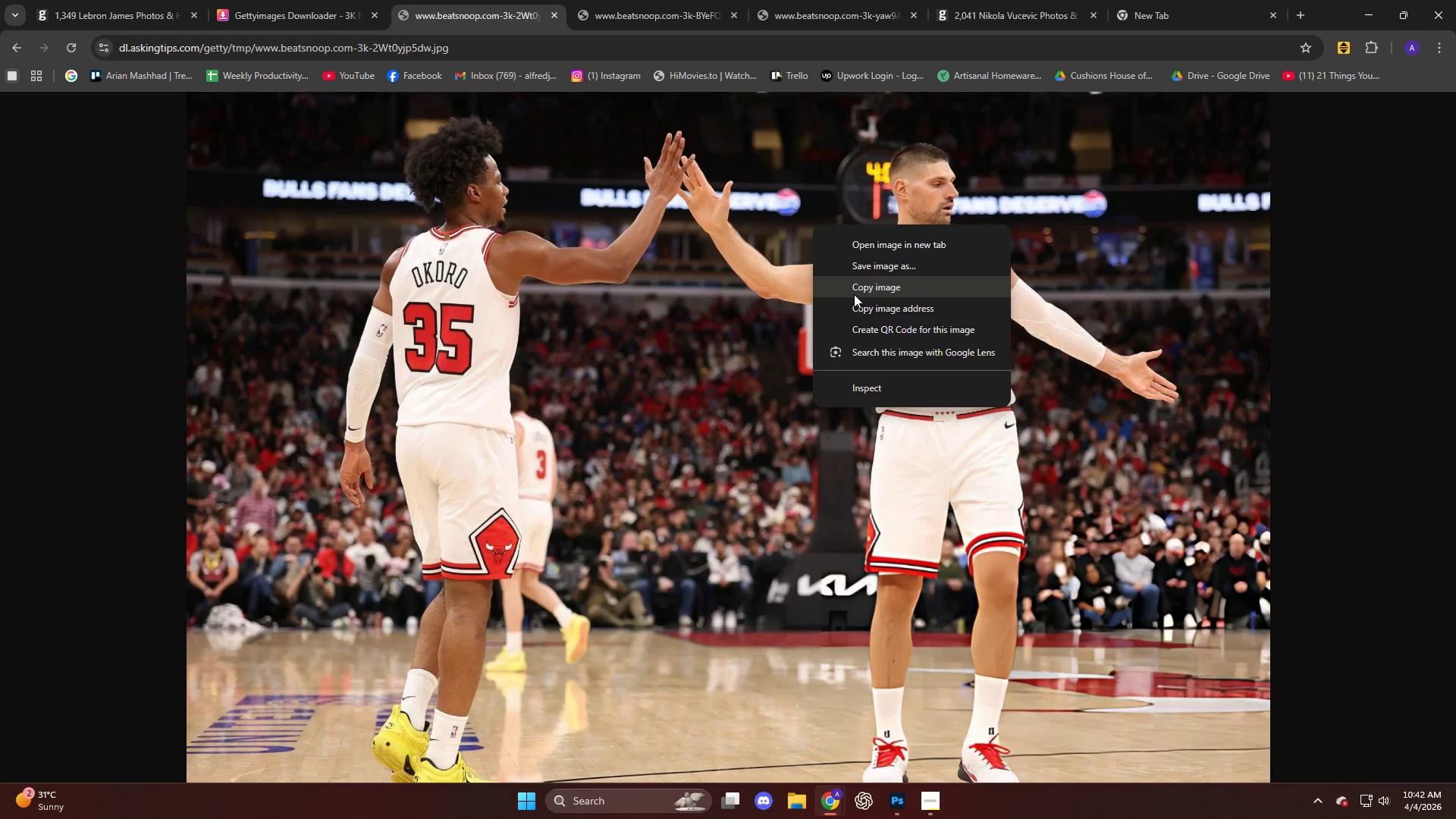 
left_click([854, 290])
 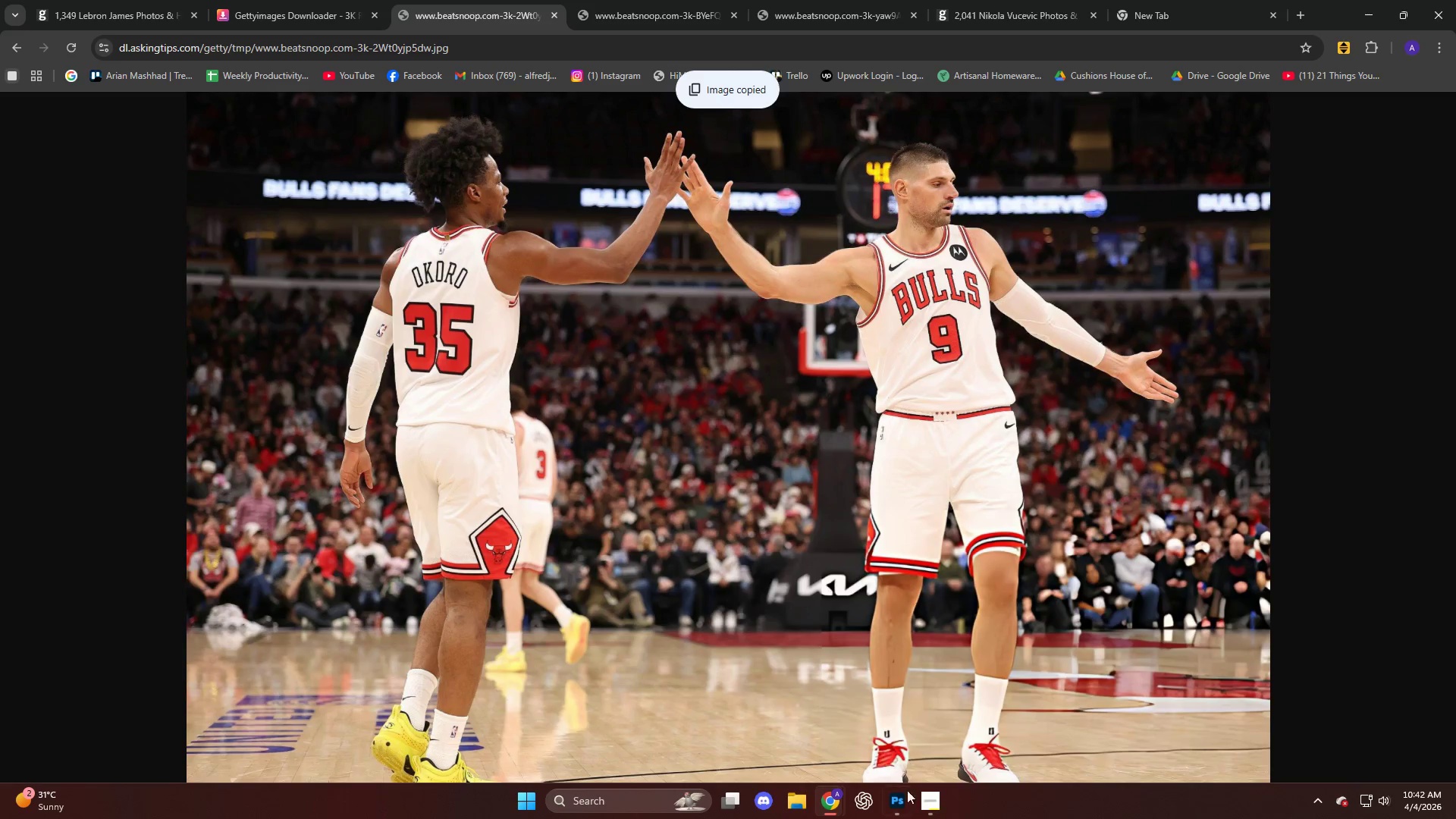 
left_click([902, 808])
 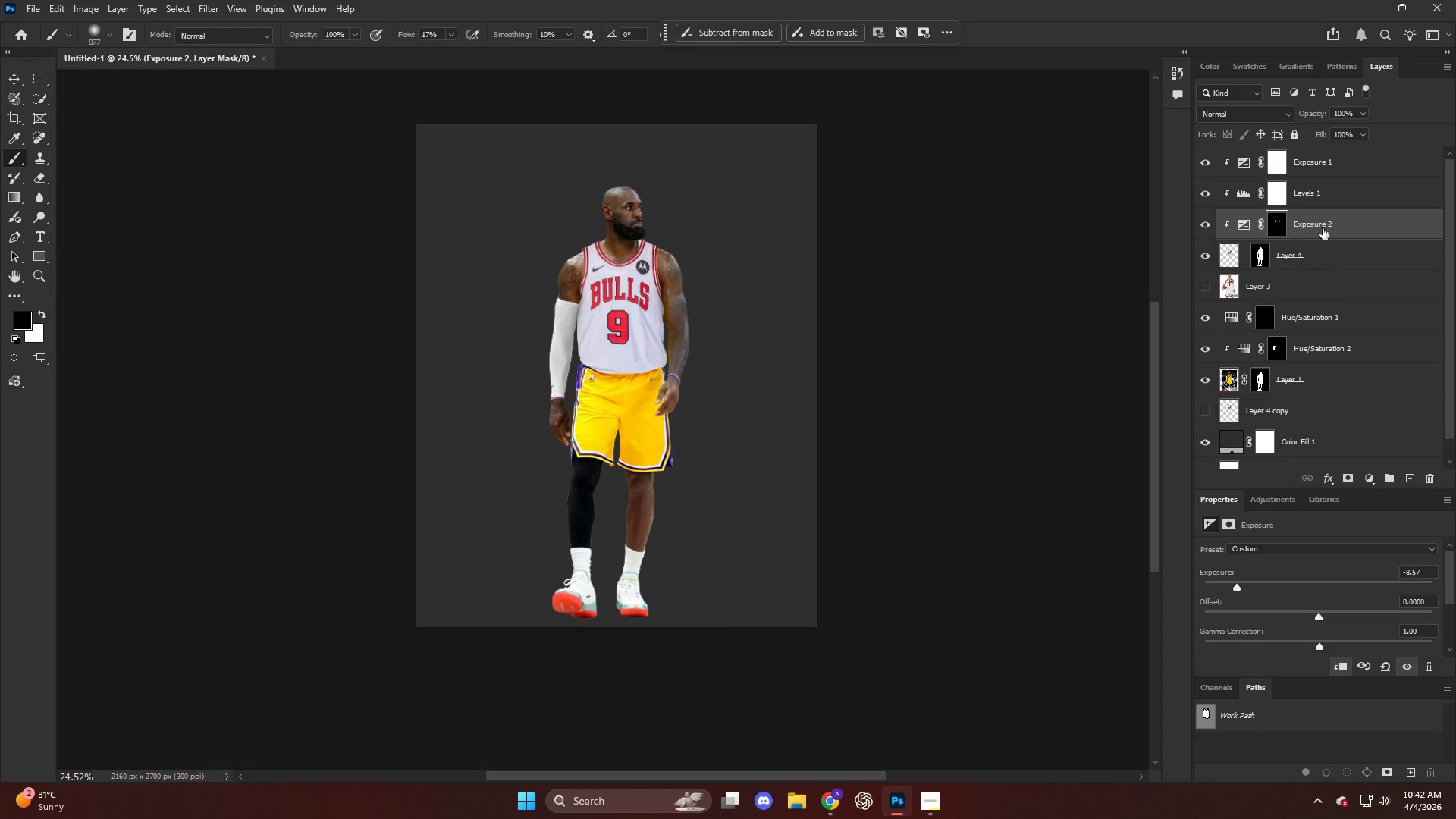 
left_click([1319, 164])
 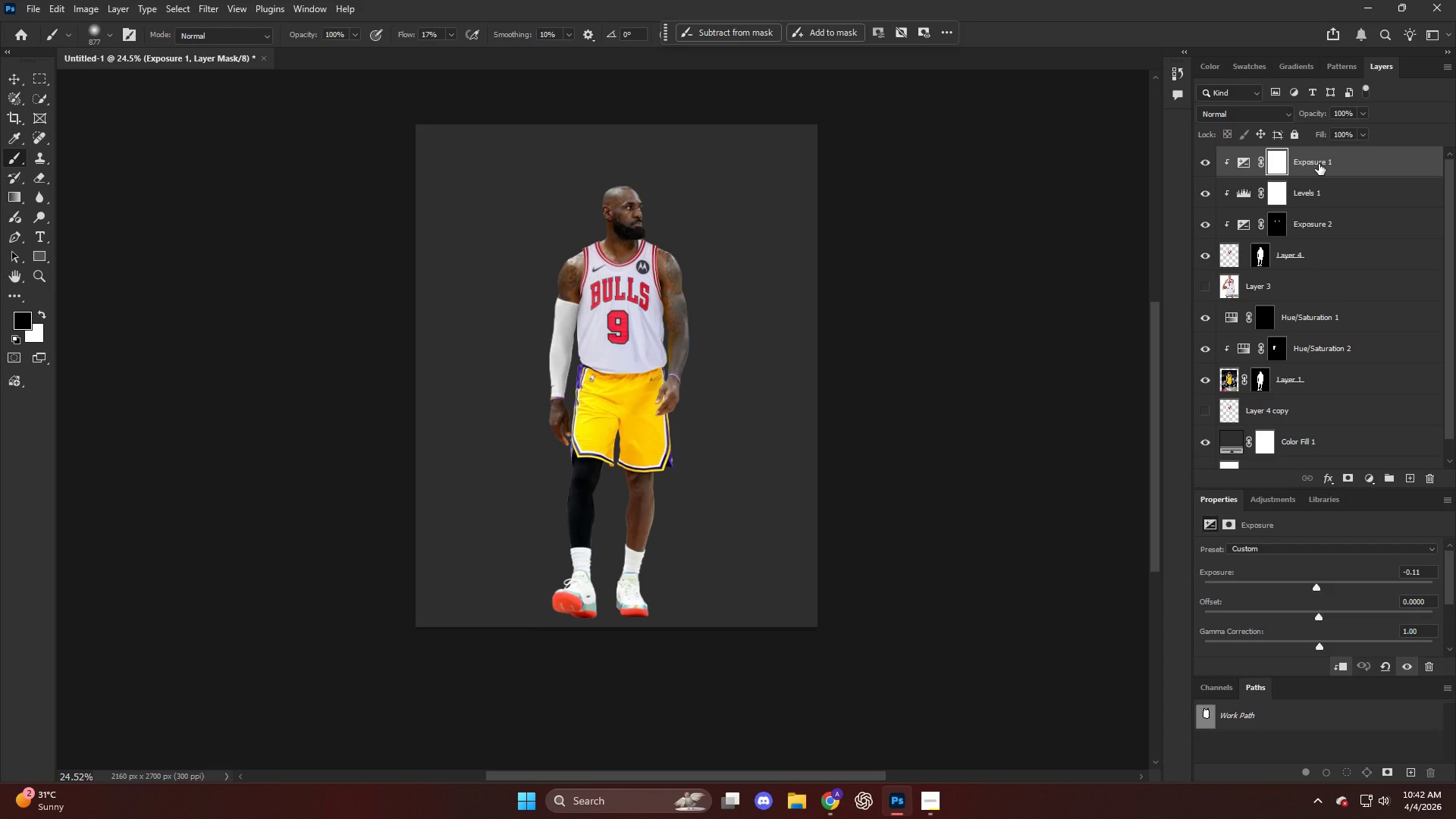 
hold_key(key=ControlLeft, duration=0.78)
 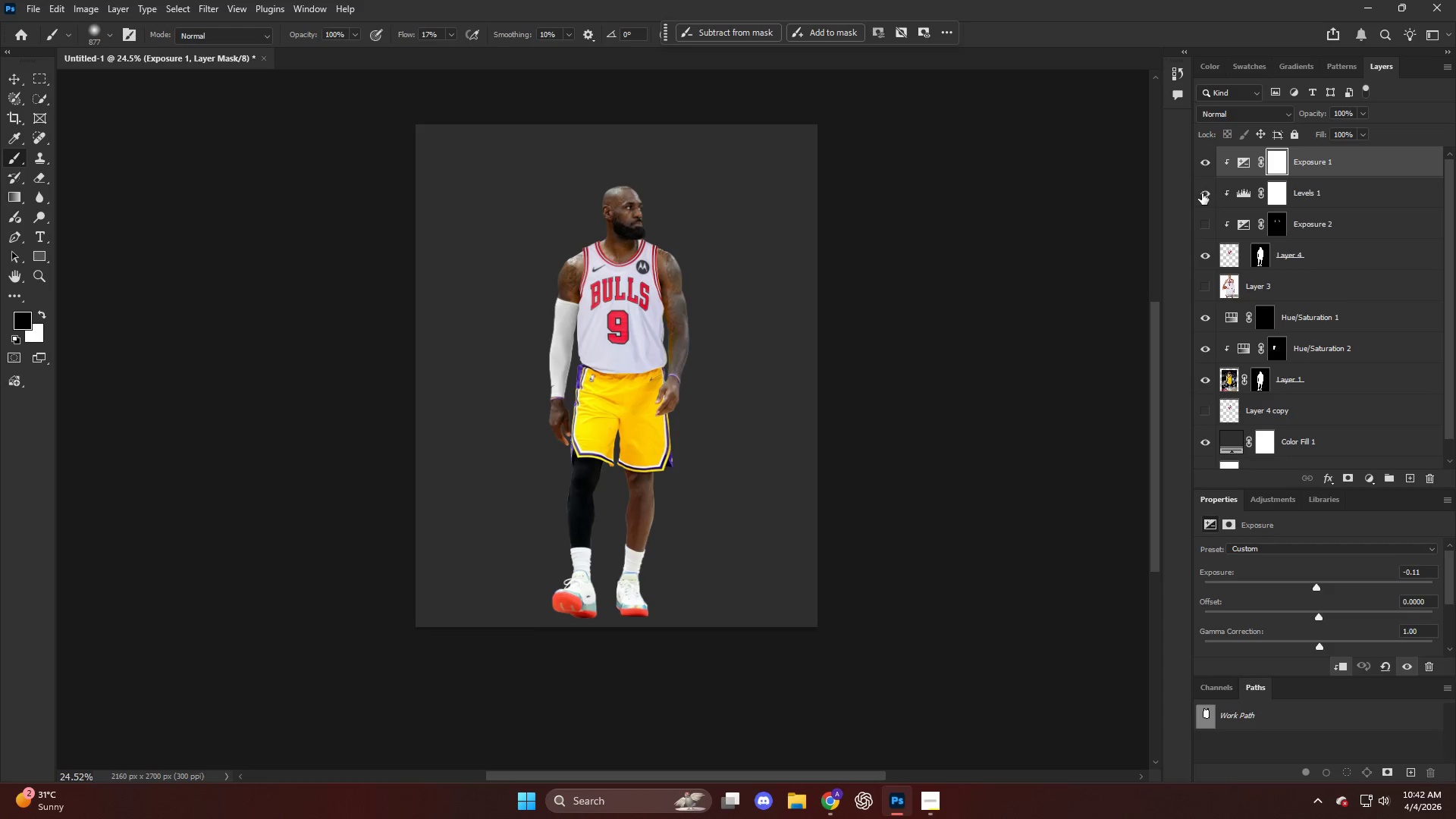 
triple_click([1210, 158])
 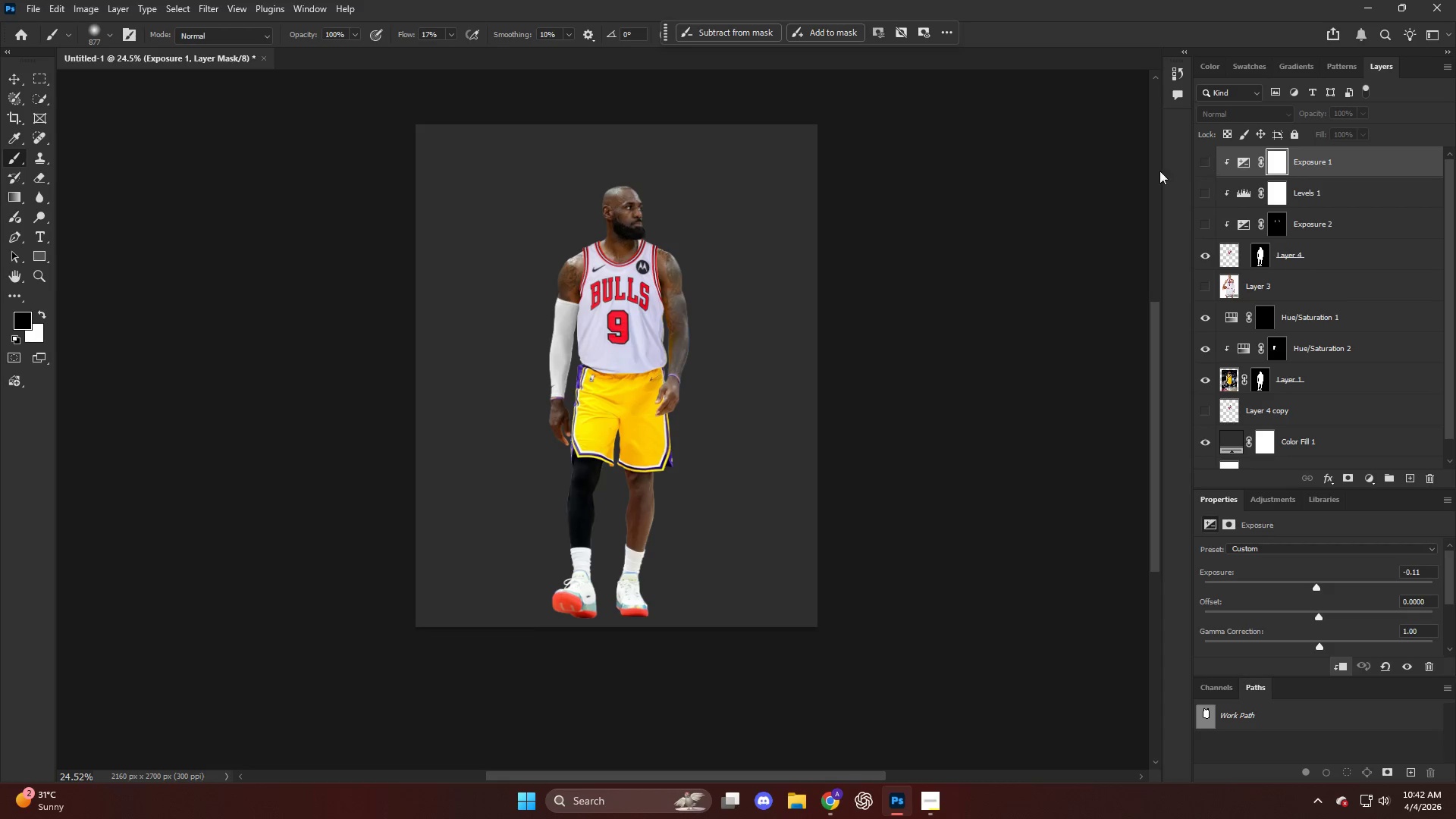 
hold_key(key=AltLeft, duration=0.55)
scroll: coordinate [780, 225], scroll_direction: up, amount: 9.0
 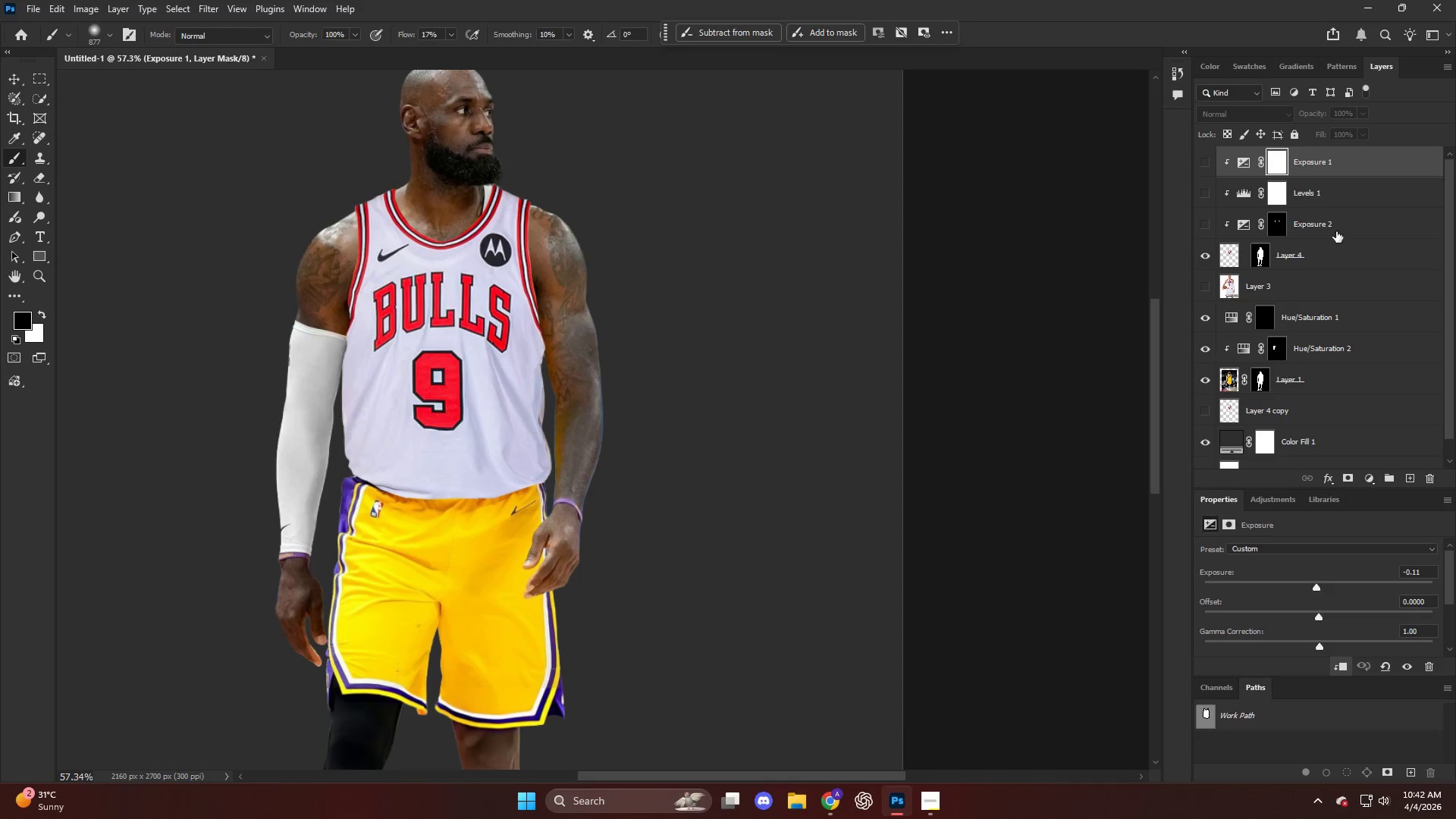 
left_click([1338, 257])
 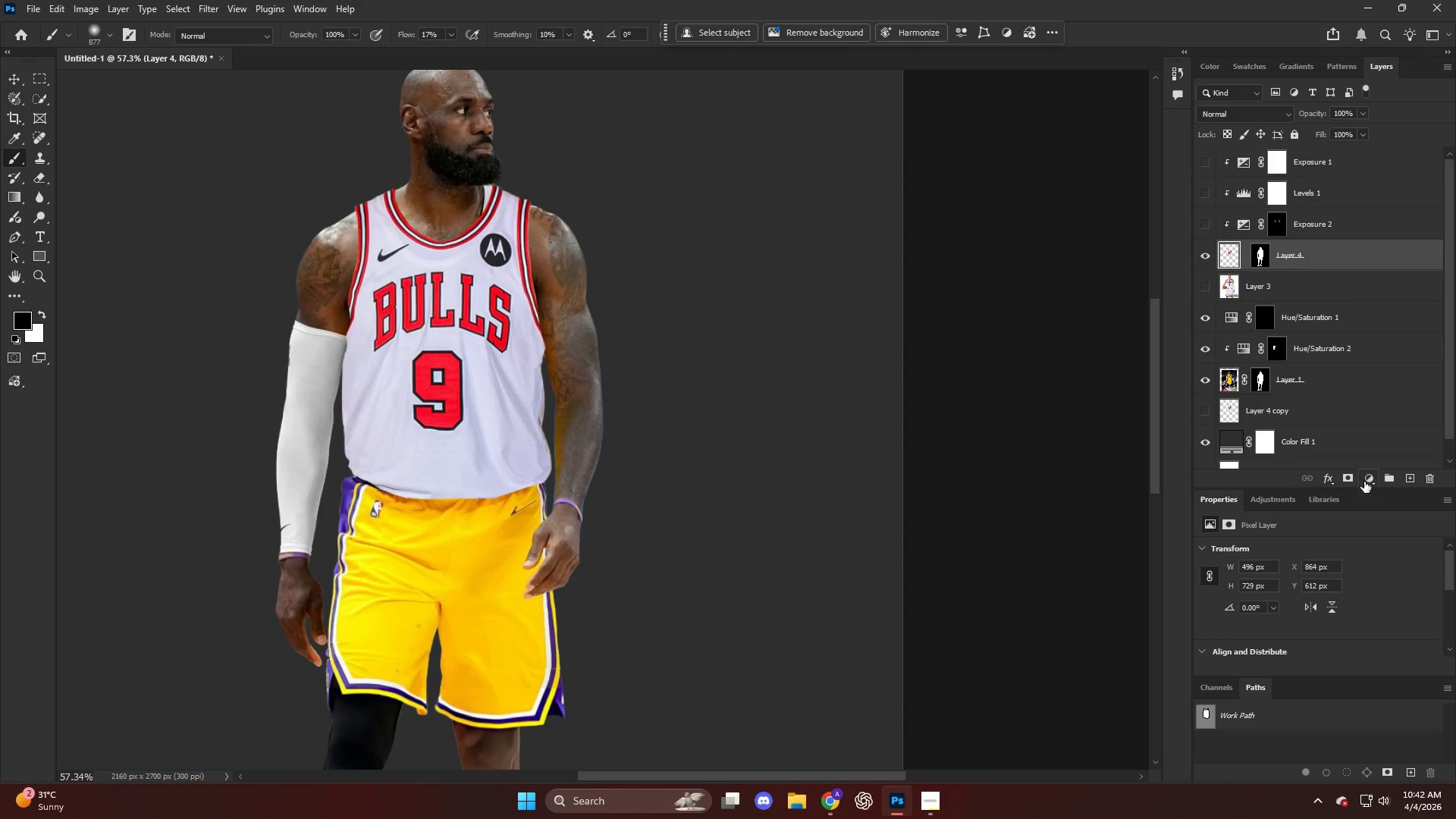 
left_click([1367, 475])
 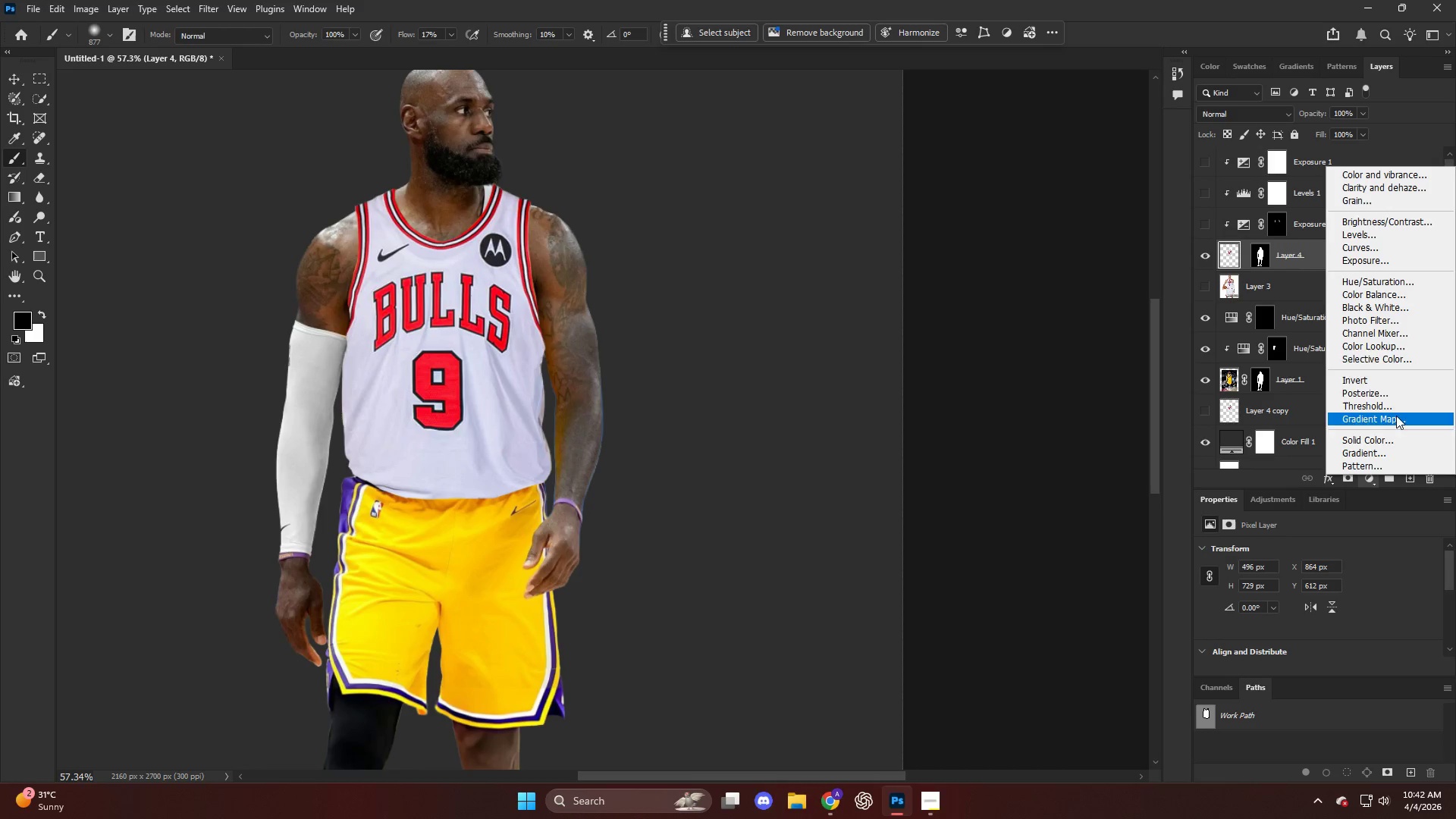 
left_click([1392, 350])
 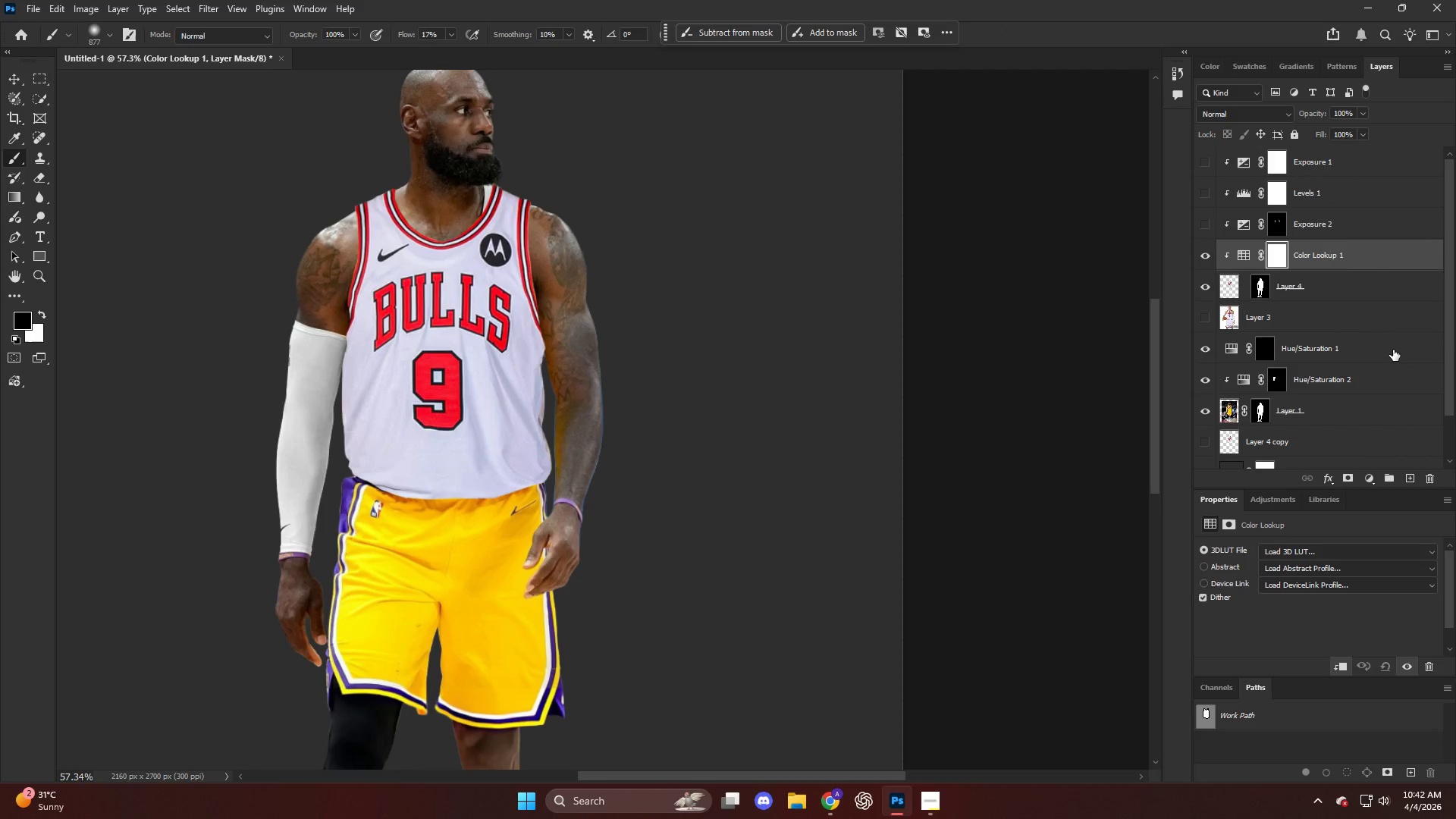 
key(Control+ControlLeft)
 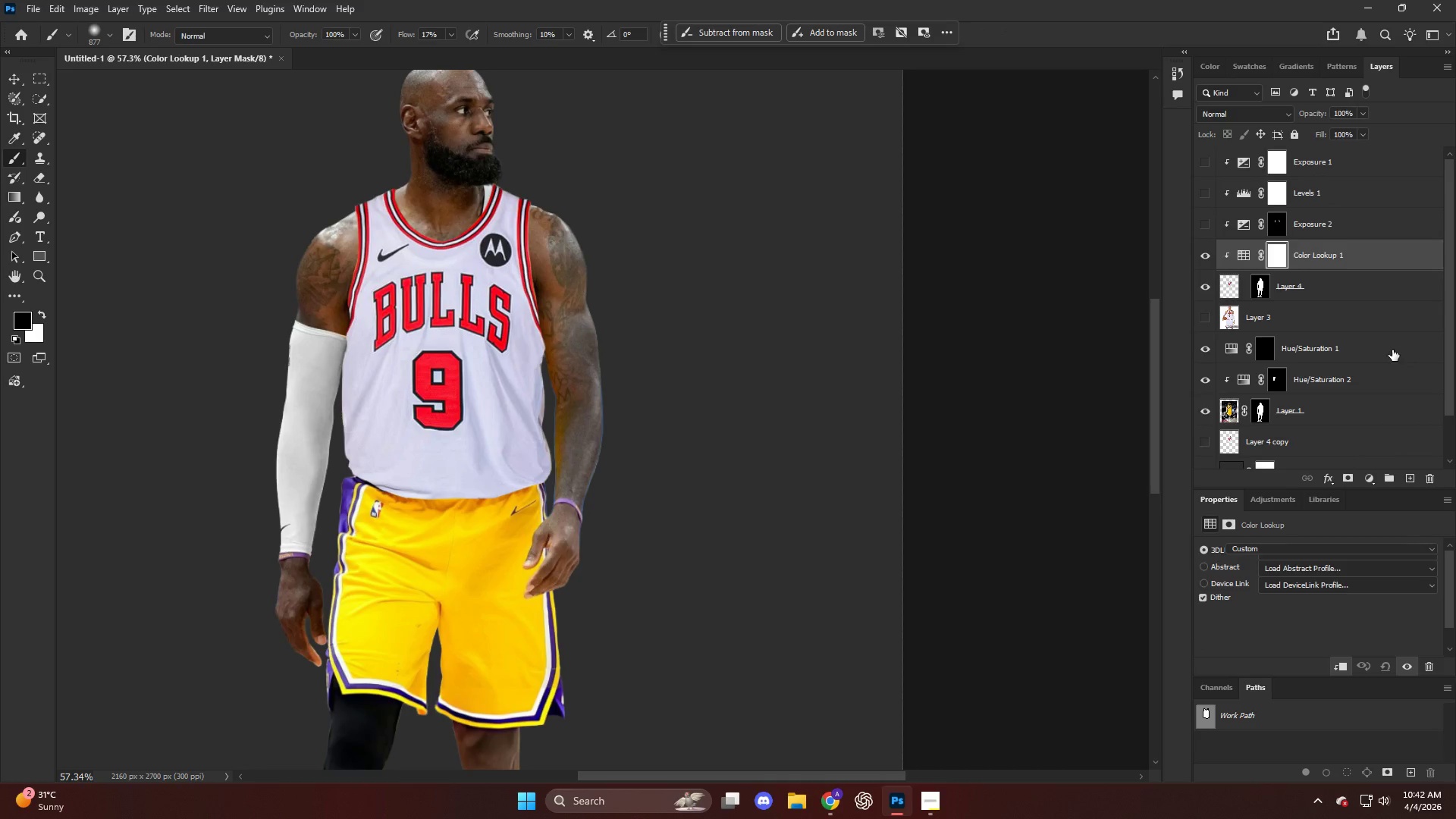 
key(Control+Z)
 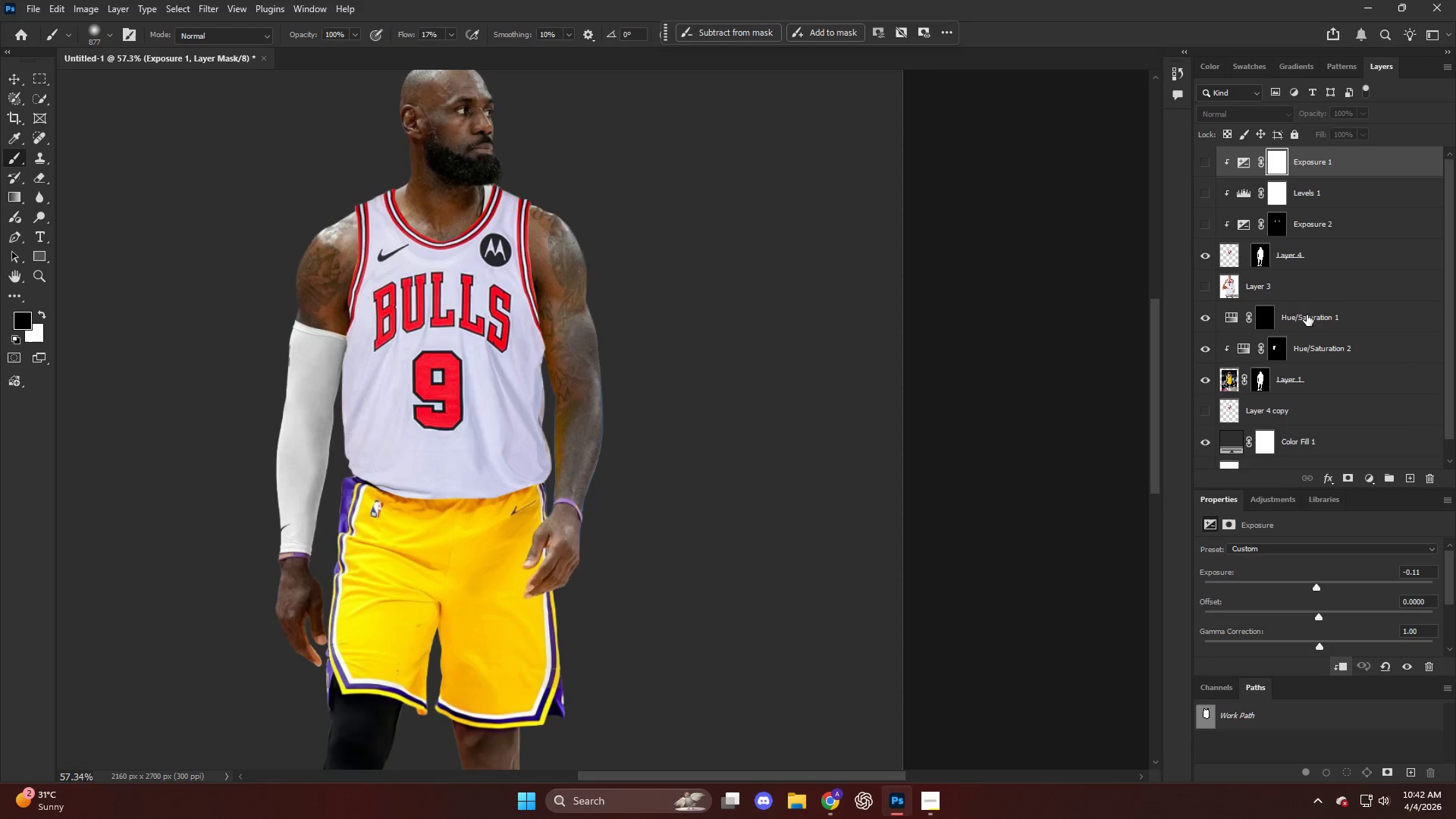 
left_click([1319, 268])
 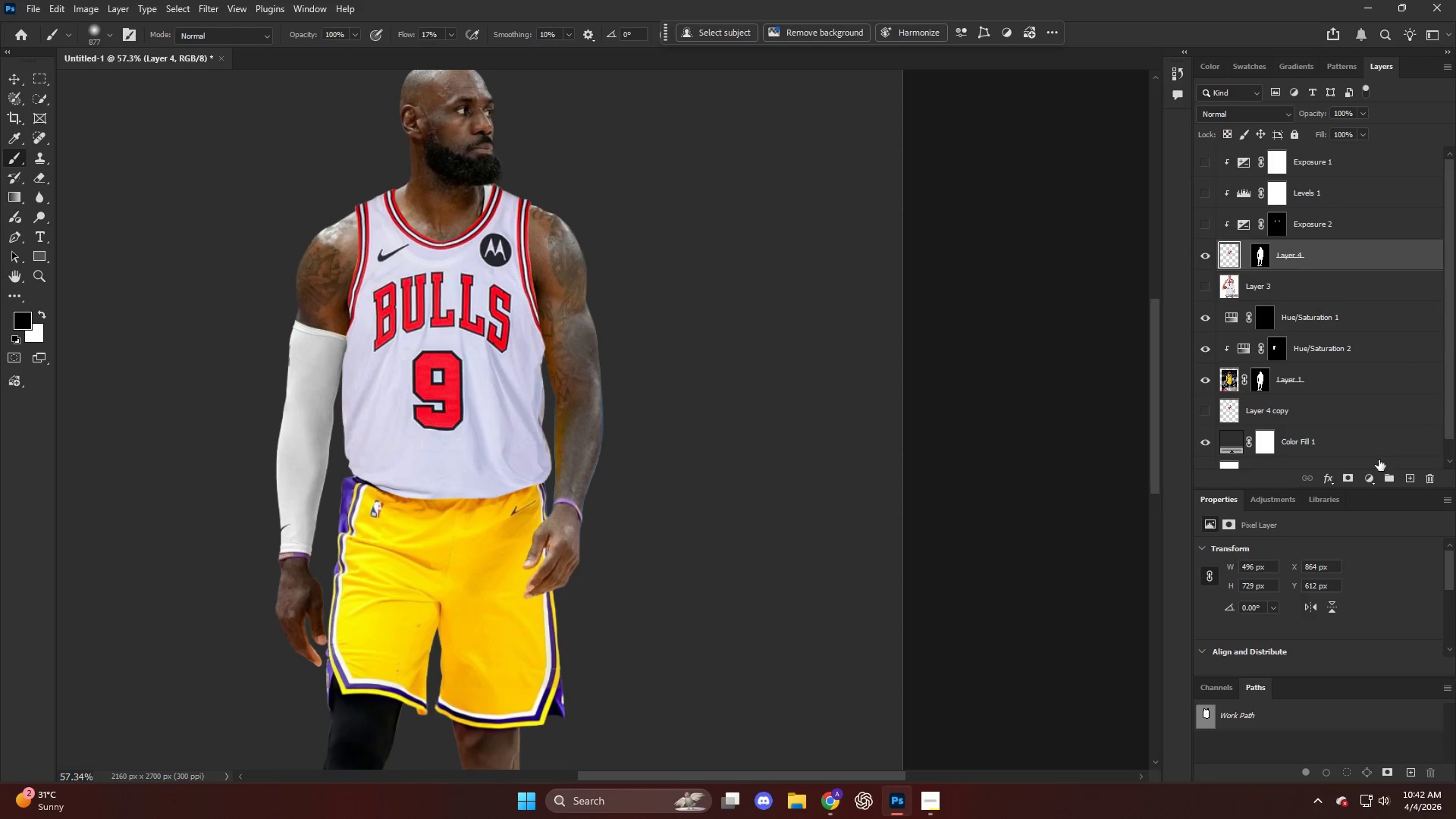 
left_click([1376, 479])
 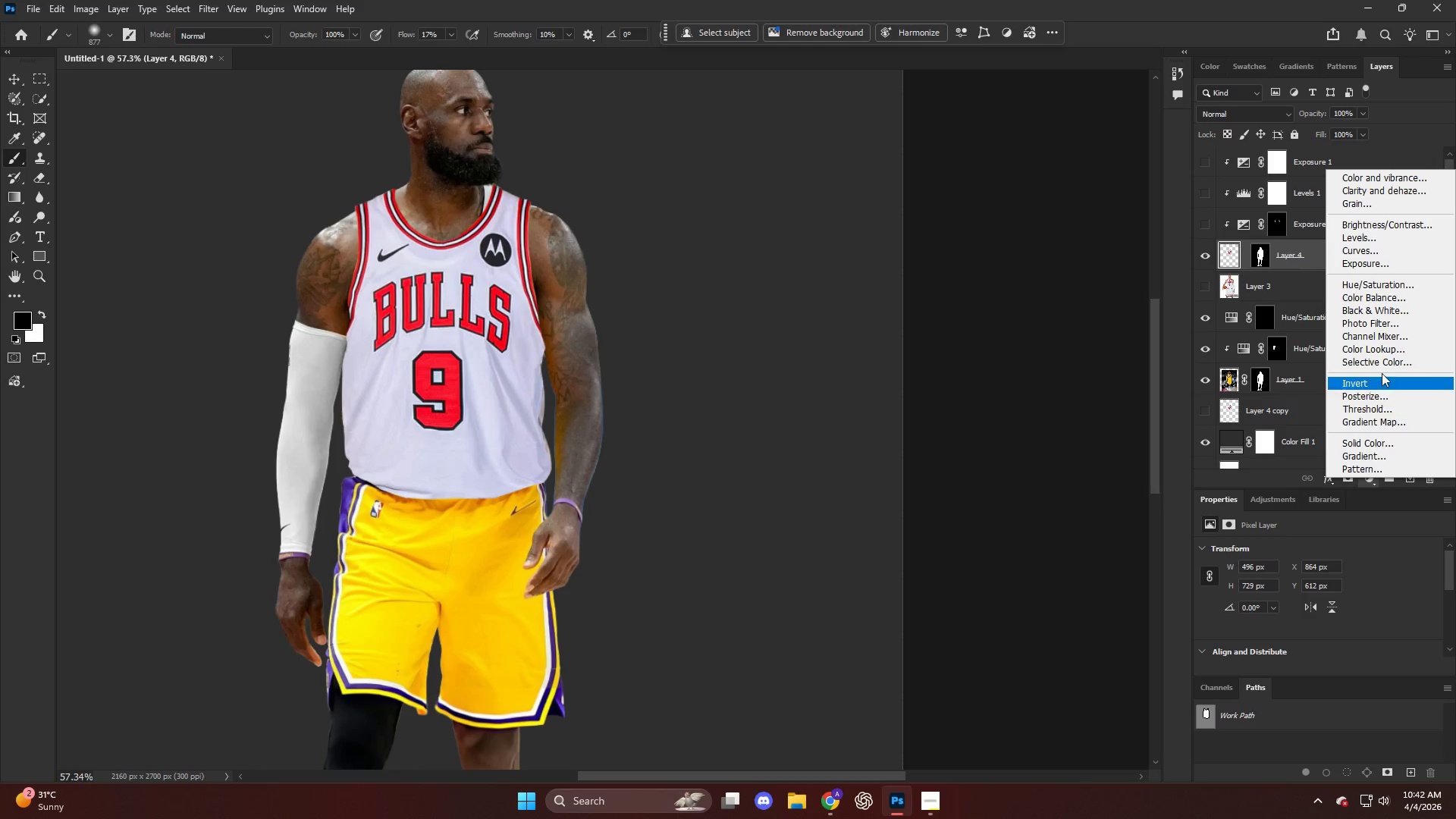 
left_click([1380, 355])
 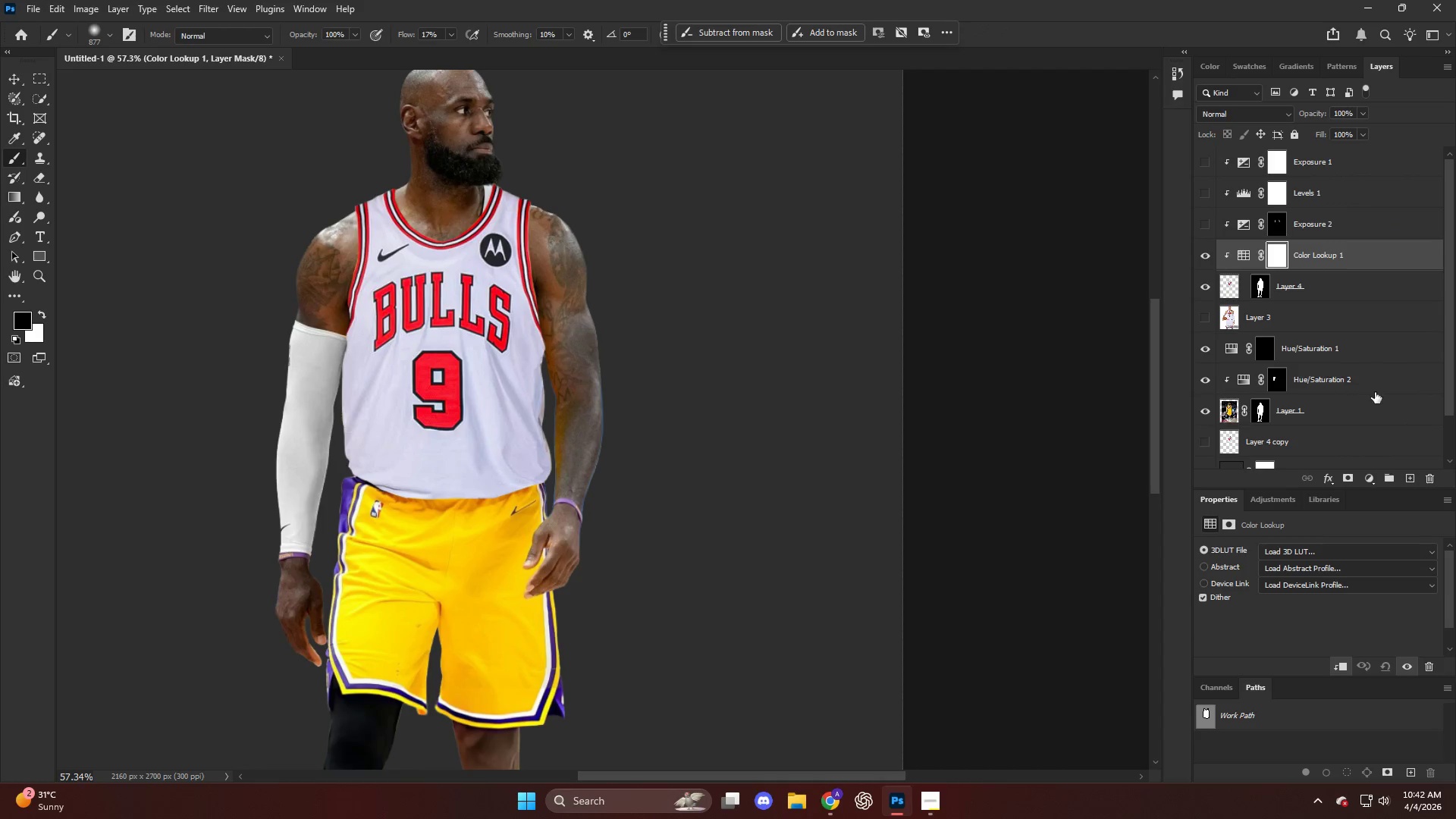 
key(Control+ControlLeft)
 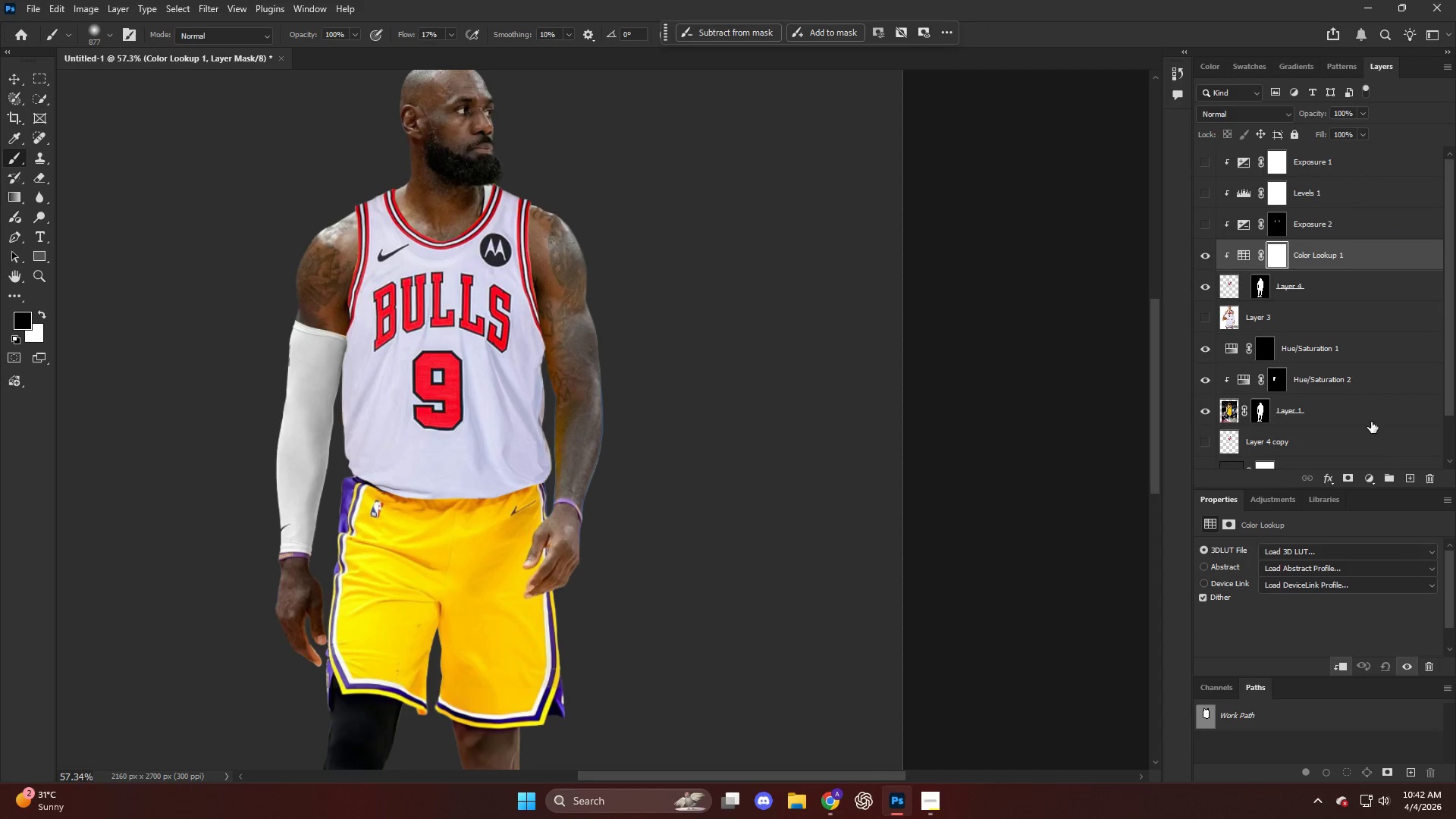 
key(Control+Z)
 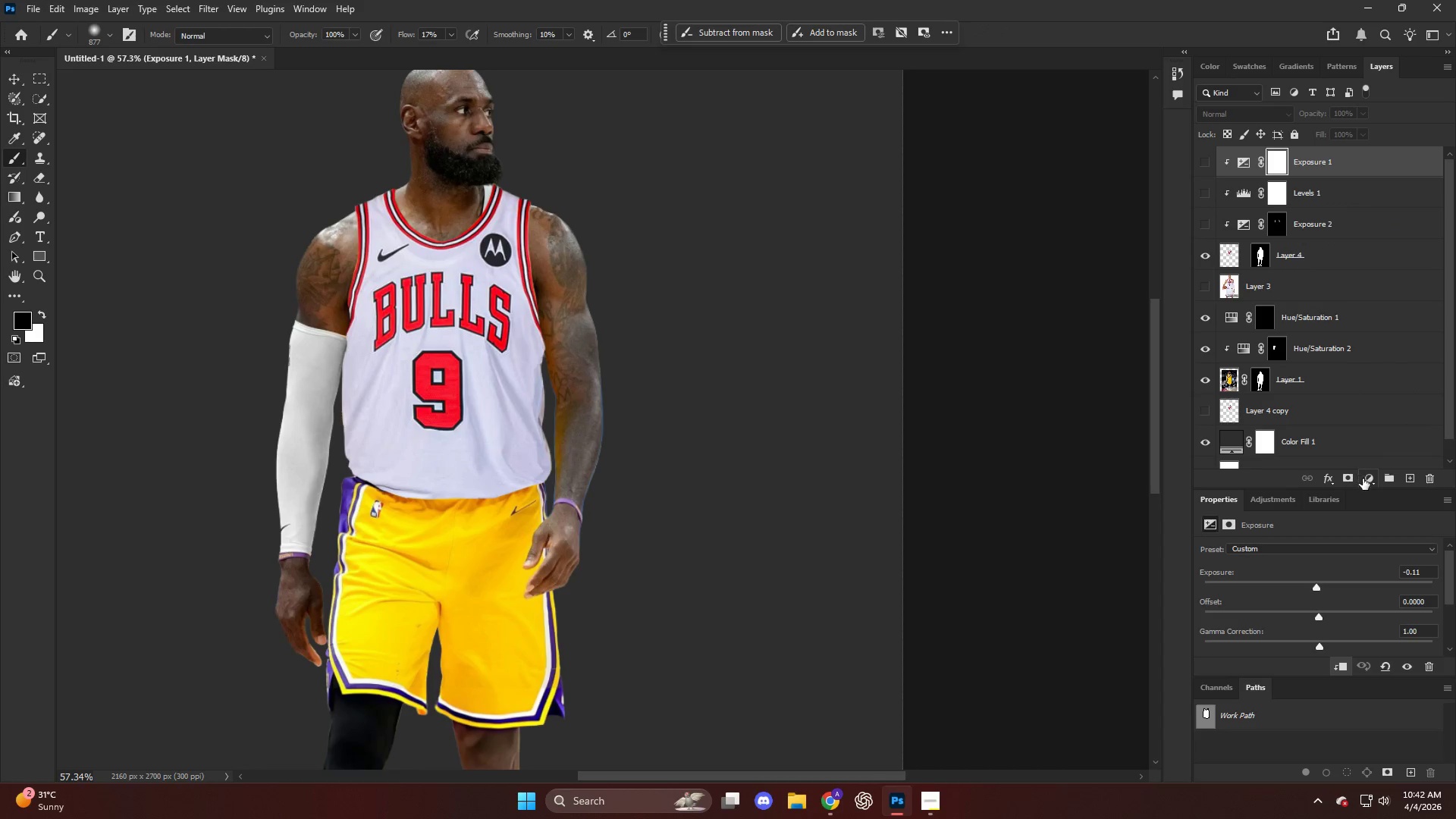 
left_click([1365, 479])
 